 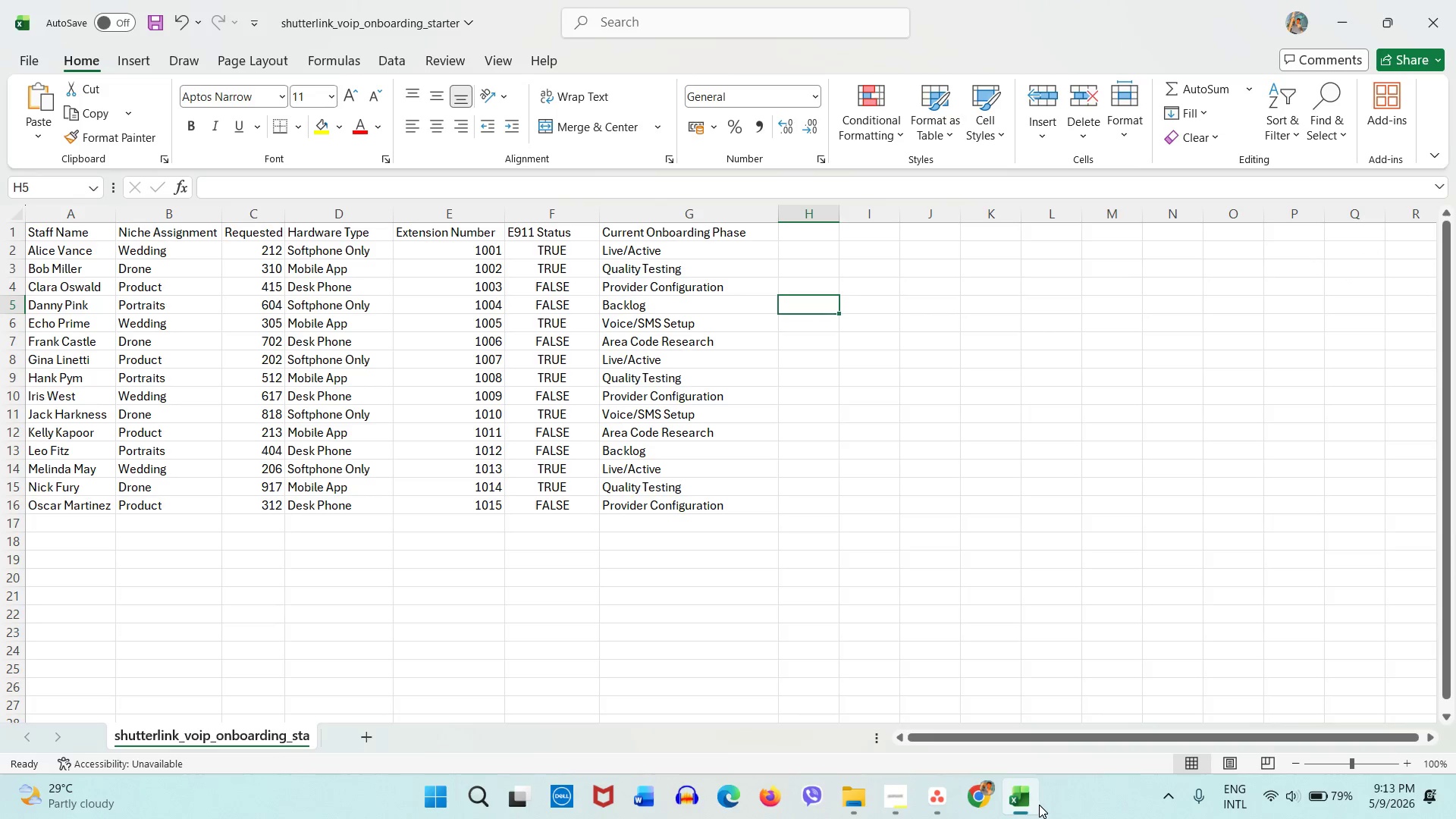 
left_click([565, 206])
 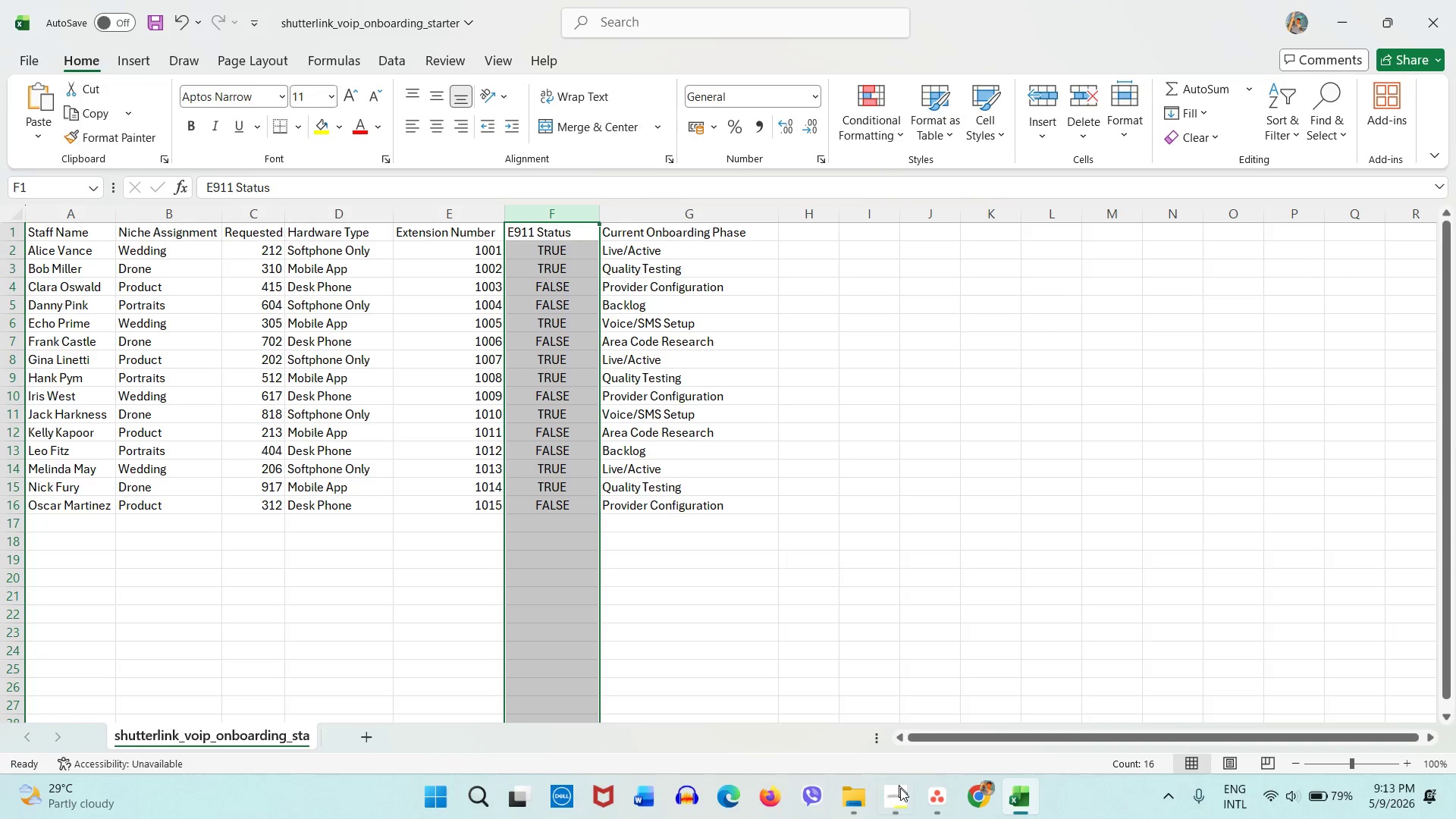 
left_click([927, 804])
 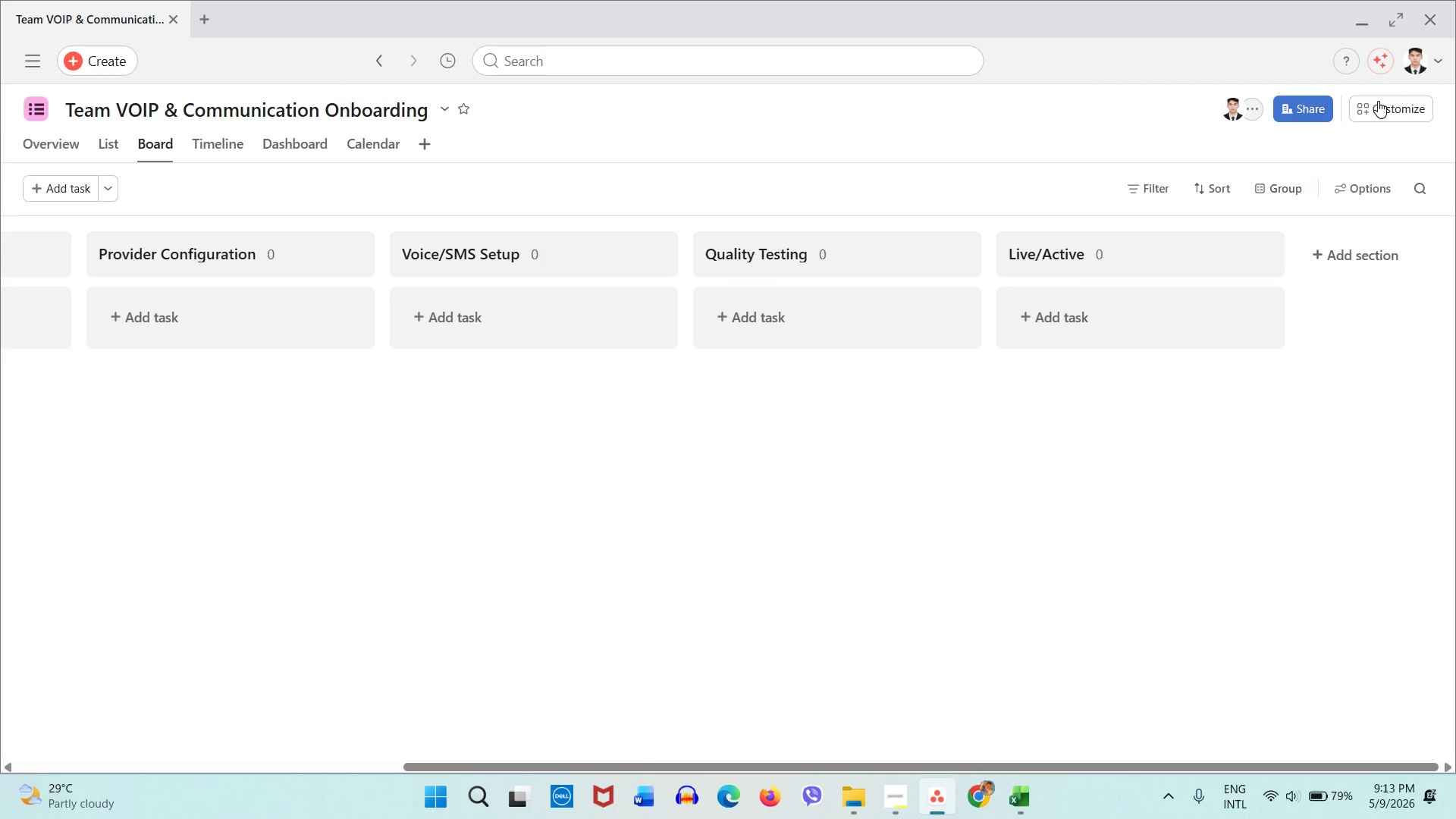 
left_click([1379, 115])
 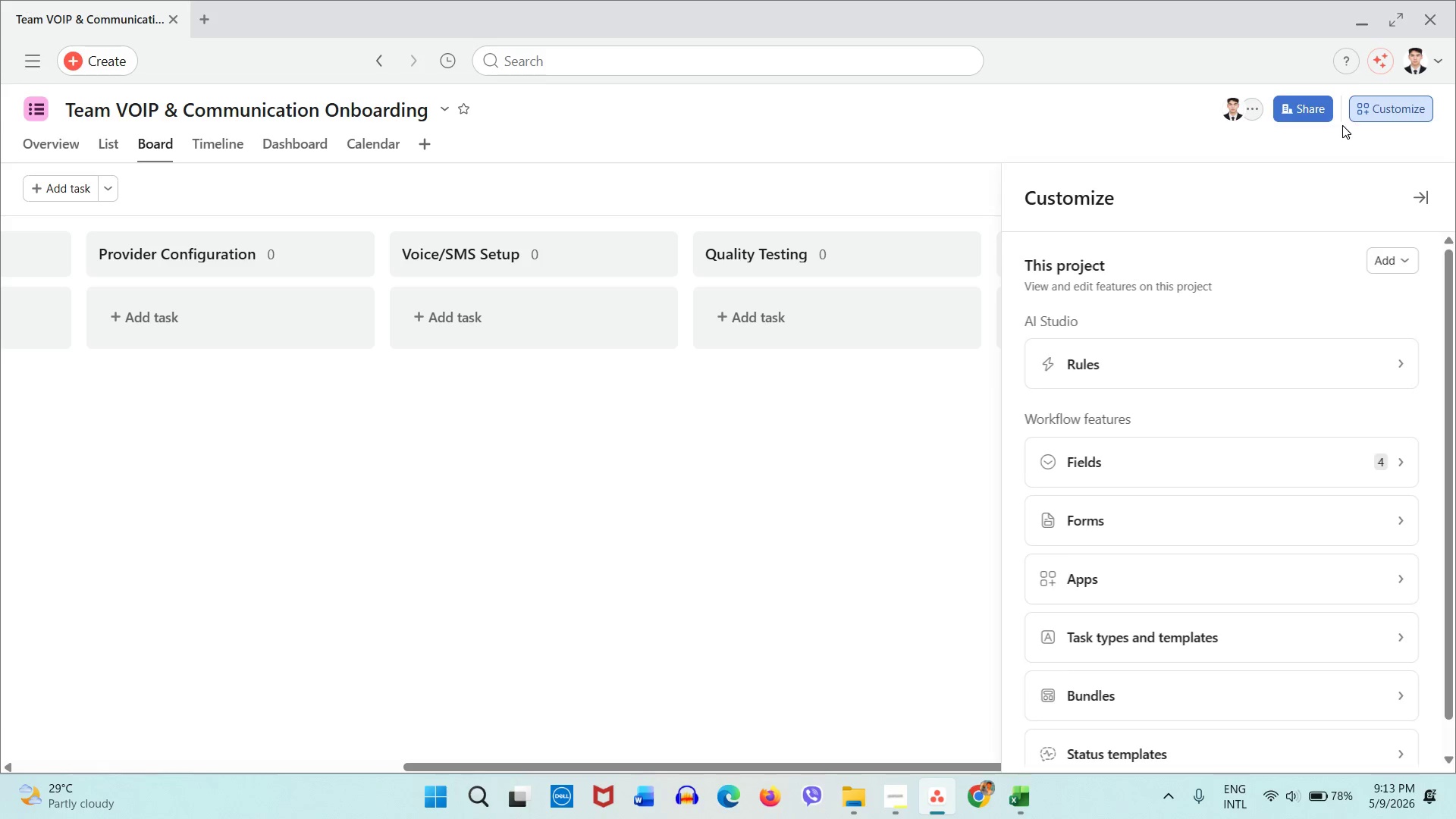 
wait(9.26)
 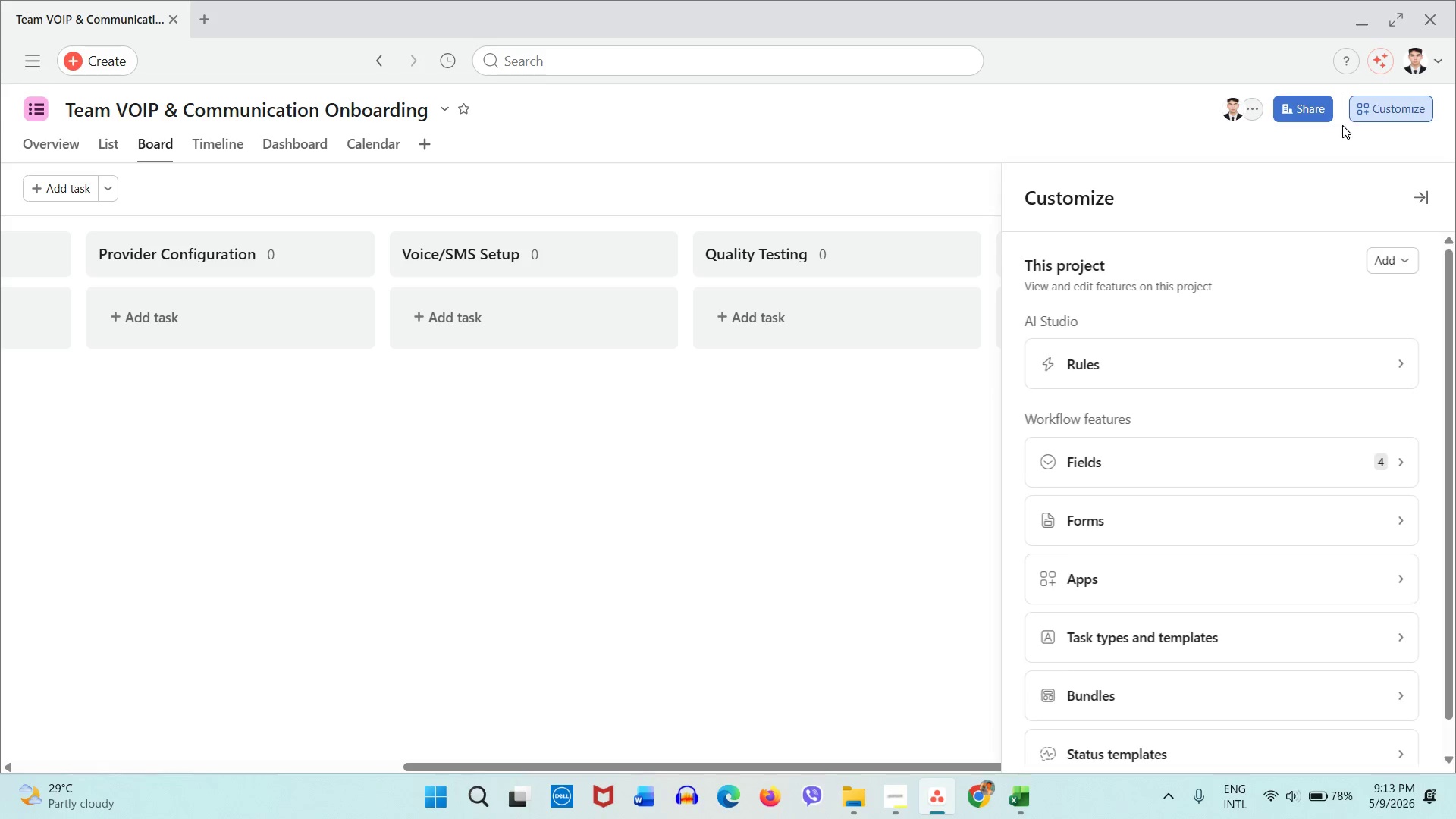 
left_click([1141, 468])
 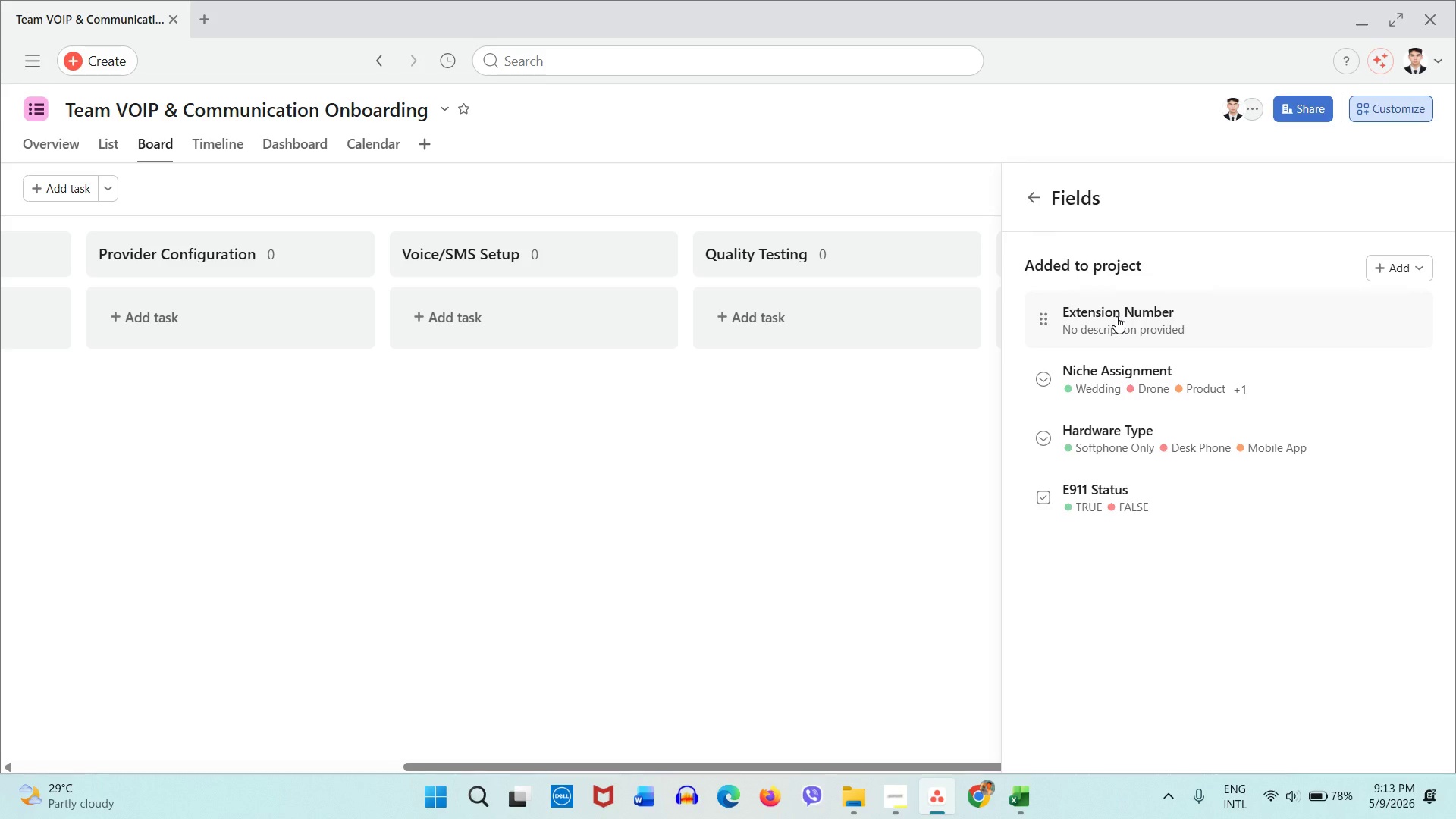 
wait(13.38)
 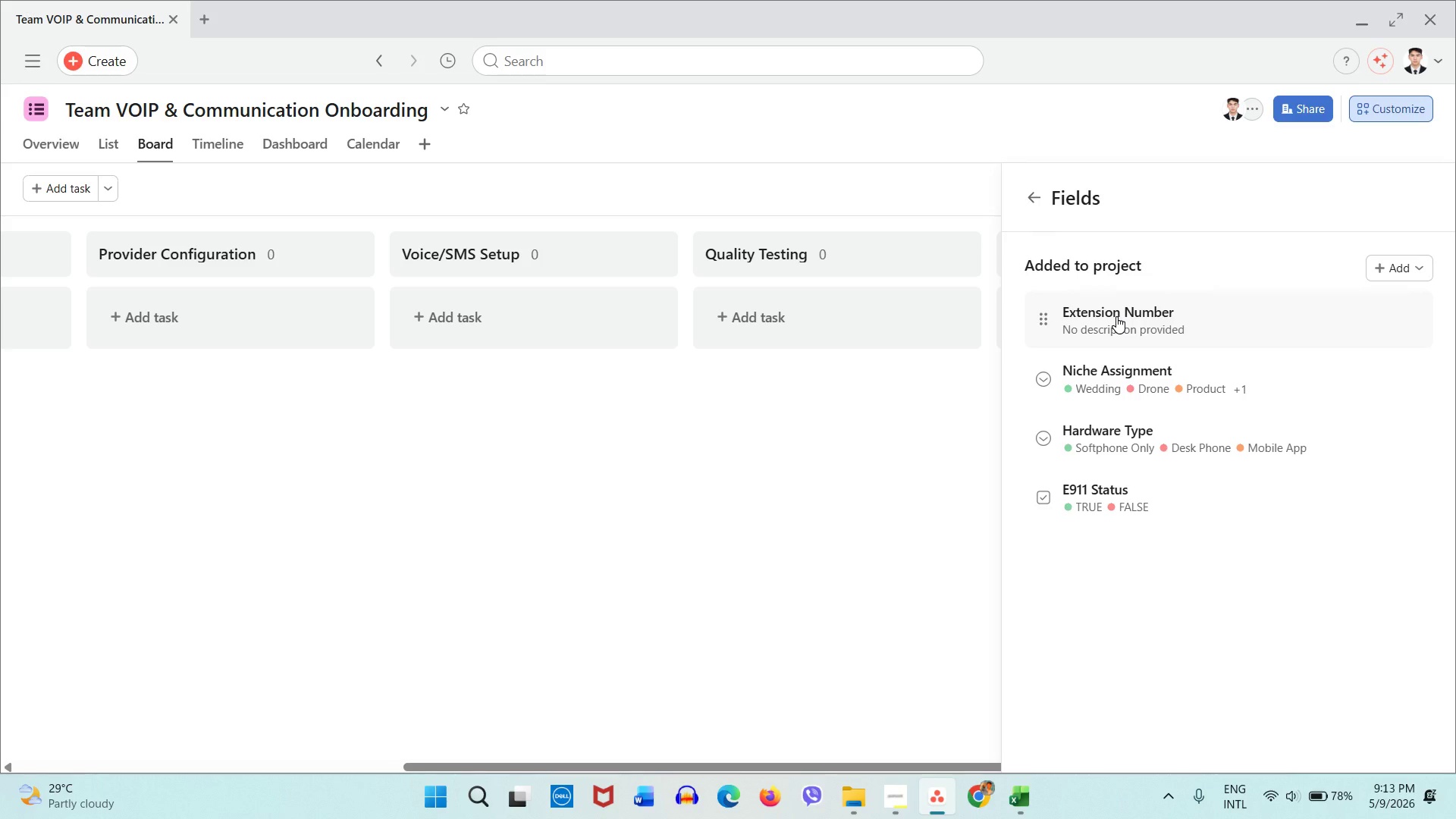 
scroll: coordinate [1102, 337], scroll_direction: down, amount: 2.0
 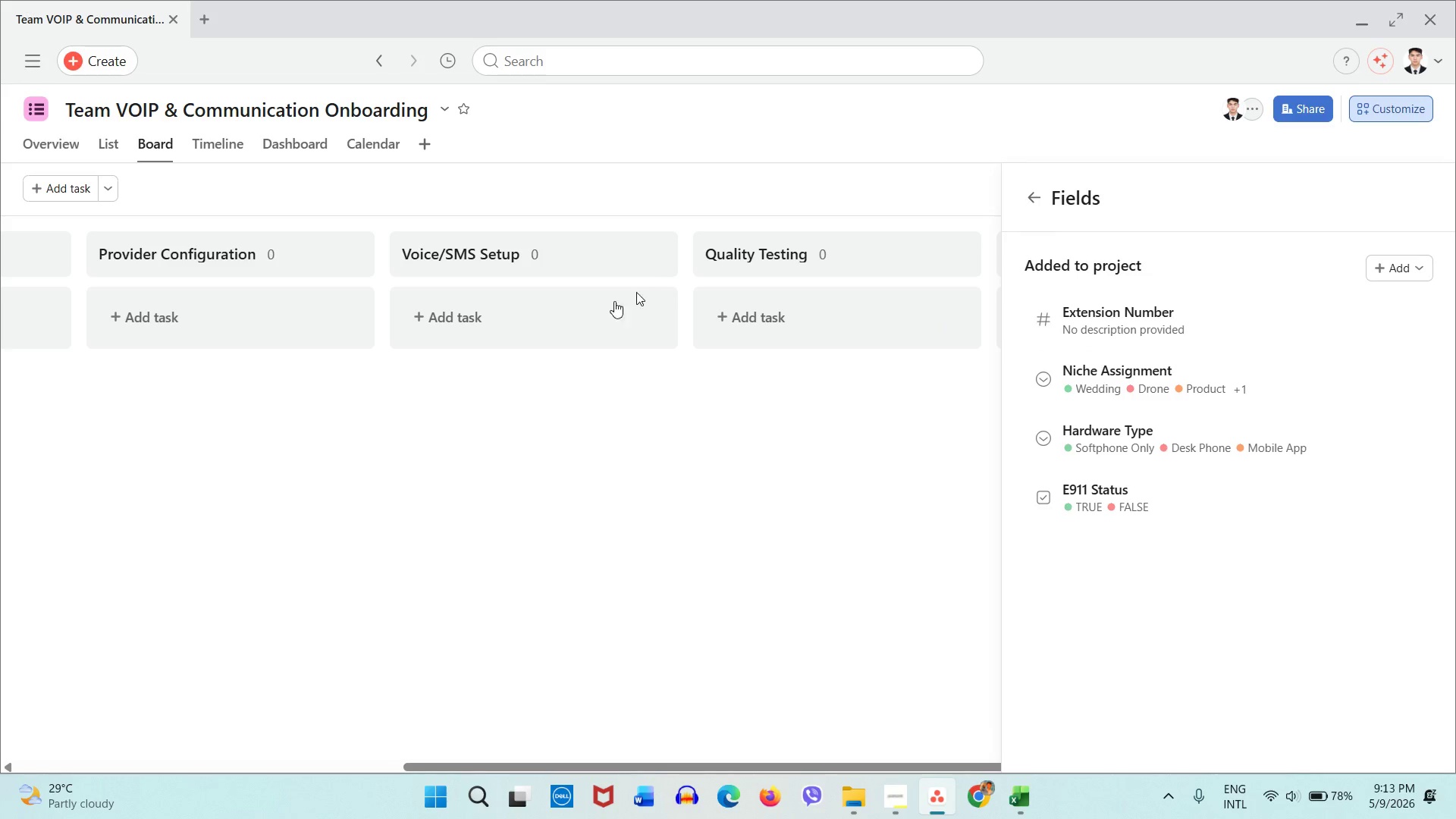 
wait(5.56)
 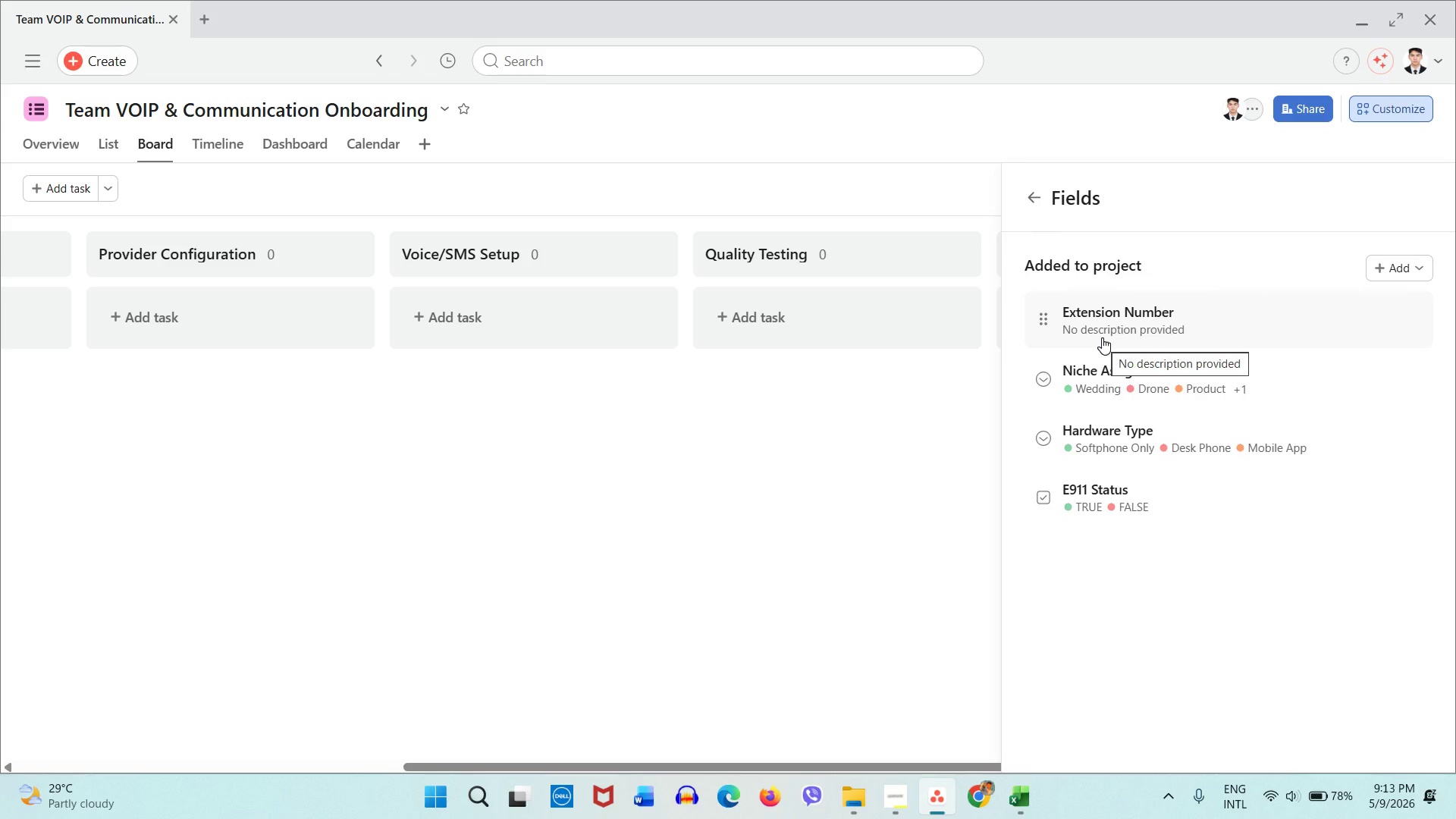 
left_click([33, 111])
 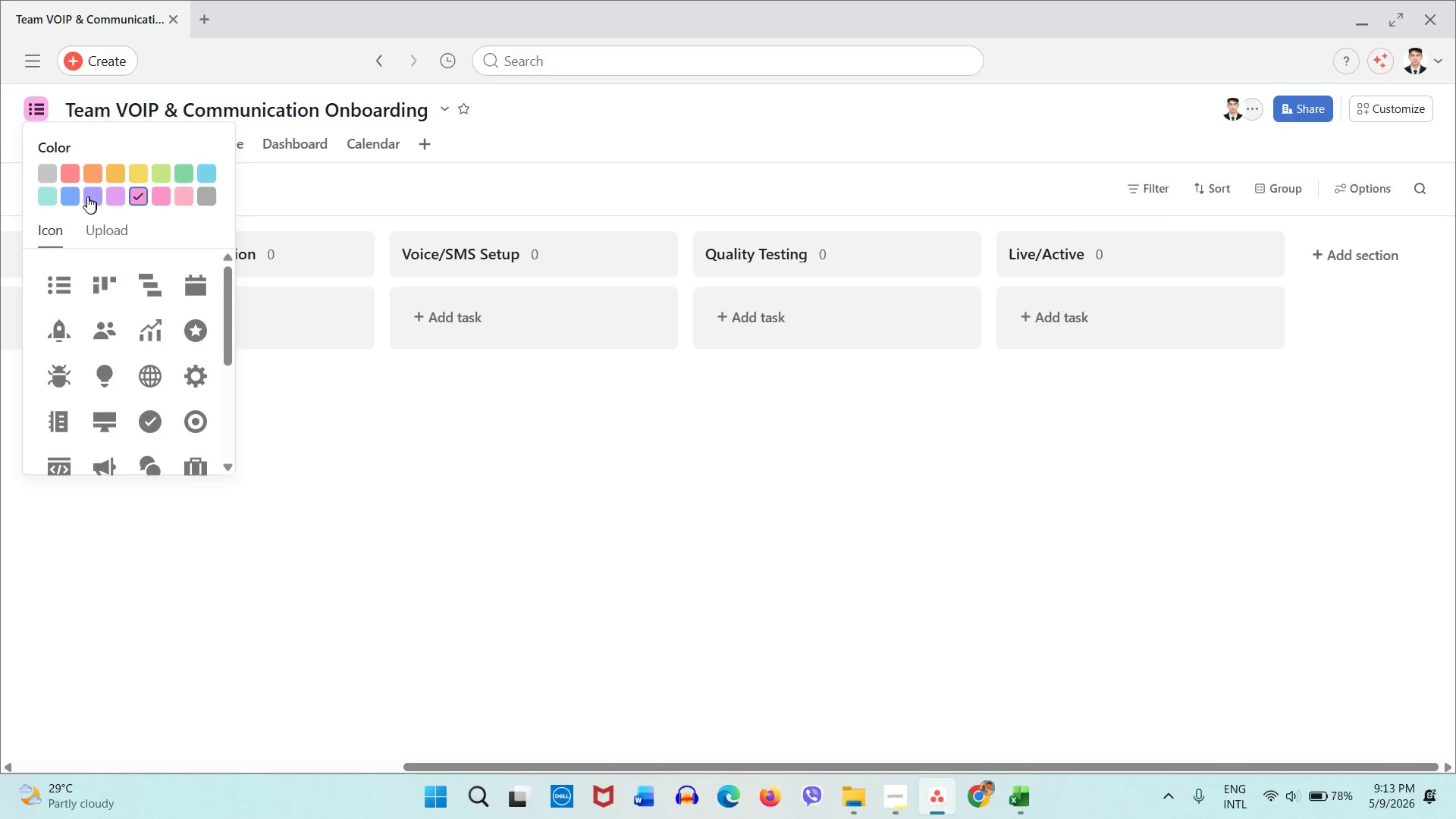 
left_click([74, 193])
 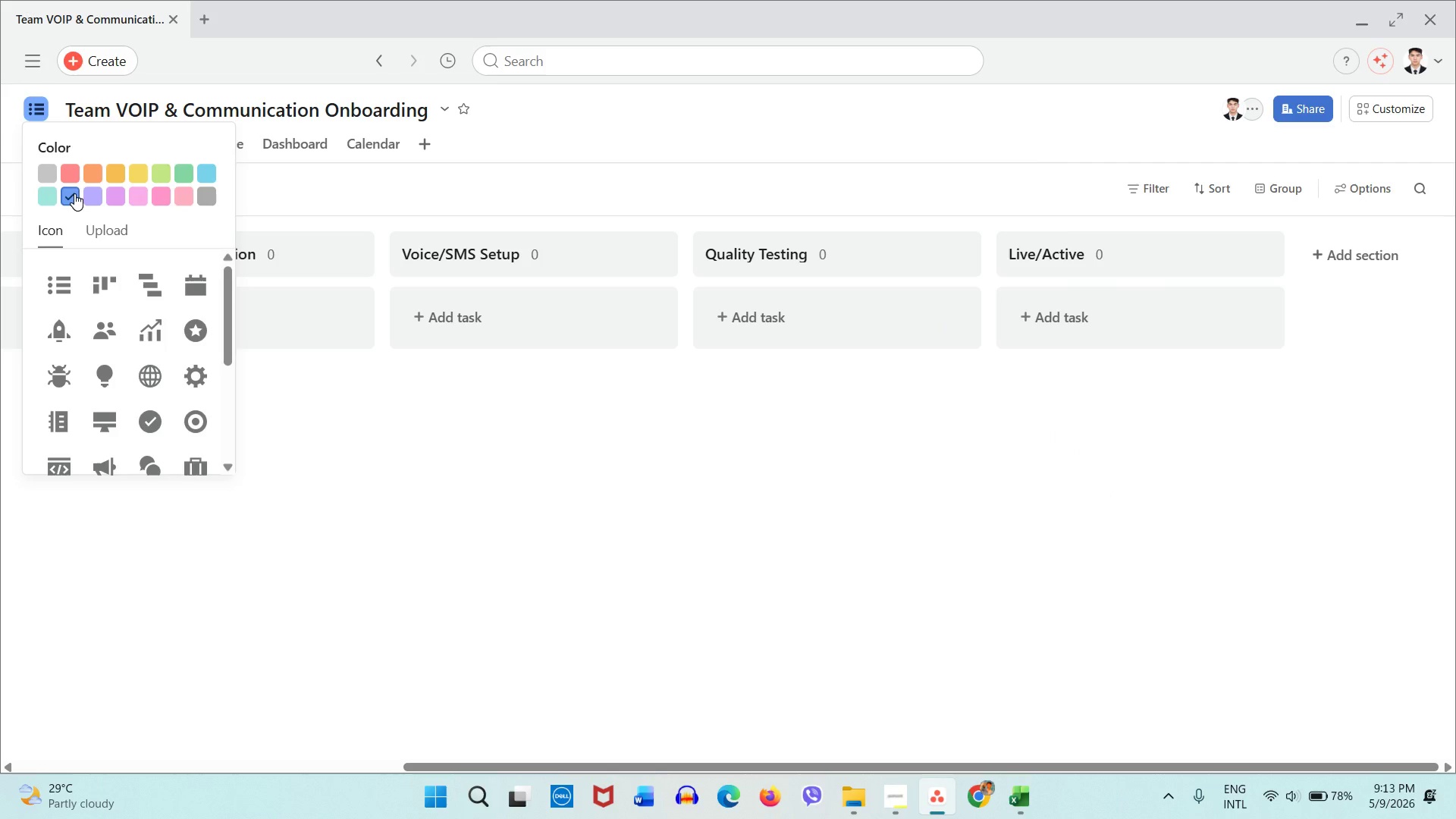 
left_click([40, 115])
 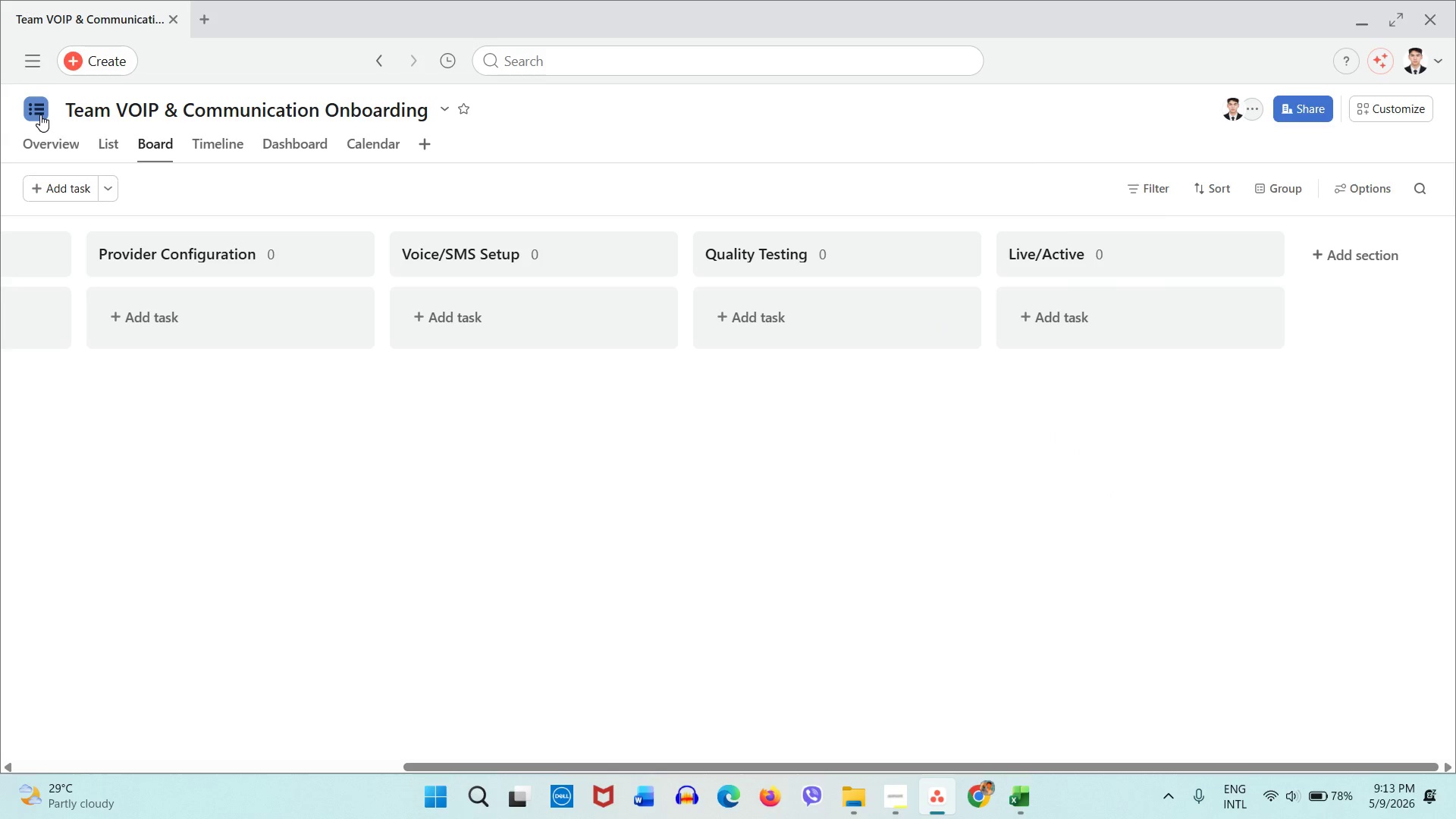 
left_click([40, 115])
 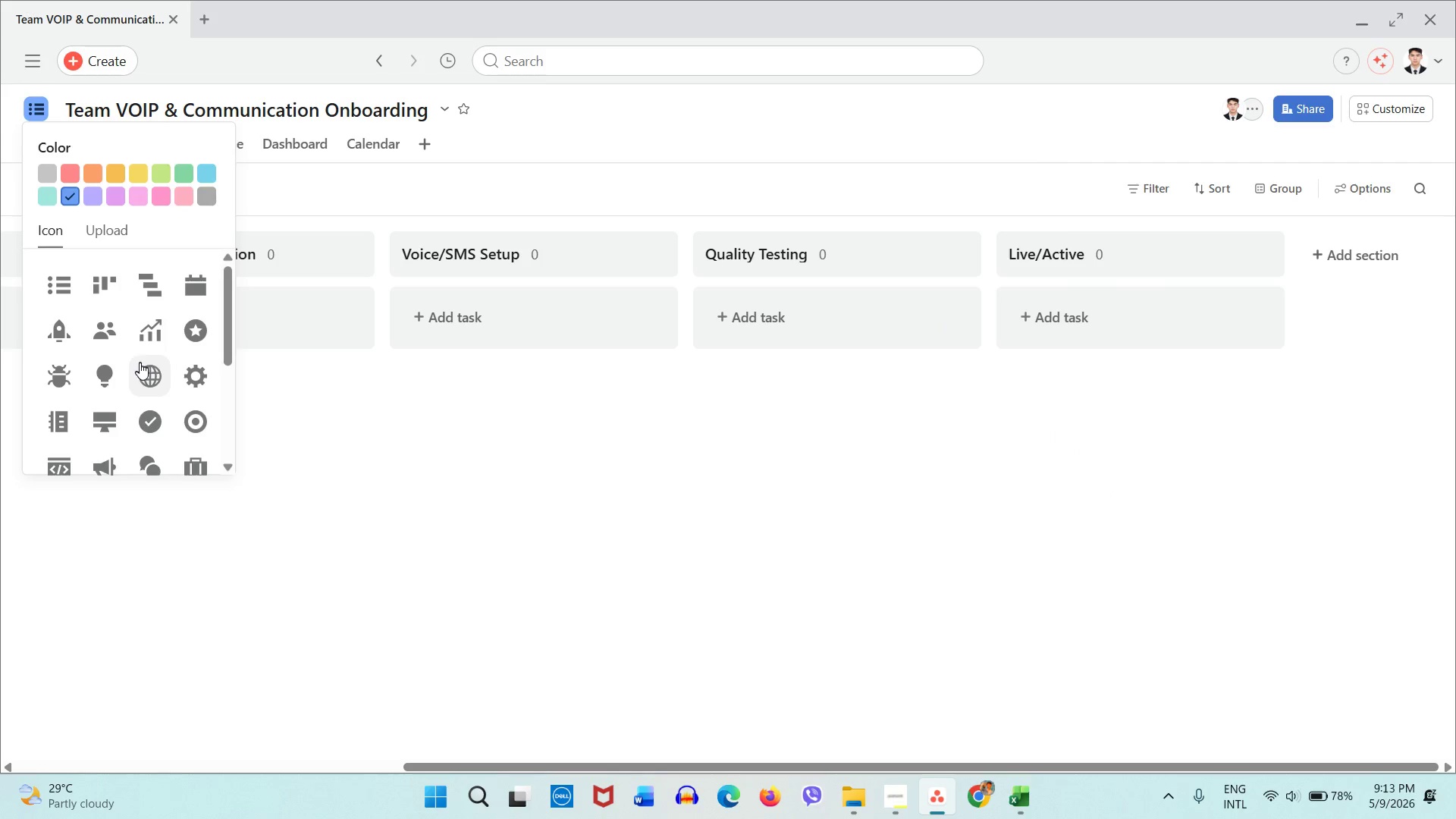 
scroll: coordinate [140, 363], scroll_direction: down, amount: 2.0
 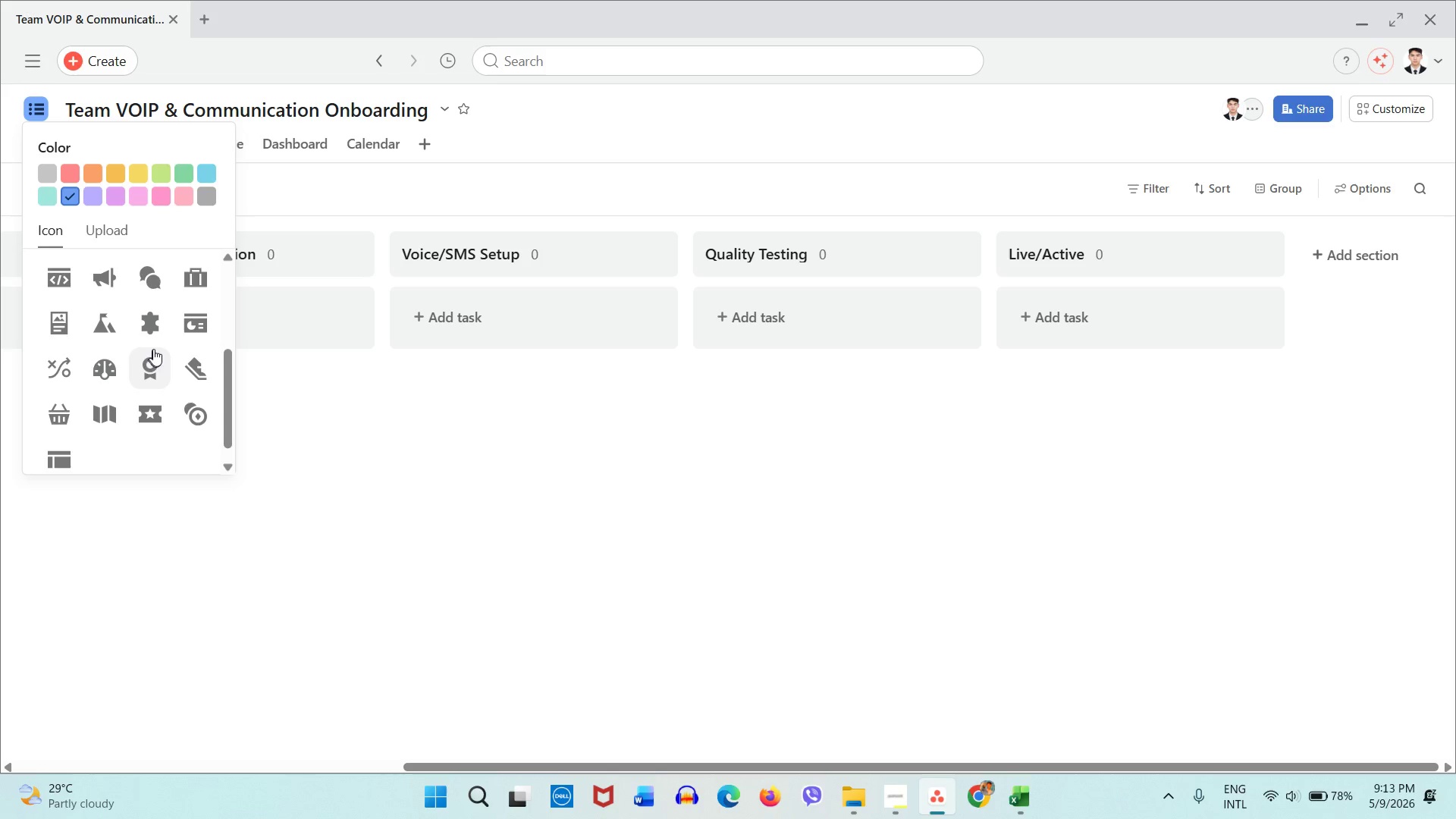 
scroll: coordinate [184, 386], scroll_direction: up, amount: 2.0
 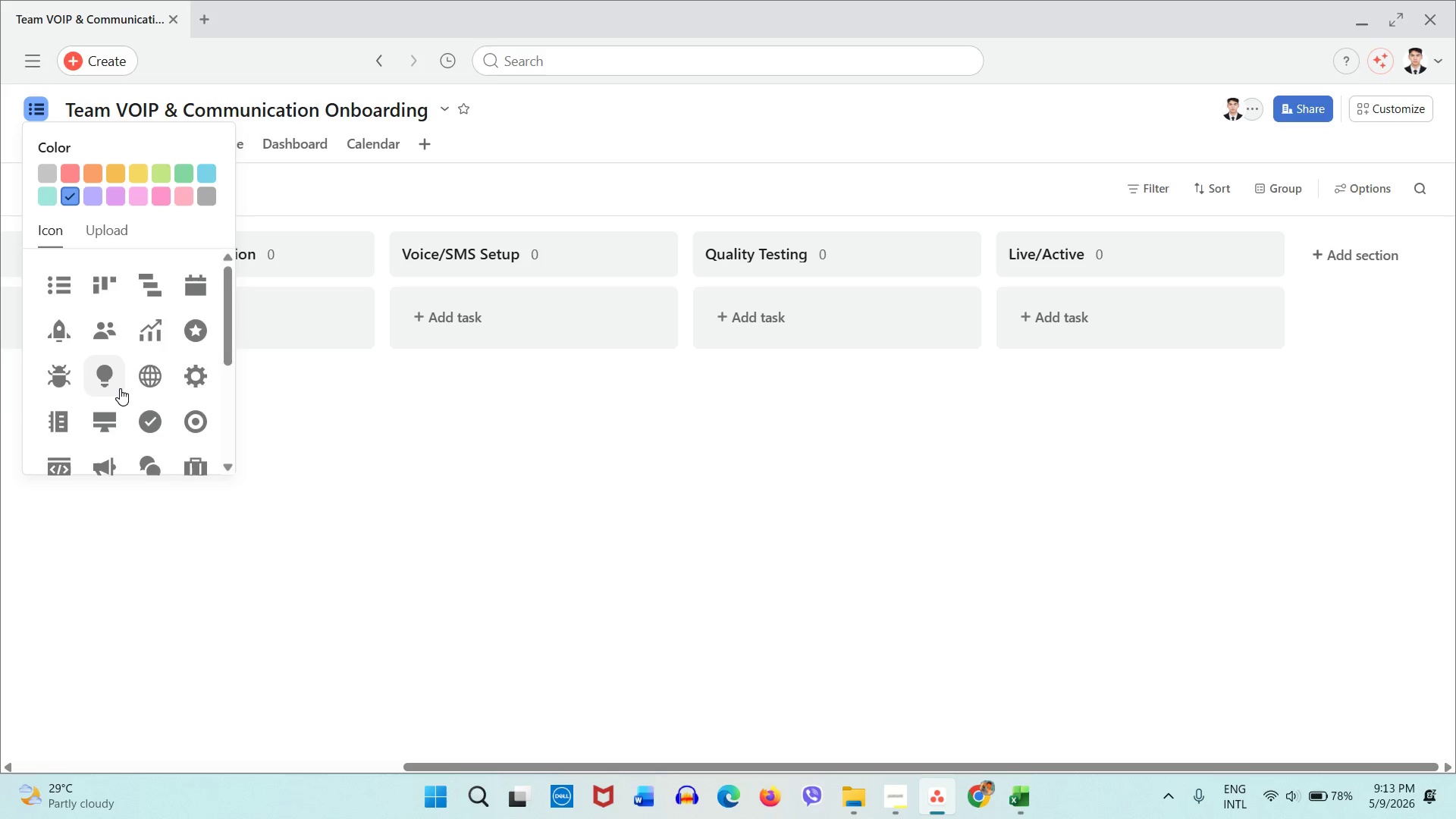 
scroll: coordinate [105, 386], scroll_direction: down, amount: 2.0
 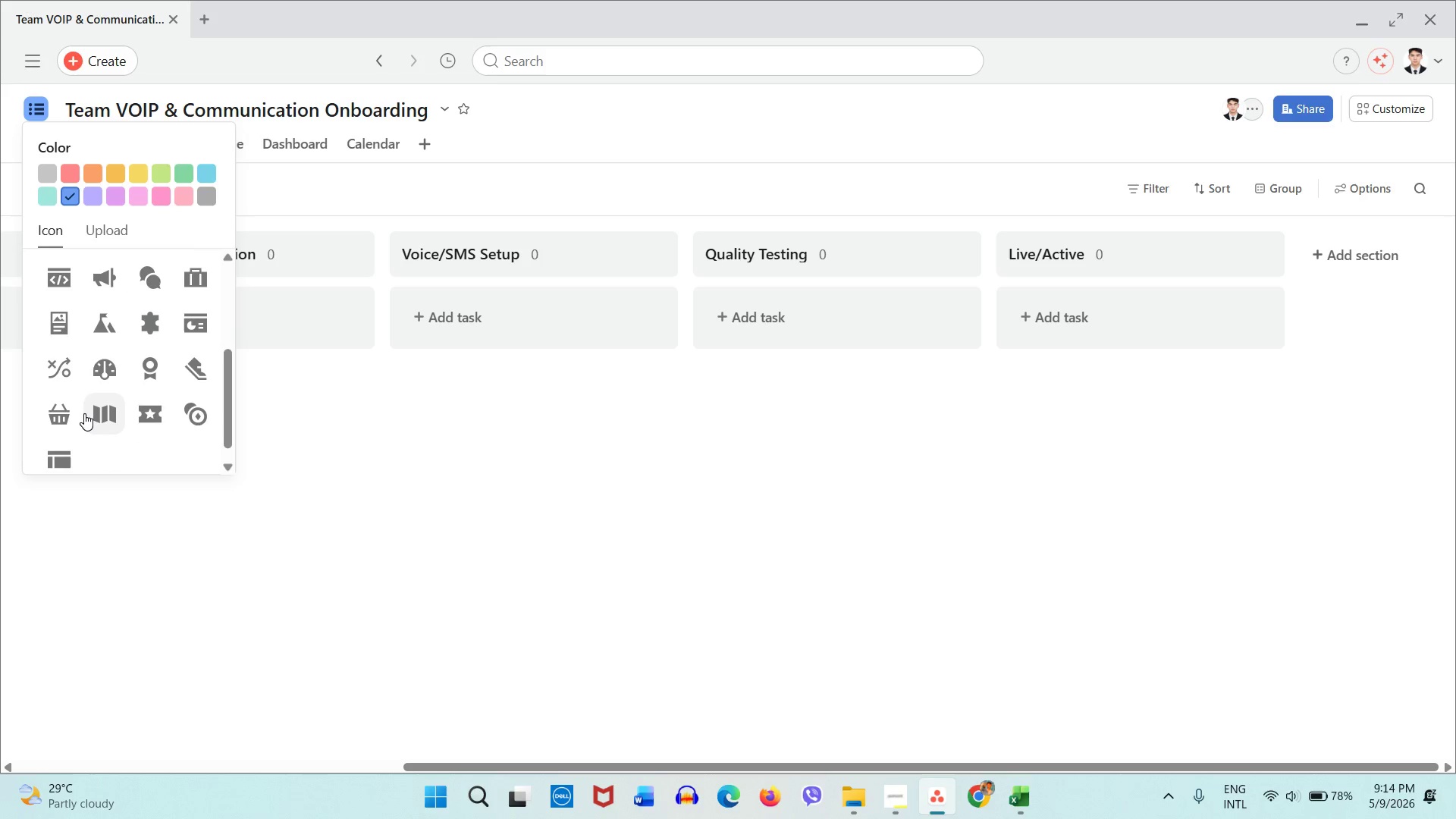 
scroll: coordinate [84, 413], scroll_direction: up, amount: 2.0
 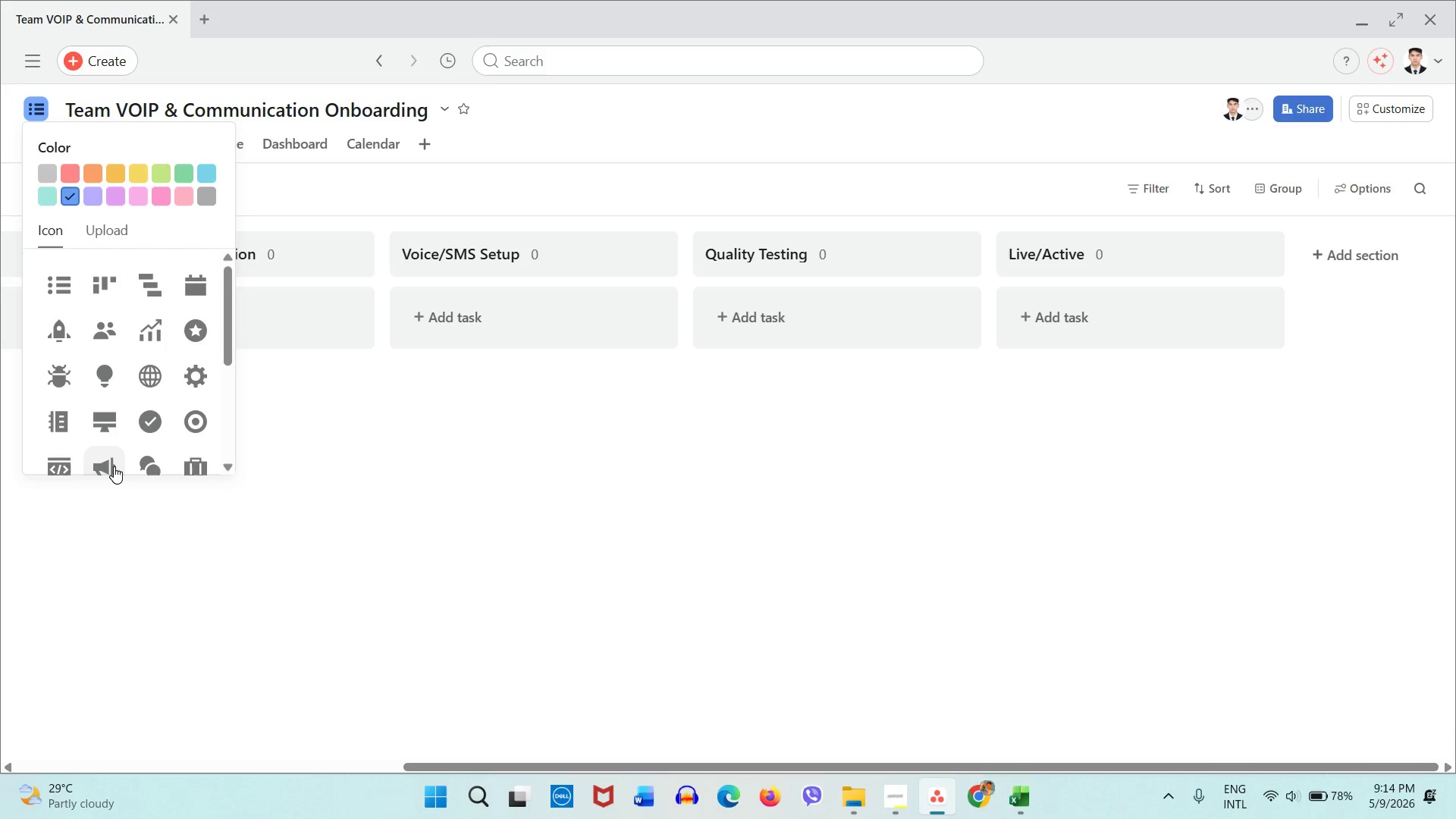 
left_click([114, 466])
 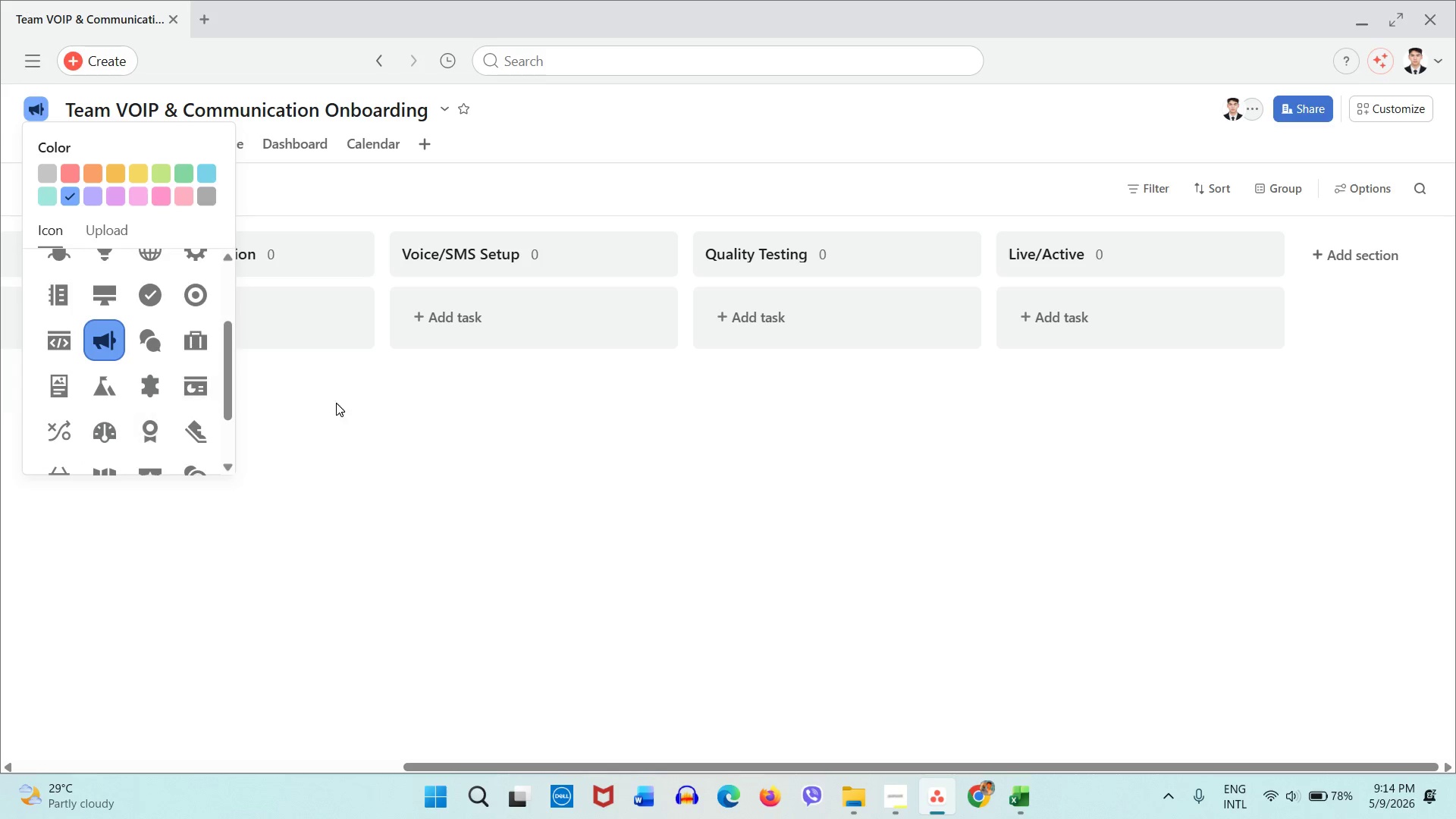 
left_click([419, 406])
 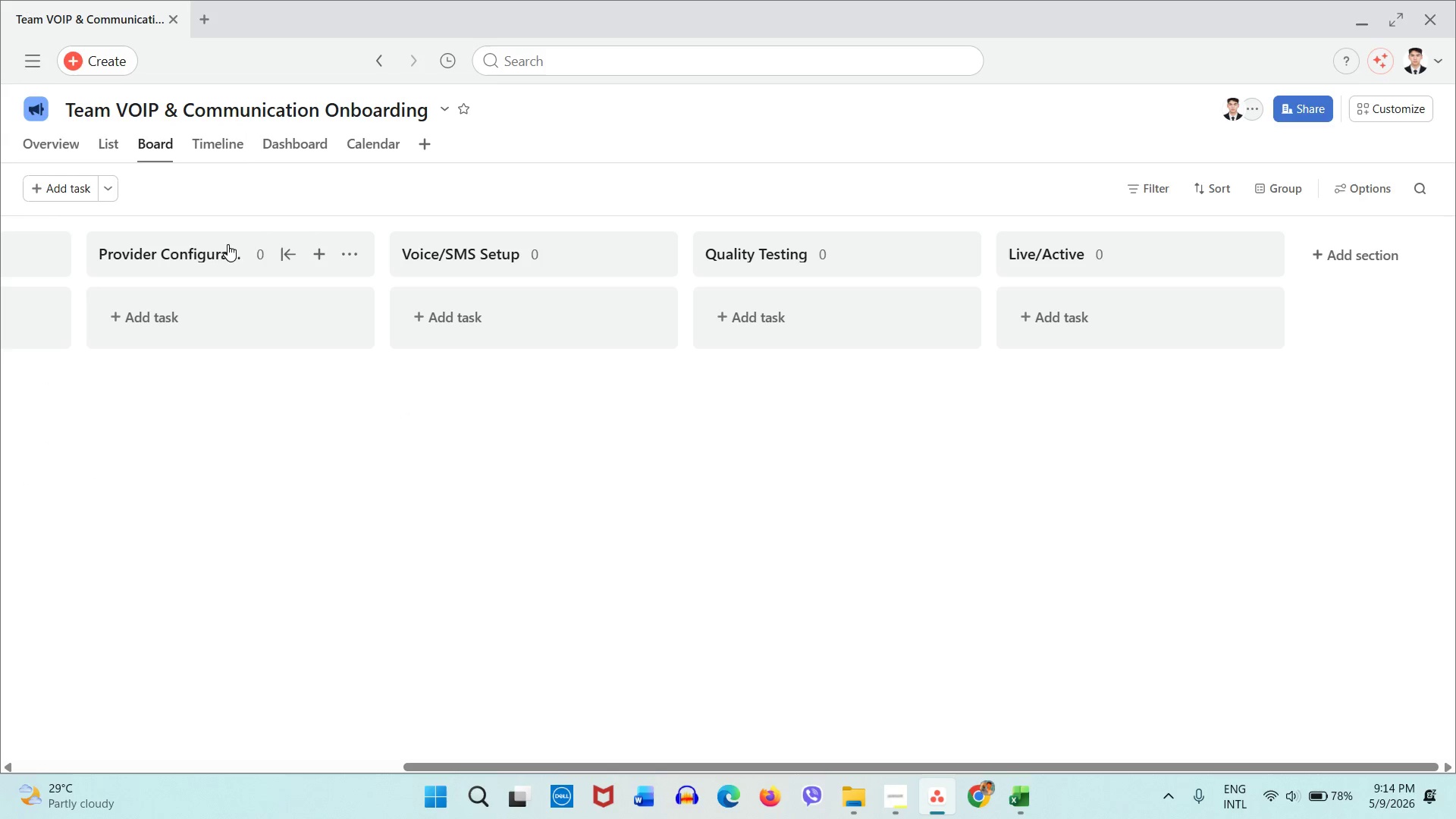 
mouse_move([229, 228])
 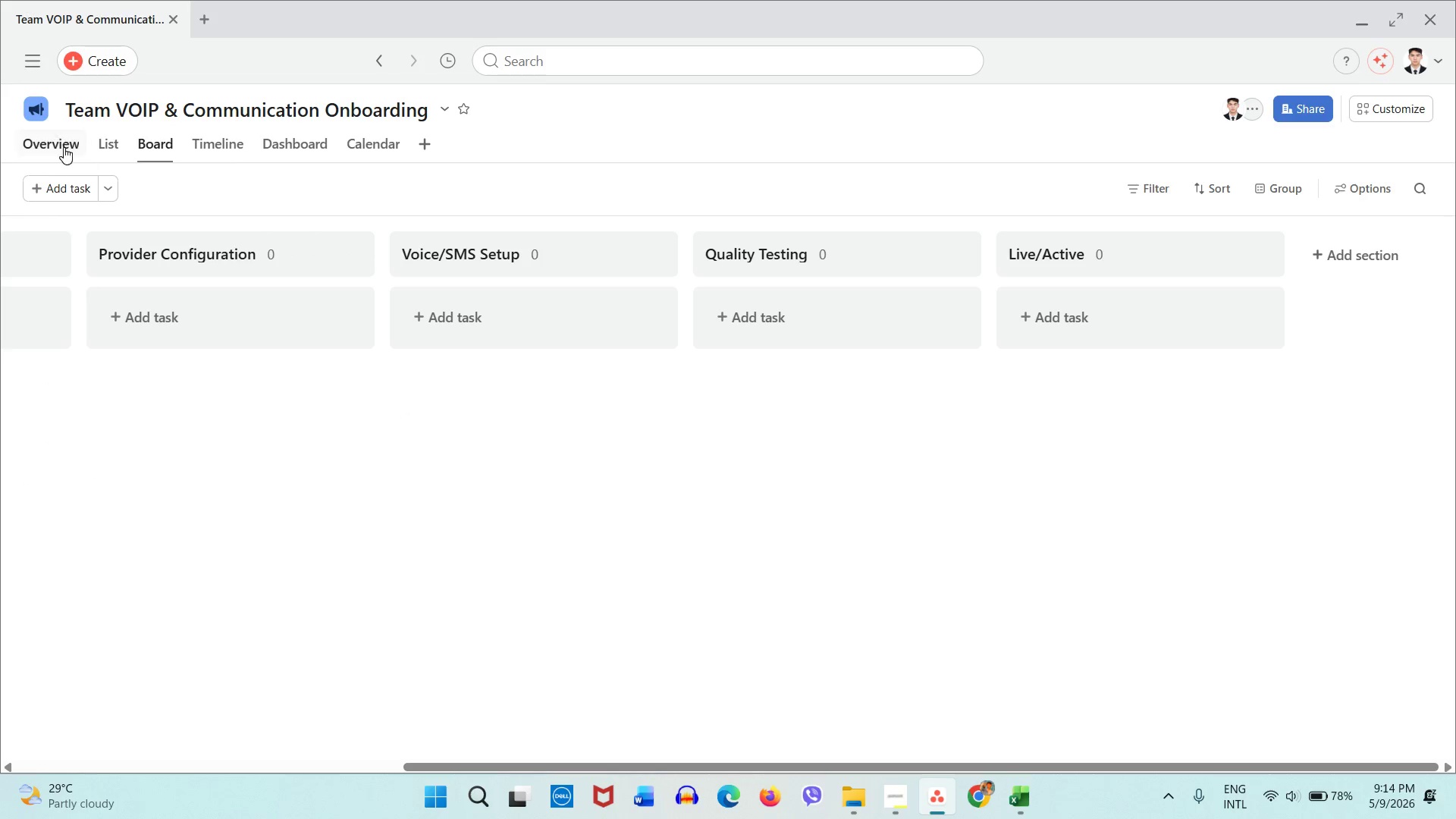 
left_click([64, 147])
 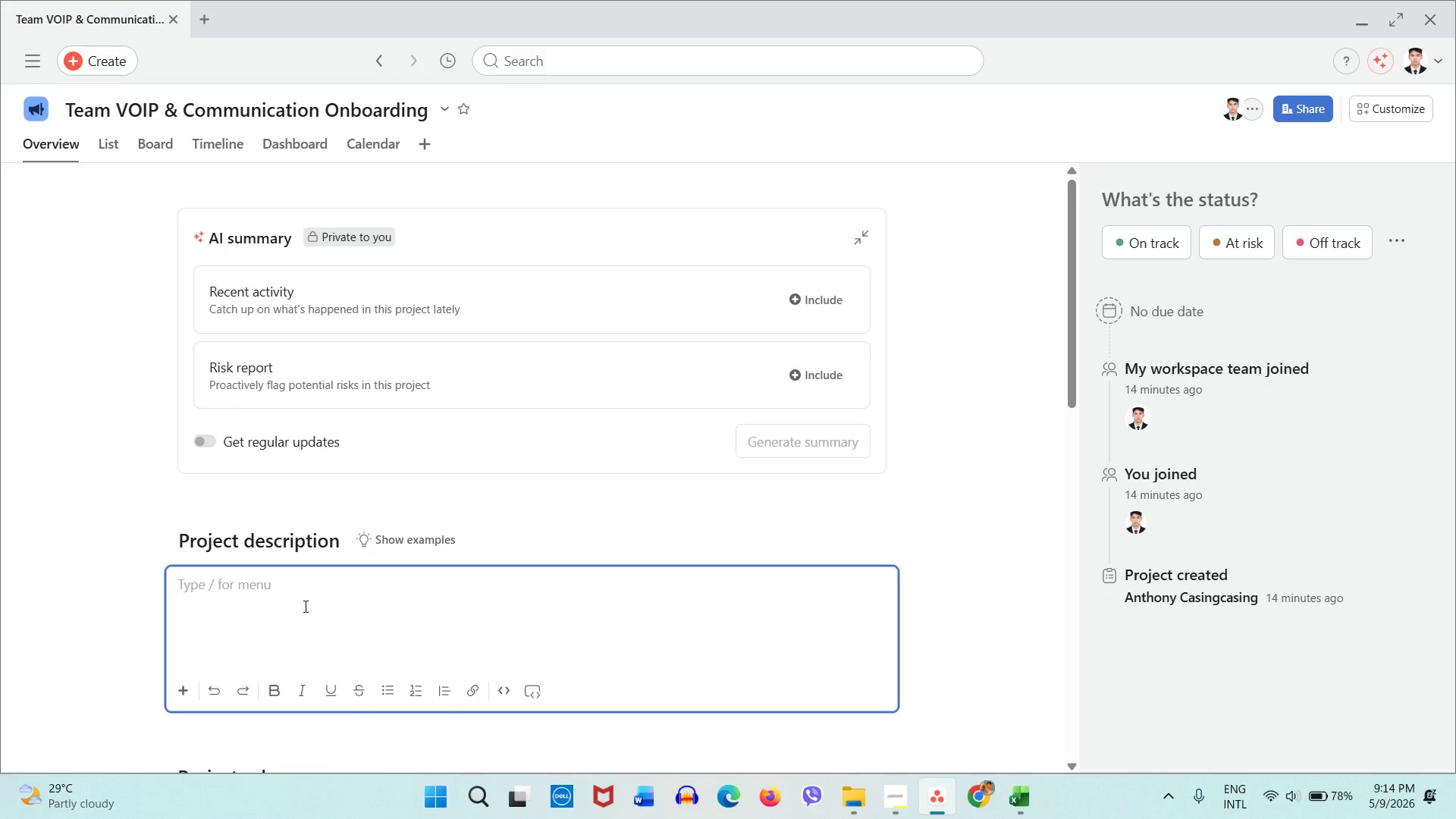 
wait(5.38)
 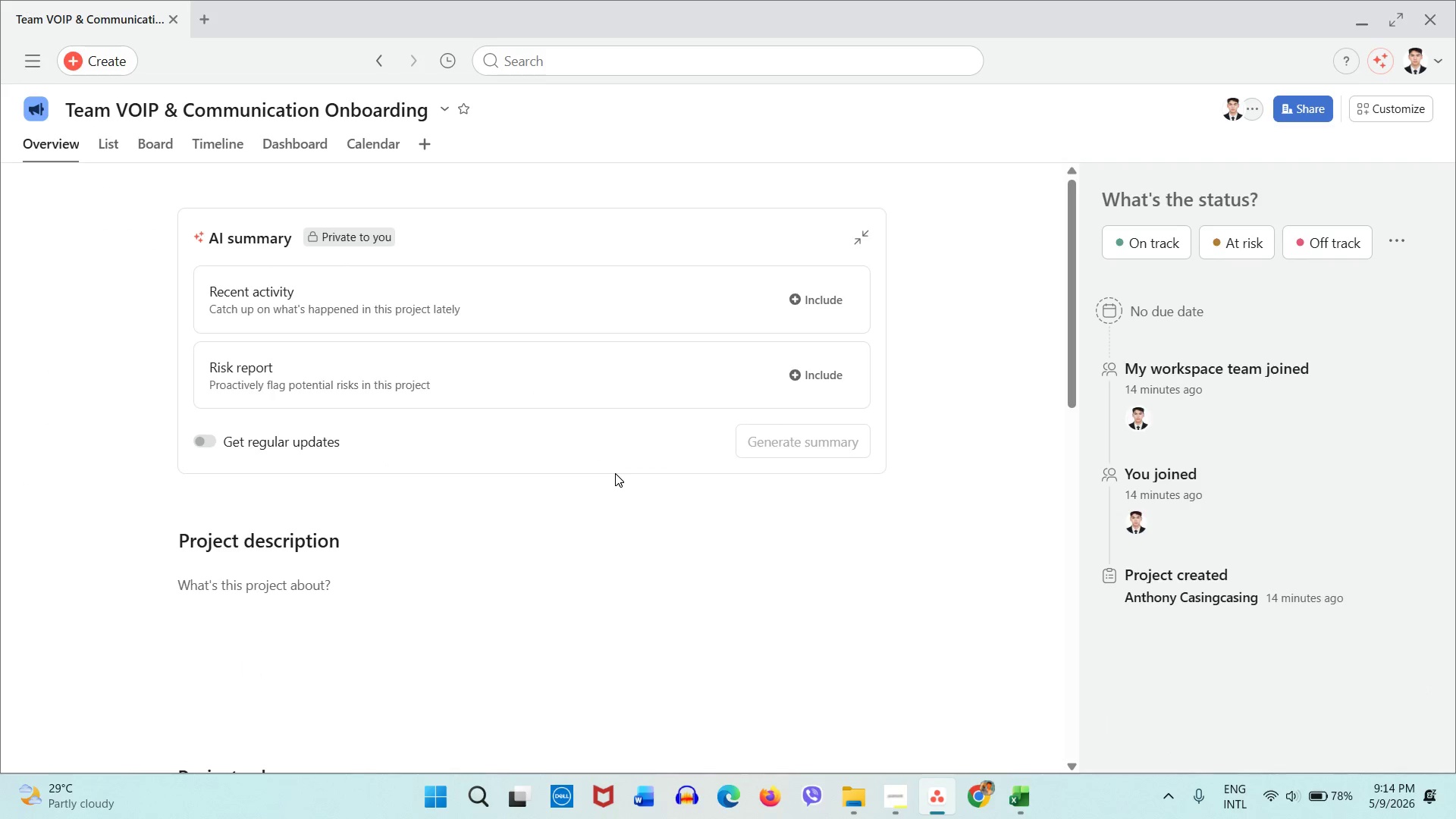 
type(This board tracks the VOIP provisioning lifesc)
key(Backspace)
key(Backspace)
type(ct)
key(Backspace)
type(ycle for ShutterLink Studiou)
key(Backspace)
type(s' remote)
key(Backspace)
key(Backspace)
key(Backspace)
key(Backspace)
key(Backspace)
key(Backspace)
type( remote staff expansion. Using Asana Free Trial workflow management tools, the system cetralizes )
key(Backspace)
key(Backspace)
key(Backspace)
key(Backspace)
key(Backspace)
key(Backspace)
key(Backspace)
key(Backspace)
key(Backspace)
type(ntralizes ono)
key(Backspace)
type(boarding stages inlud)
key(Backspace)
key(Backspace)
key(Backspace)
key(Backspace)
type(c)
key(Backspace)
type(ncluding area code sle)
key(Backspace)
key(Backspace)
type(elecri)
key(Backspace)
key(Backspace)
type(tion, provider configuri)
key(Backspace)
type(ation, SMS verification, hardware assignment, E9q1)
key(Backspace)
key(Backspace)
type(11 readiness)
 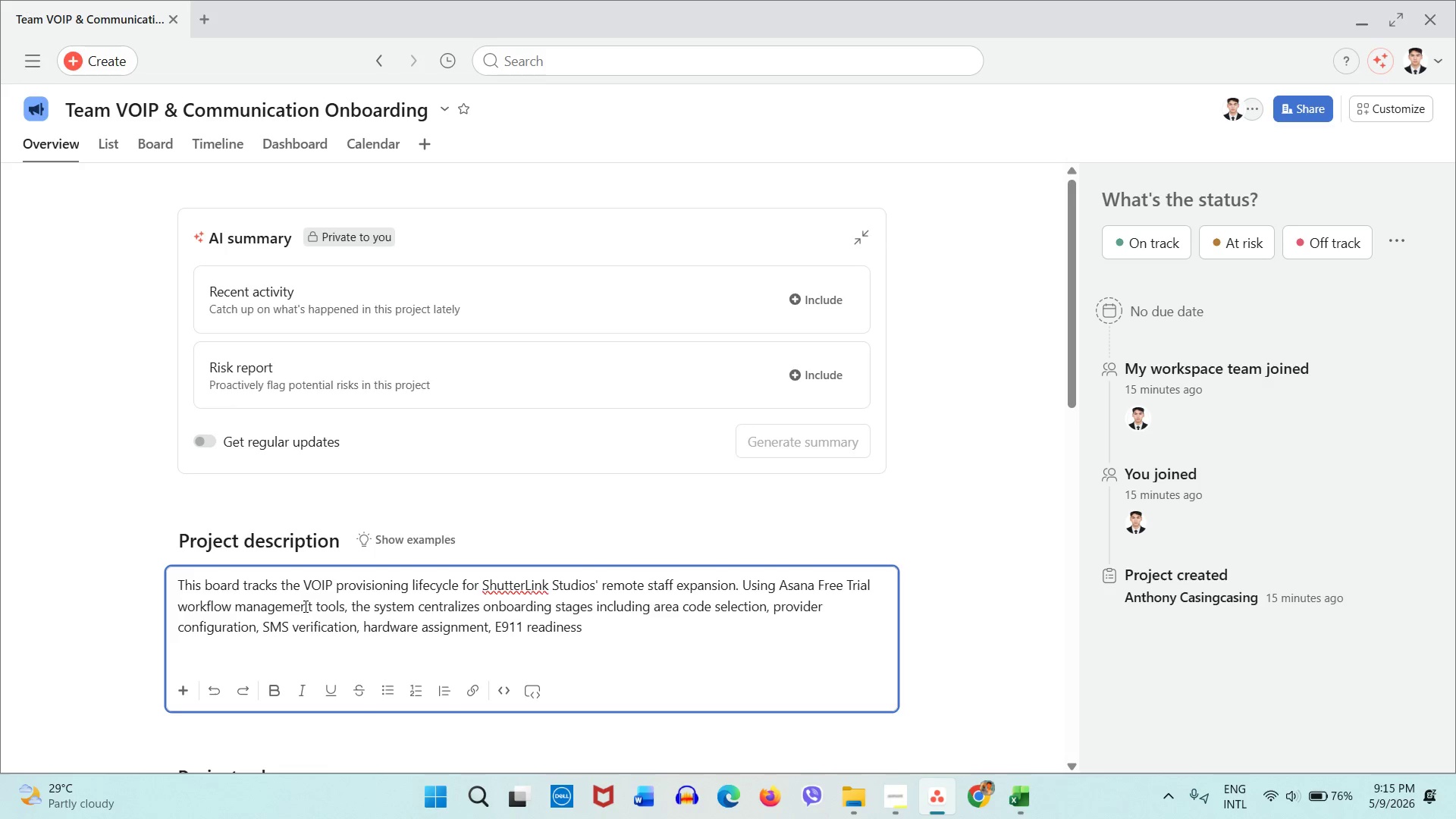 
wait(31.12)
 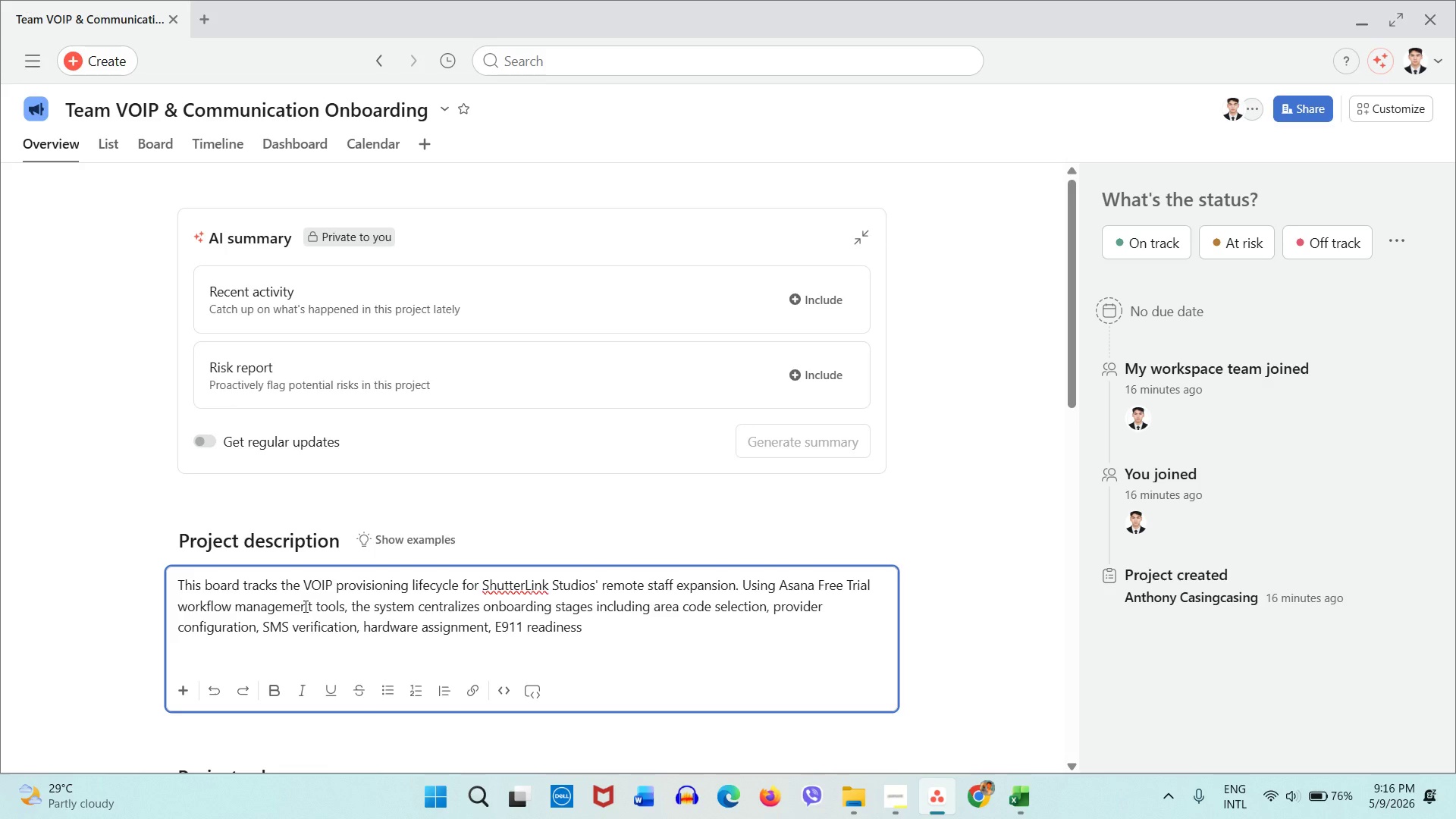 
type(, and live commui)
key(Backspace)
type(nication activcat)
key(Backspace)
key(Backspace)
key(Backspace)
type(ation)
 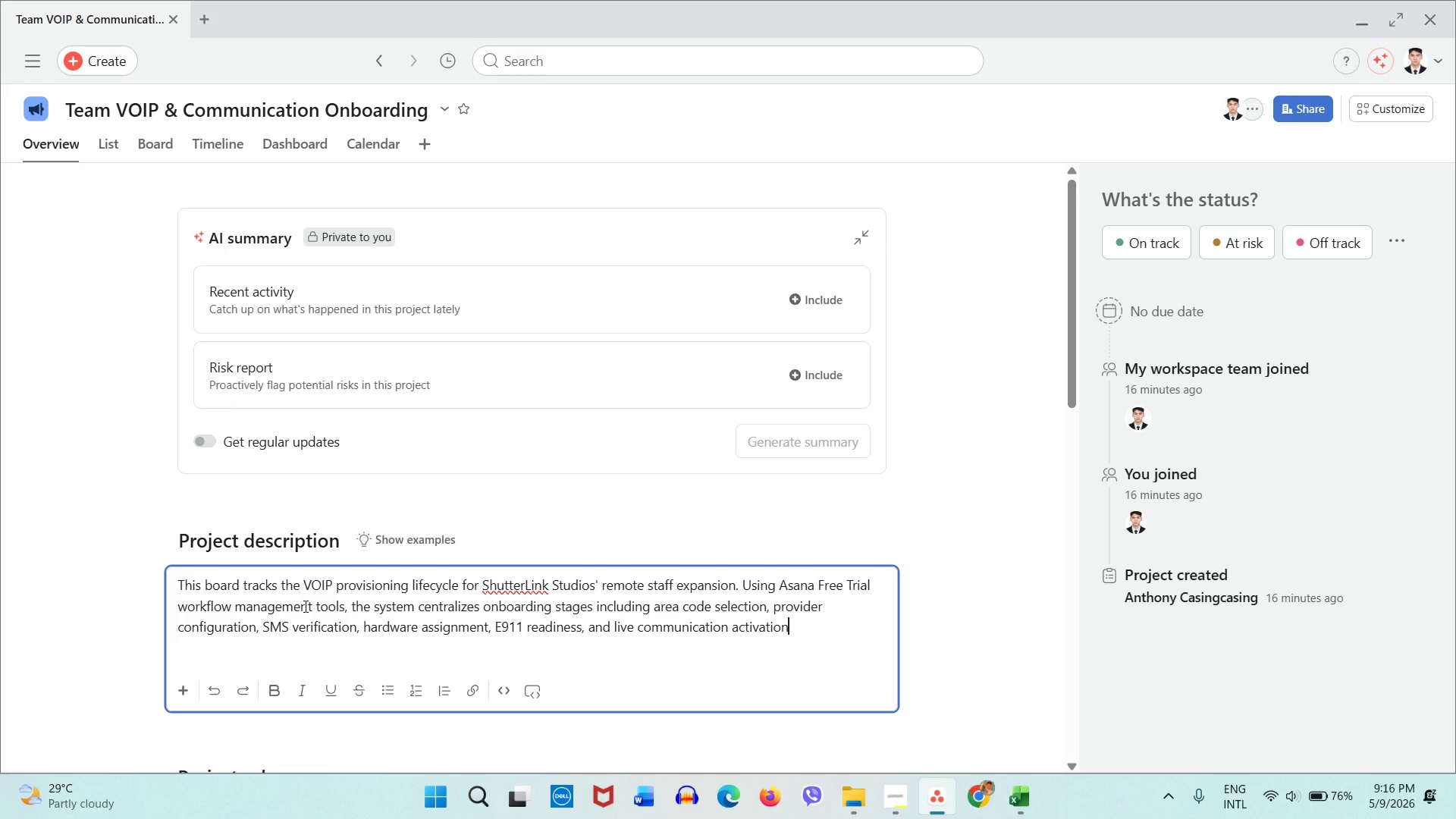 
key(Period)
 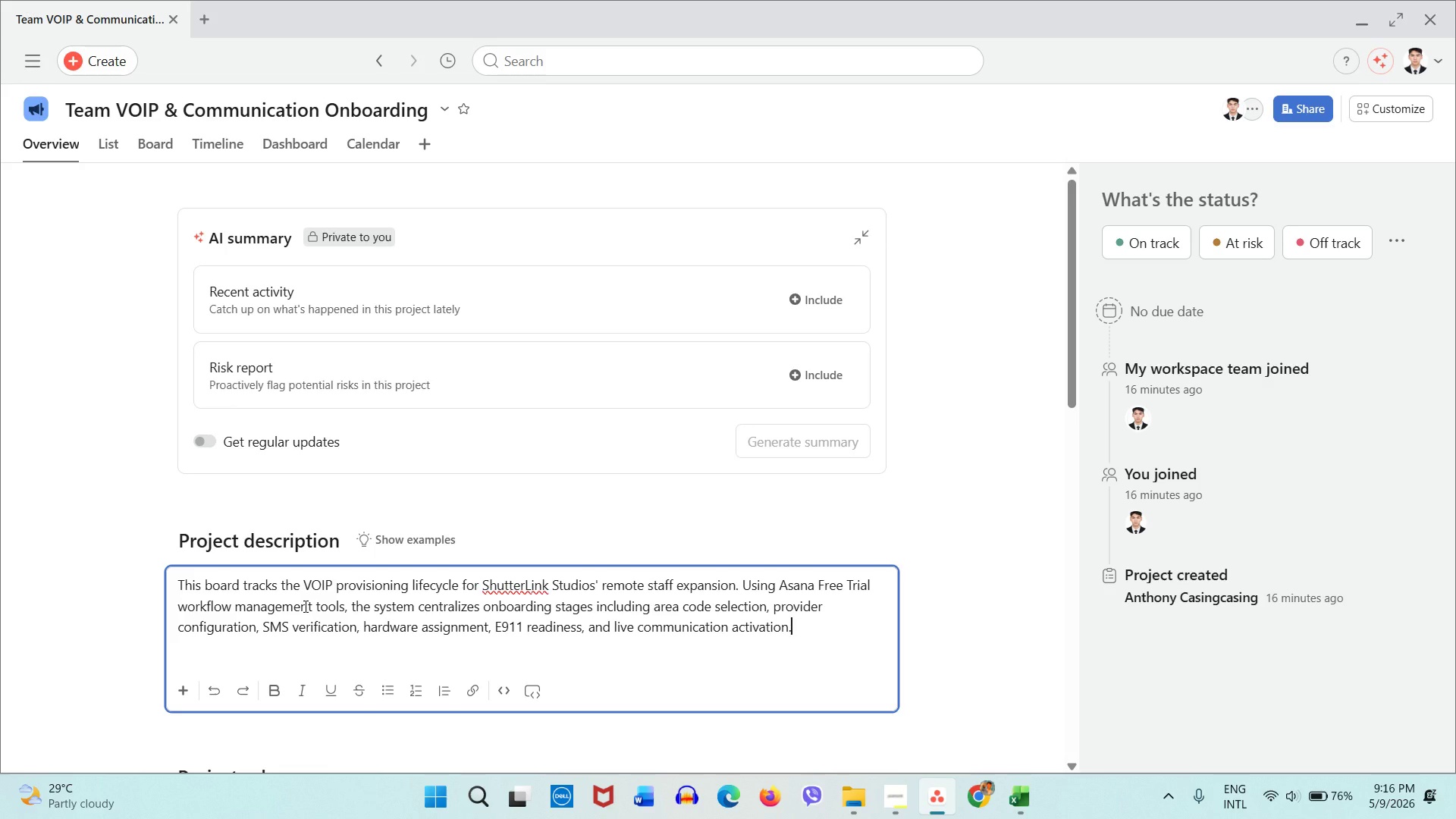 
left_click([104, 149])
 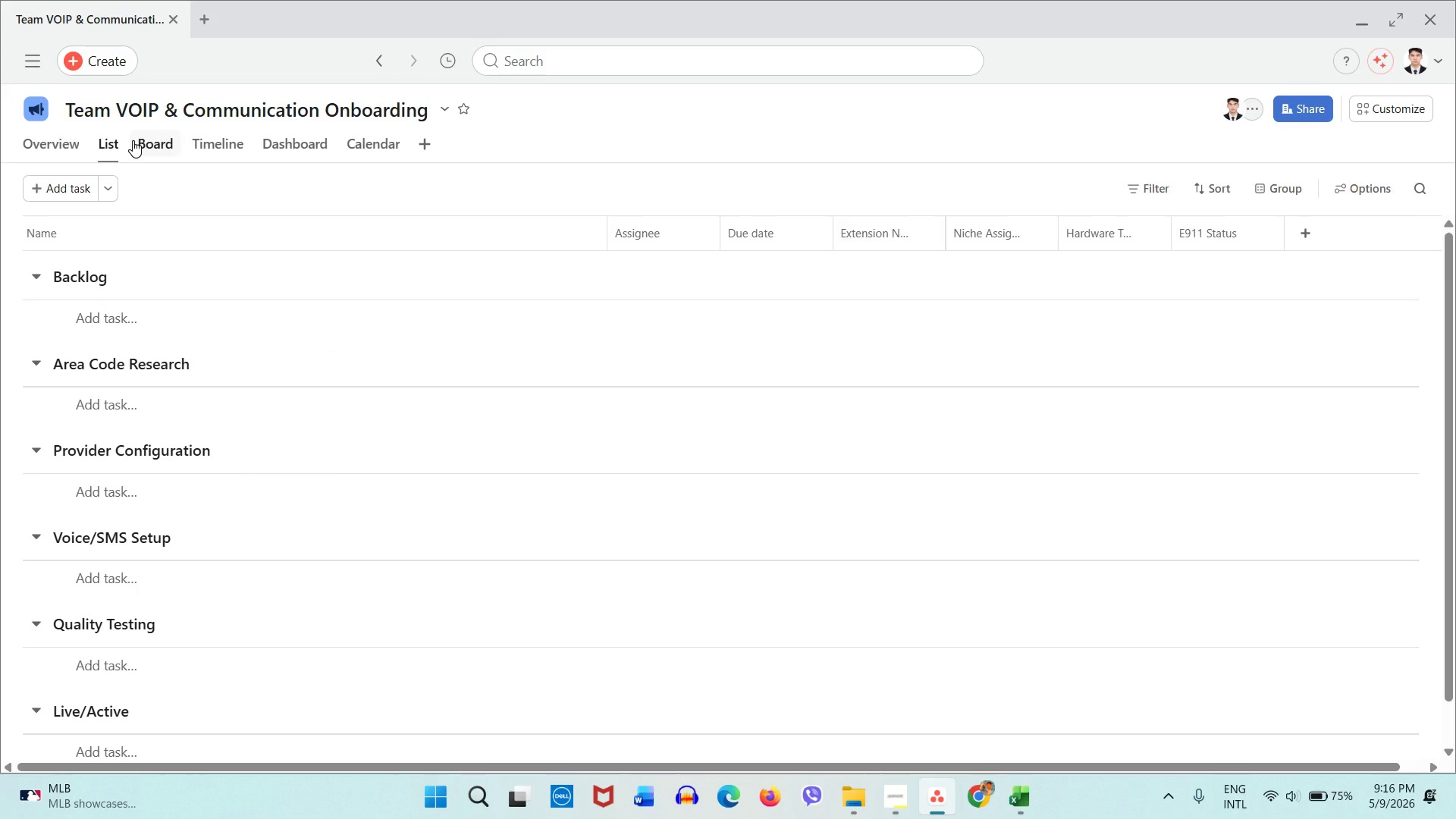 
wait(10.61)
 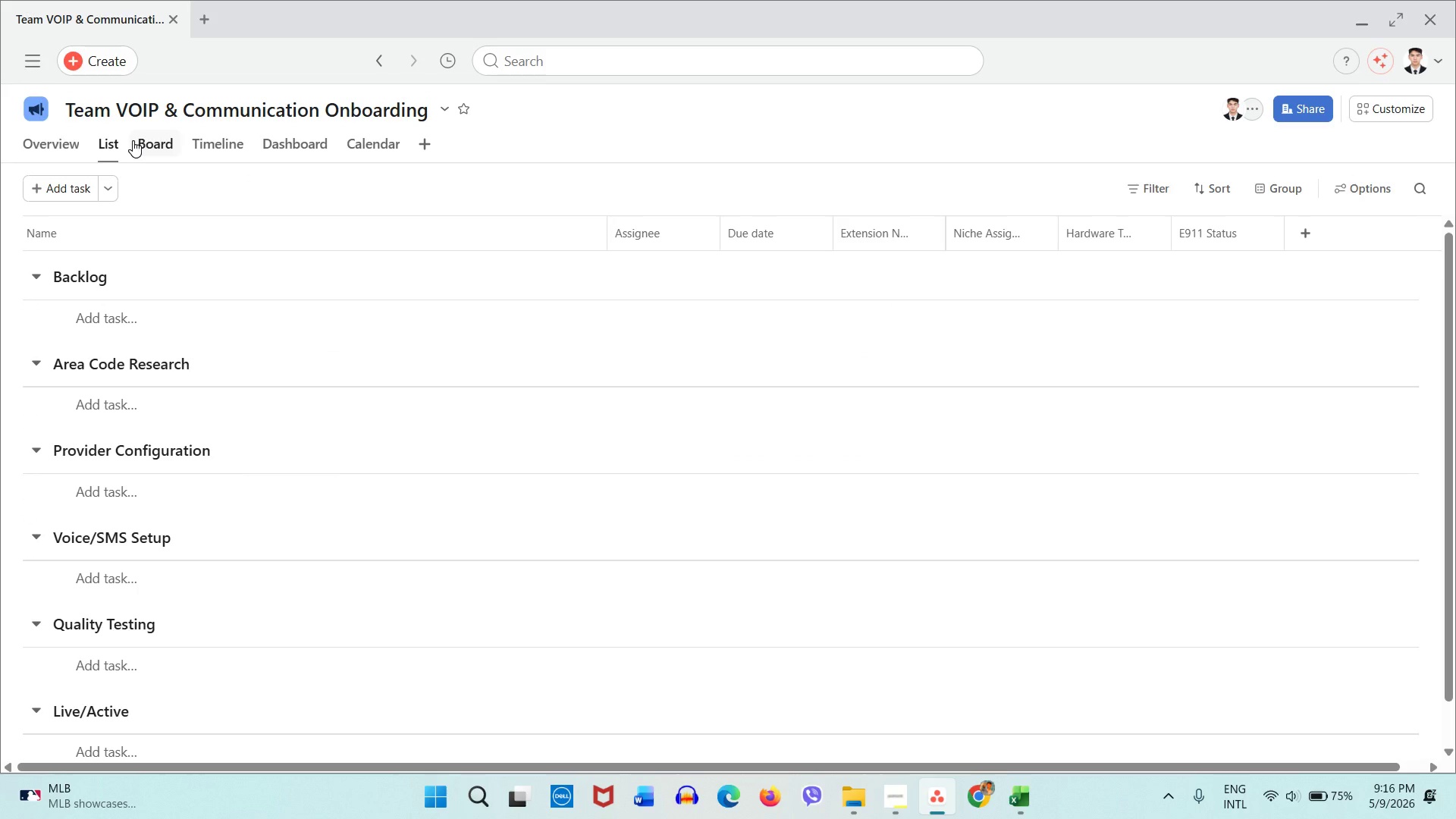 
left_click([146, 146])
 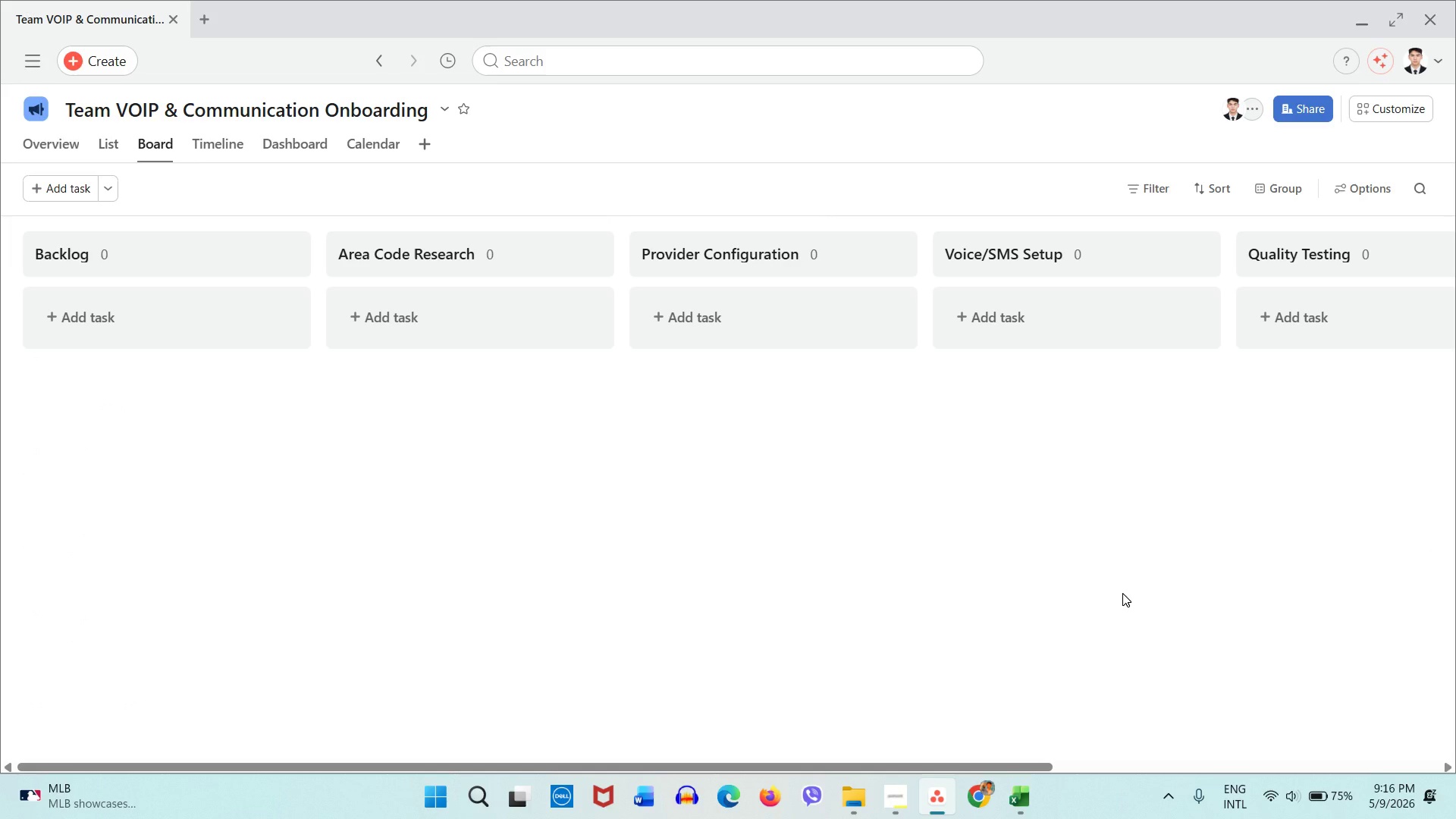 
wait(7.16)
 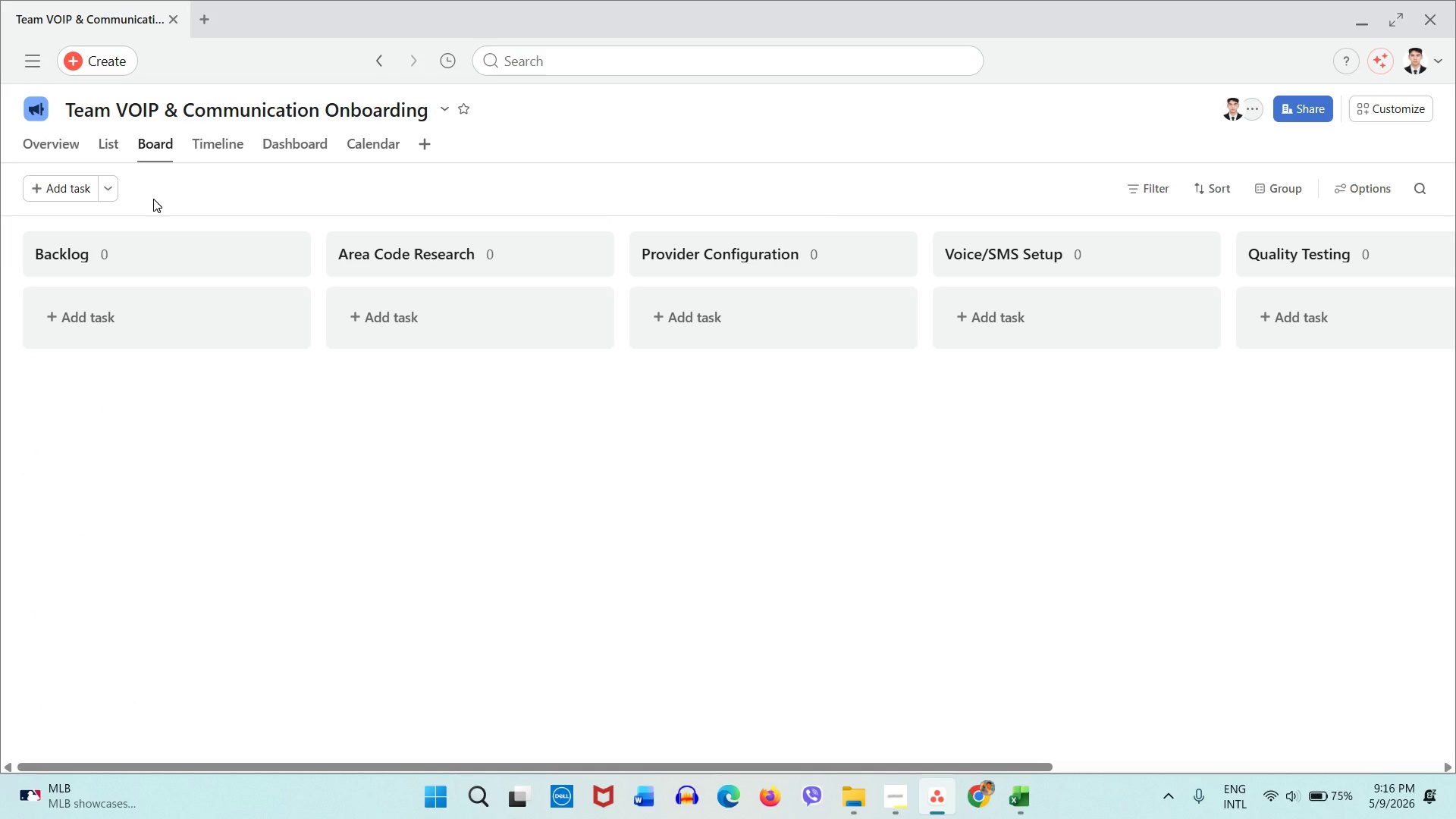 
left_click([1019, 799])
 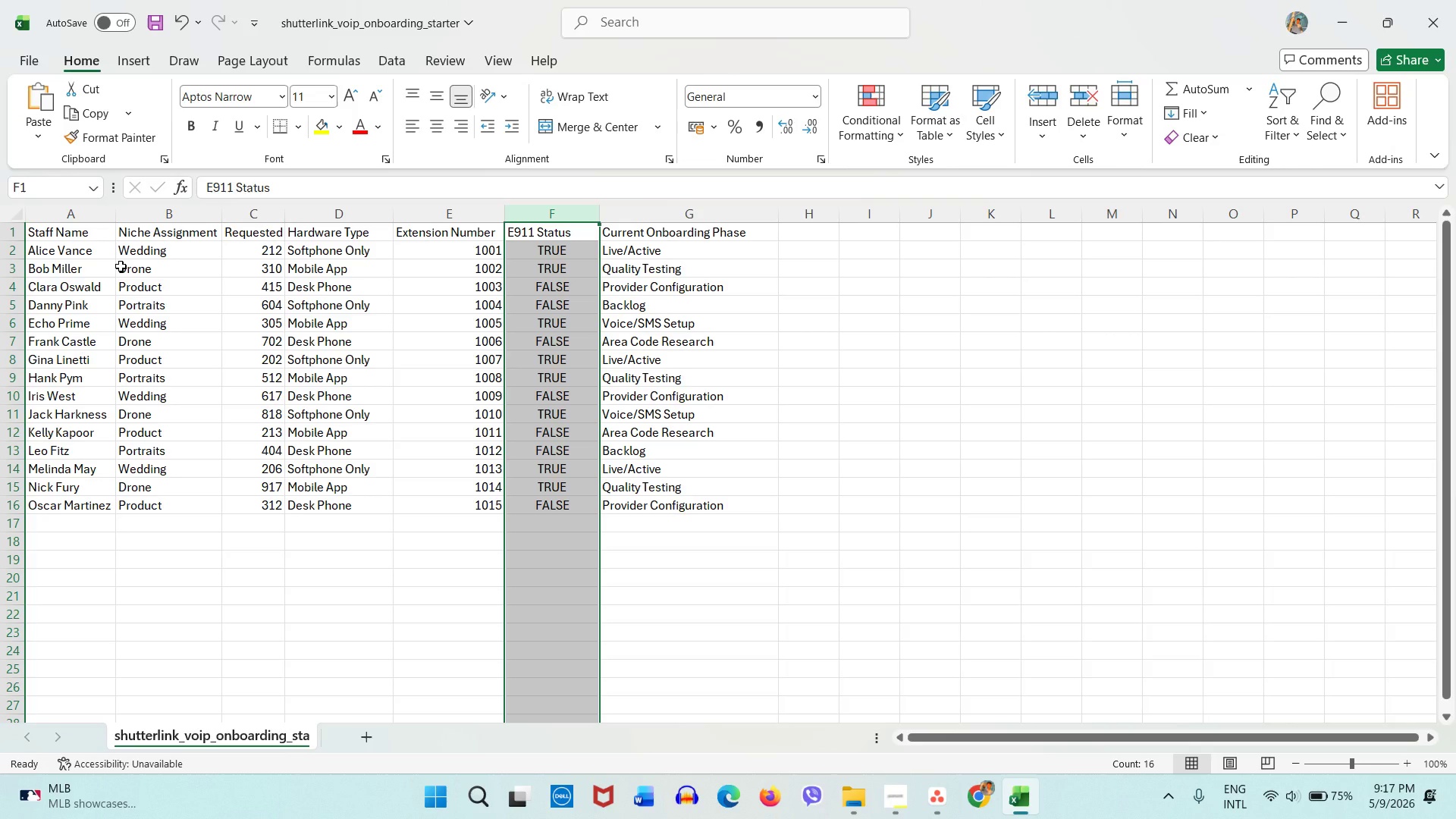 
left_click([140, 319])
 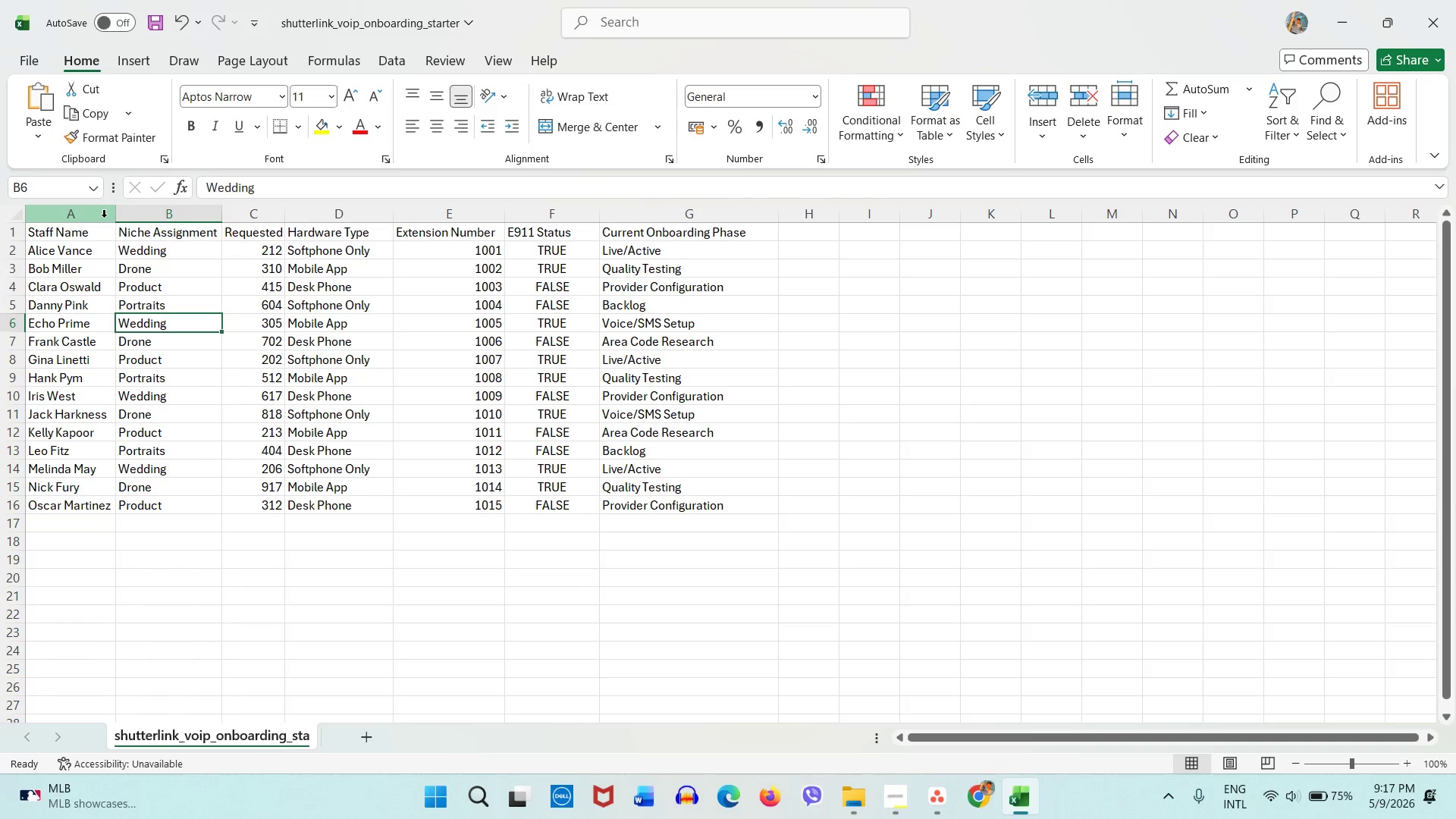 
left_click_drag(start_coordinate=[112, 214], to_coordinate=[205, 218])
 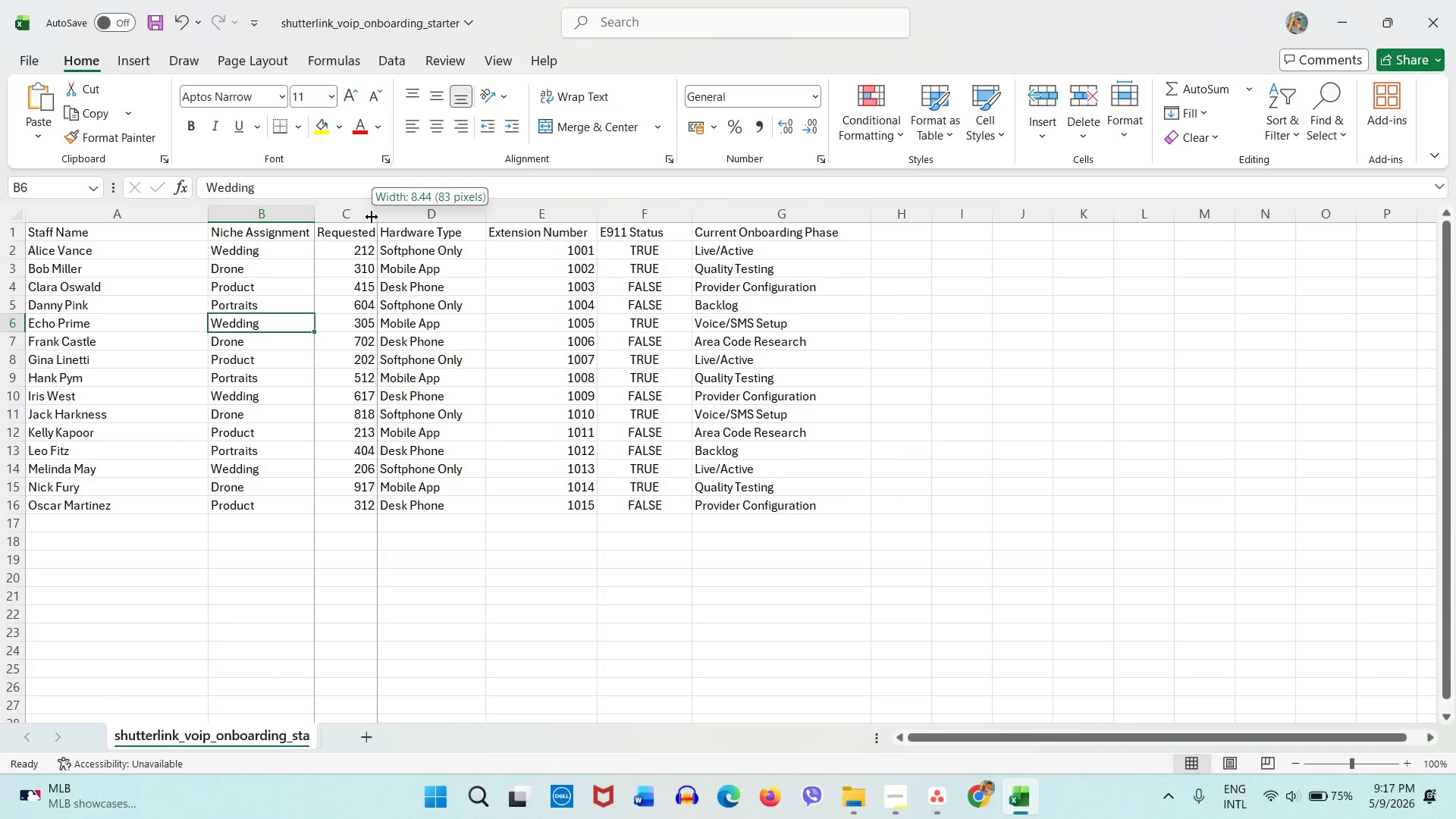 
double_click([372, 217])
 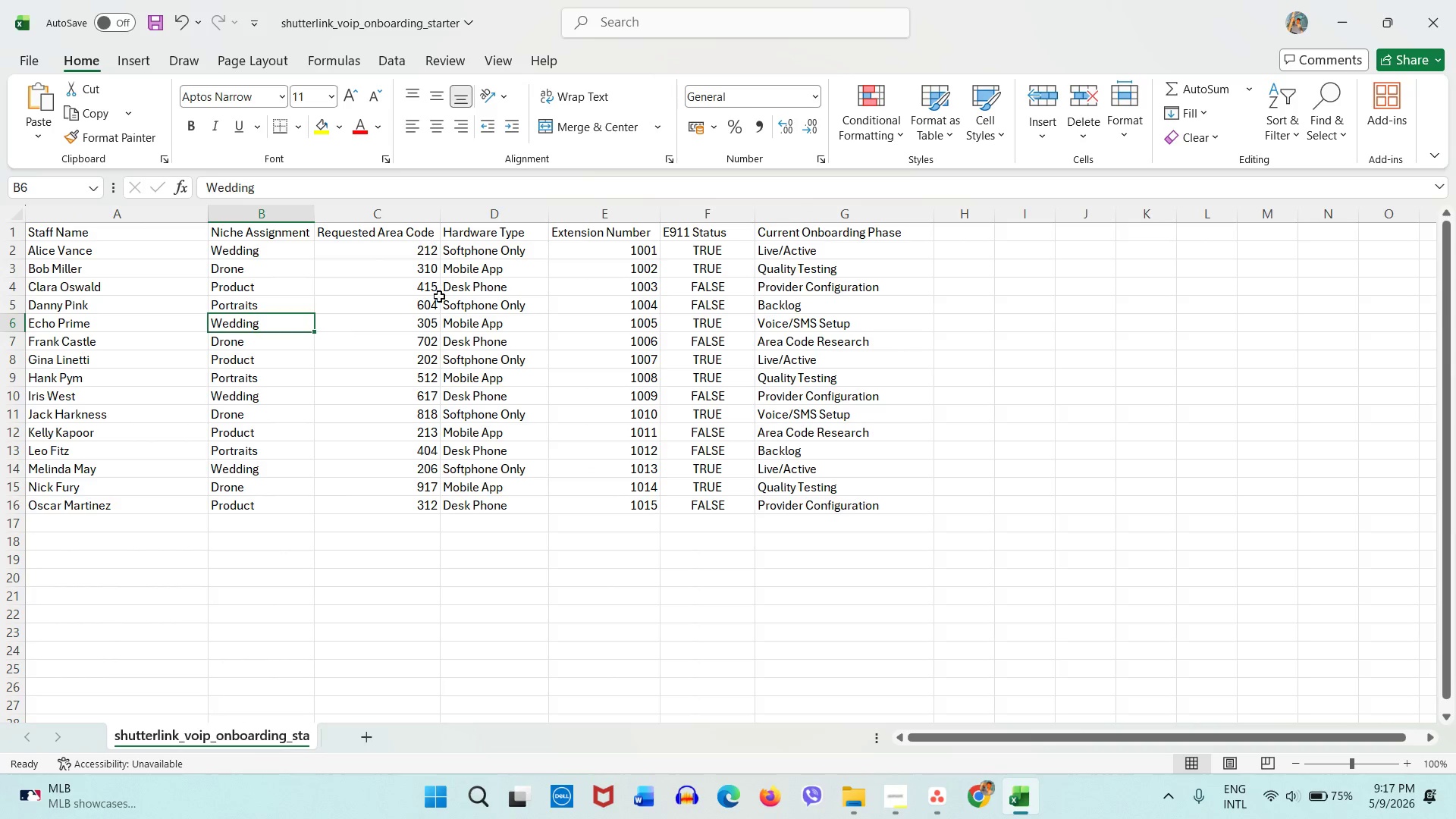 
left_click([441, 298])
 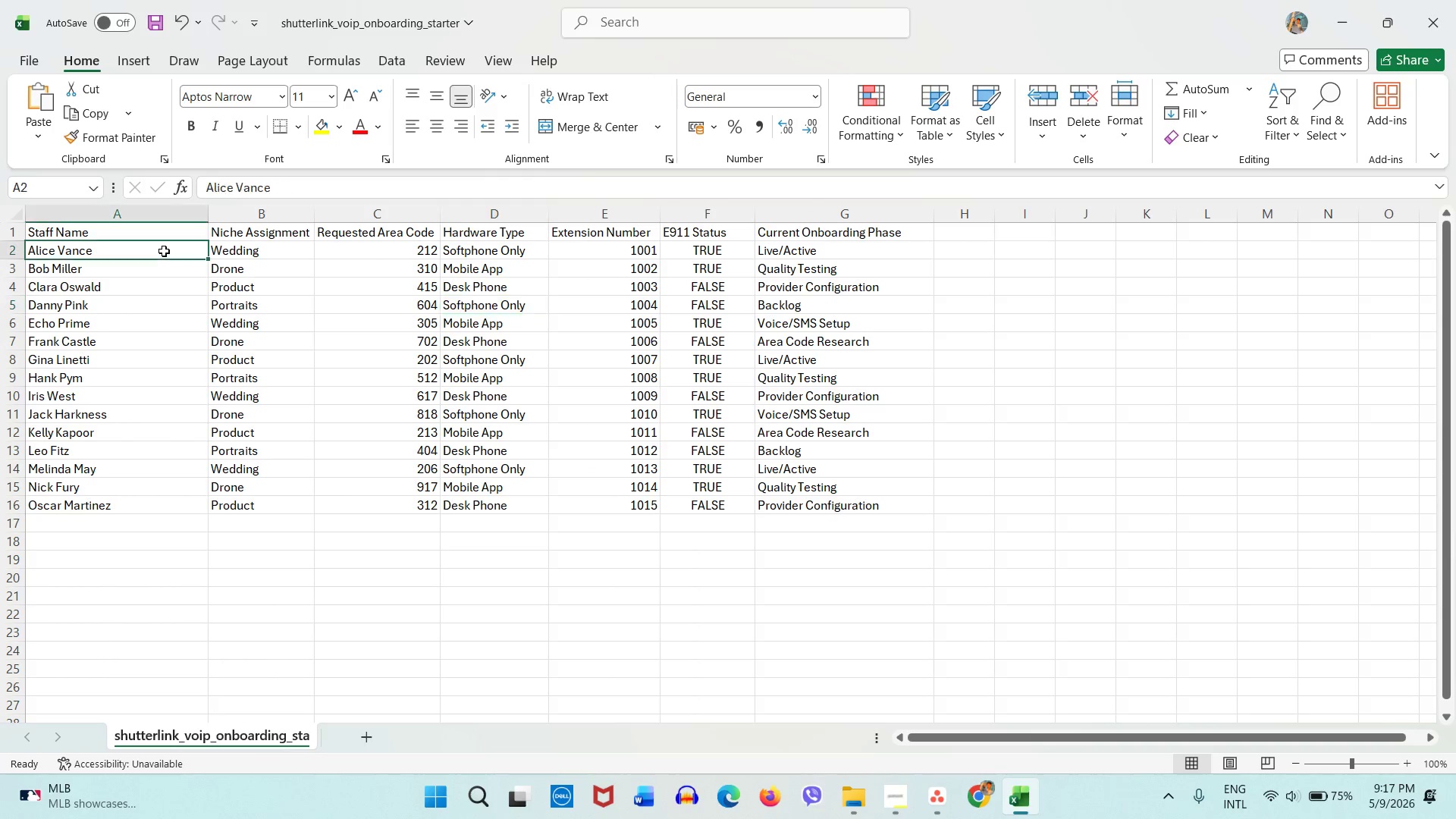 
double_click([164, 251])
 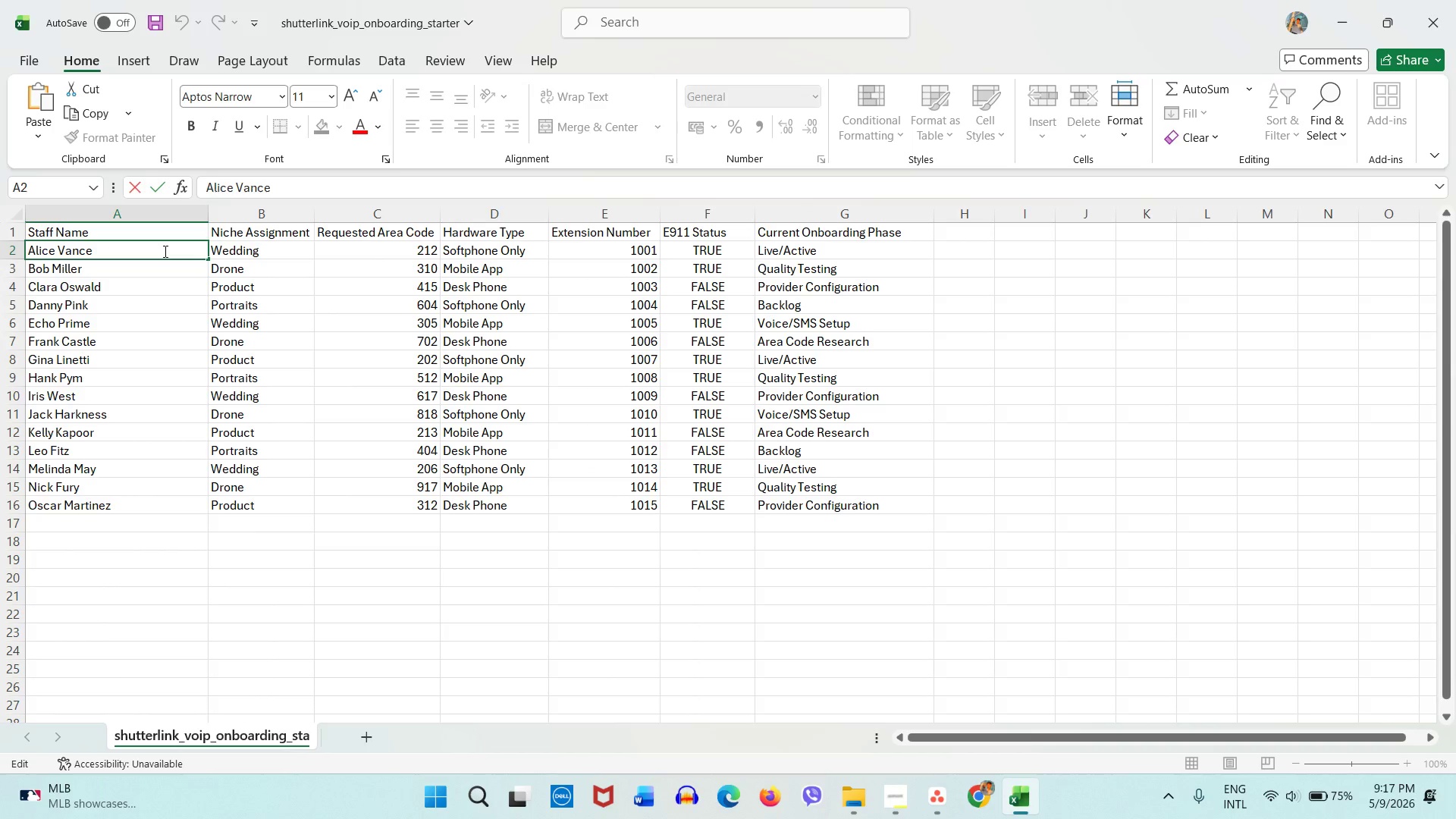 
type( - VOIP T)
key(Backspace)
type(Rollout)
 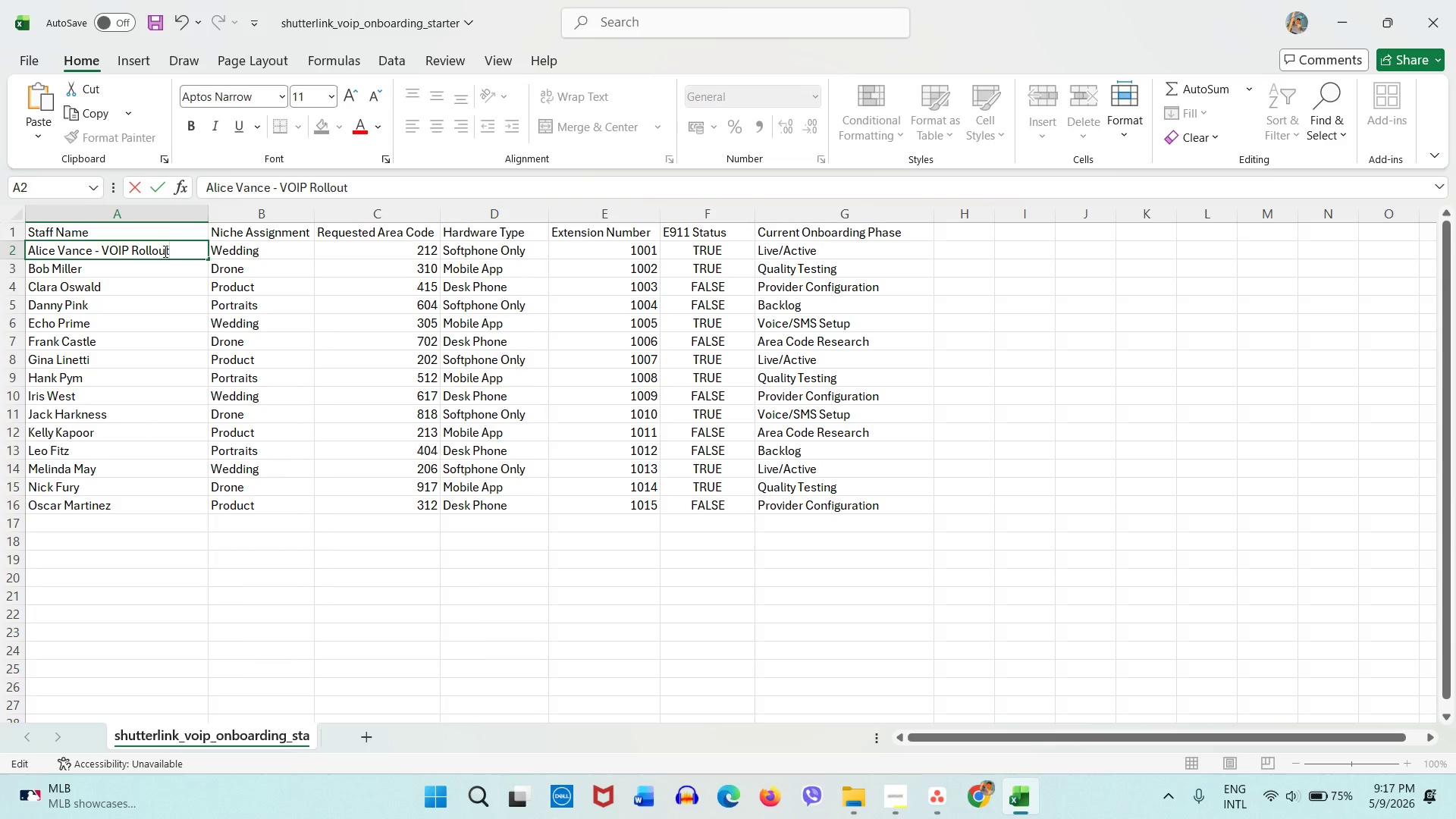 
left_click_drag(start_coordinate=[168, 253], to_coordinate=[89, 248])
 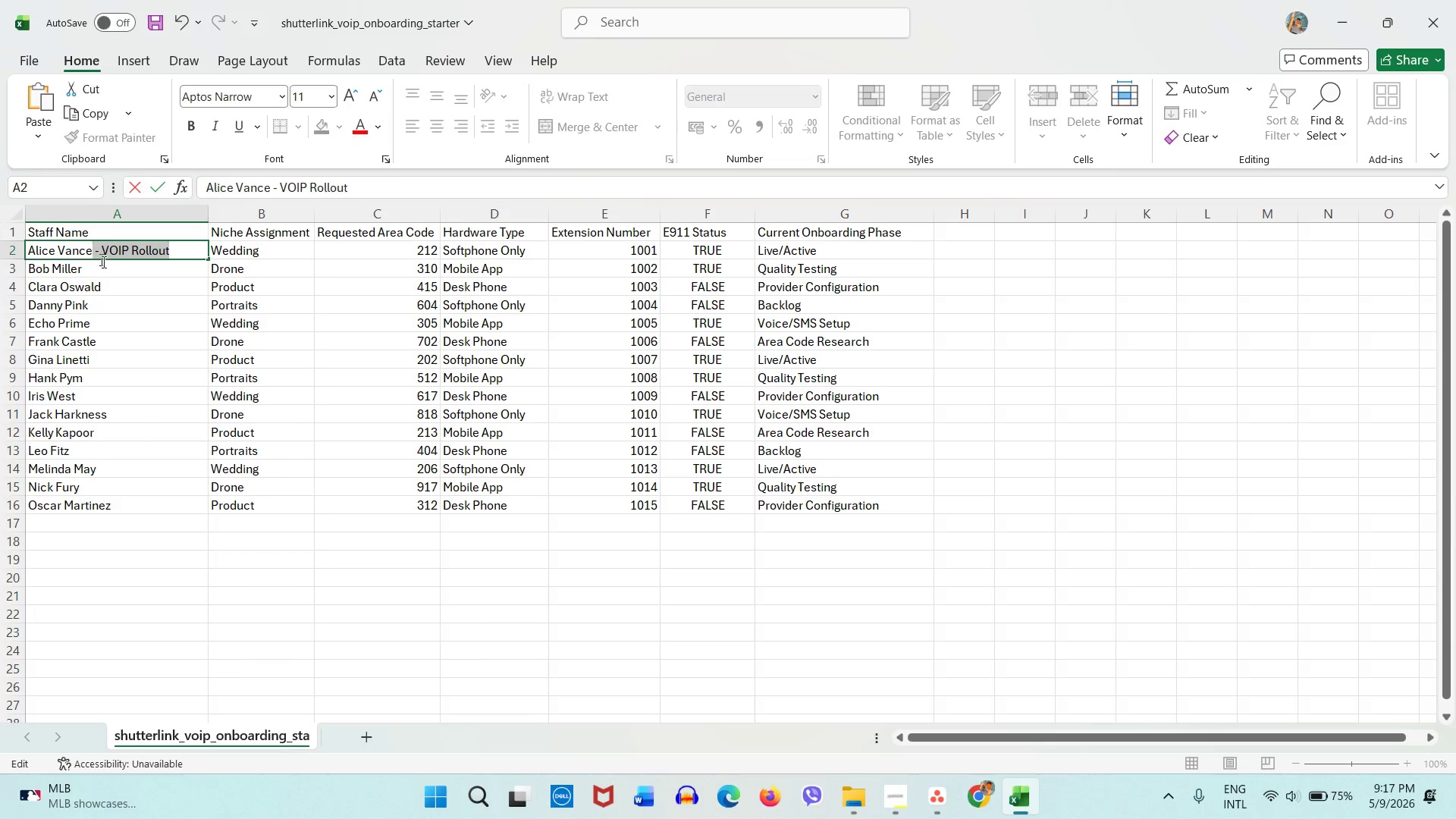 
key(Control+ControlLeft)
 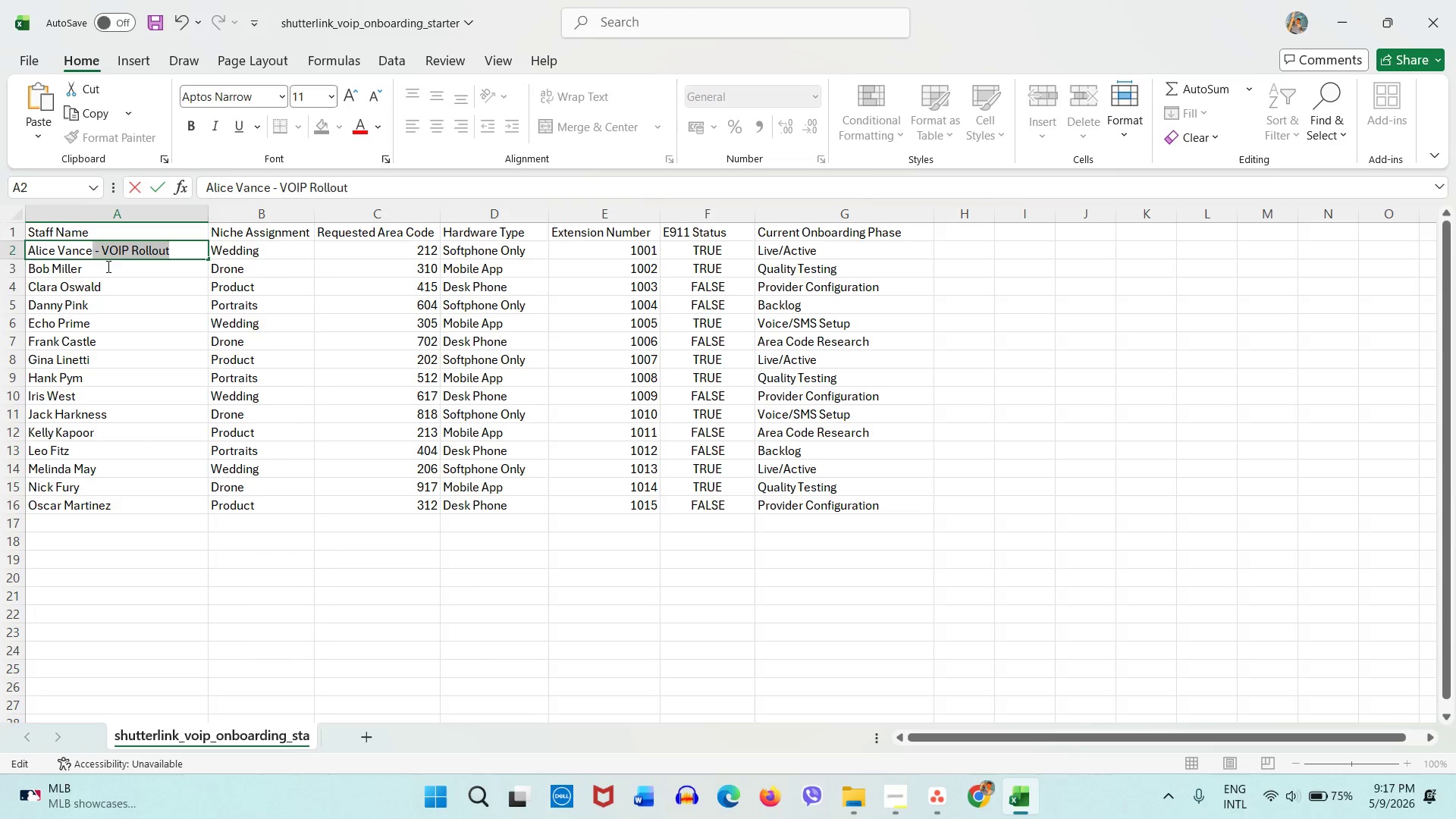 
key(Control+C)
 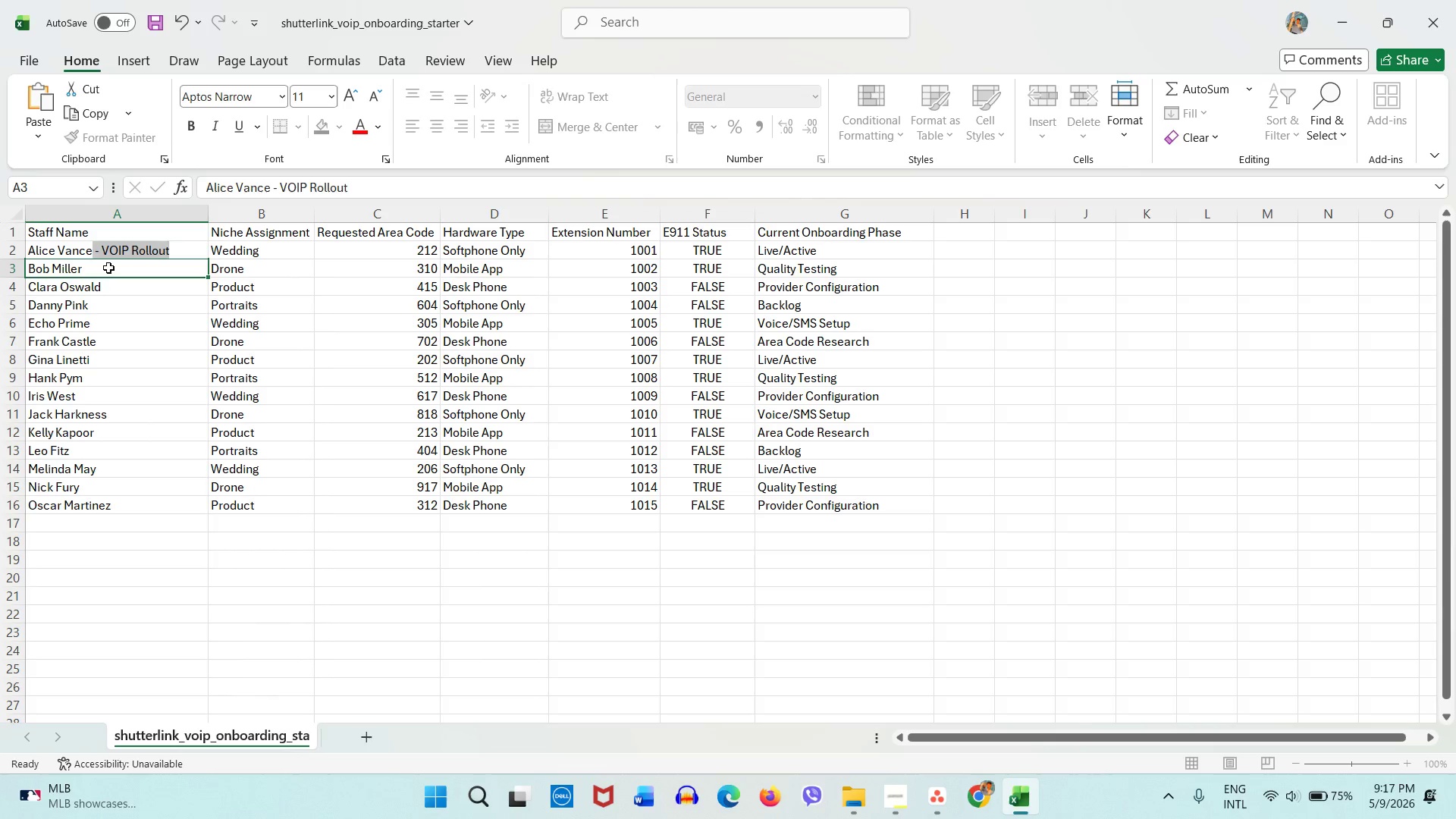 
double_click([108, 268])
 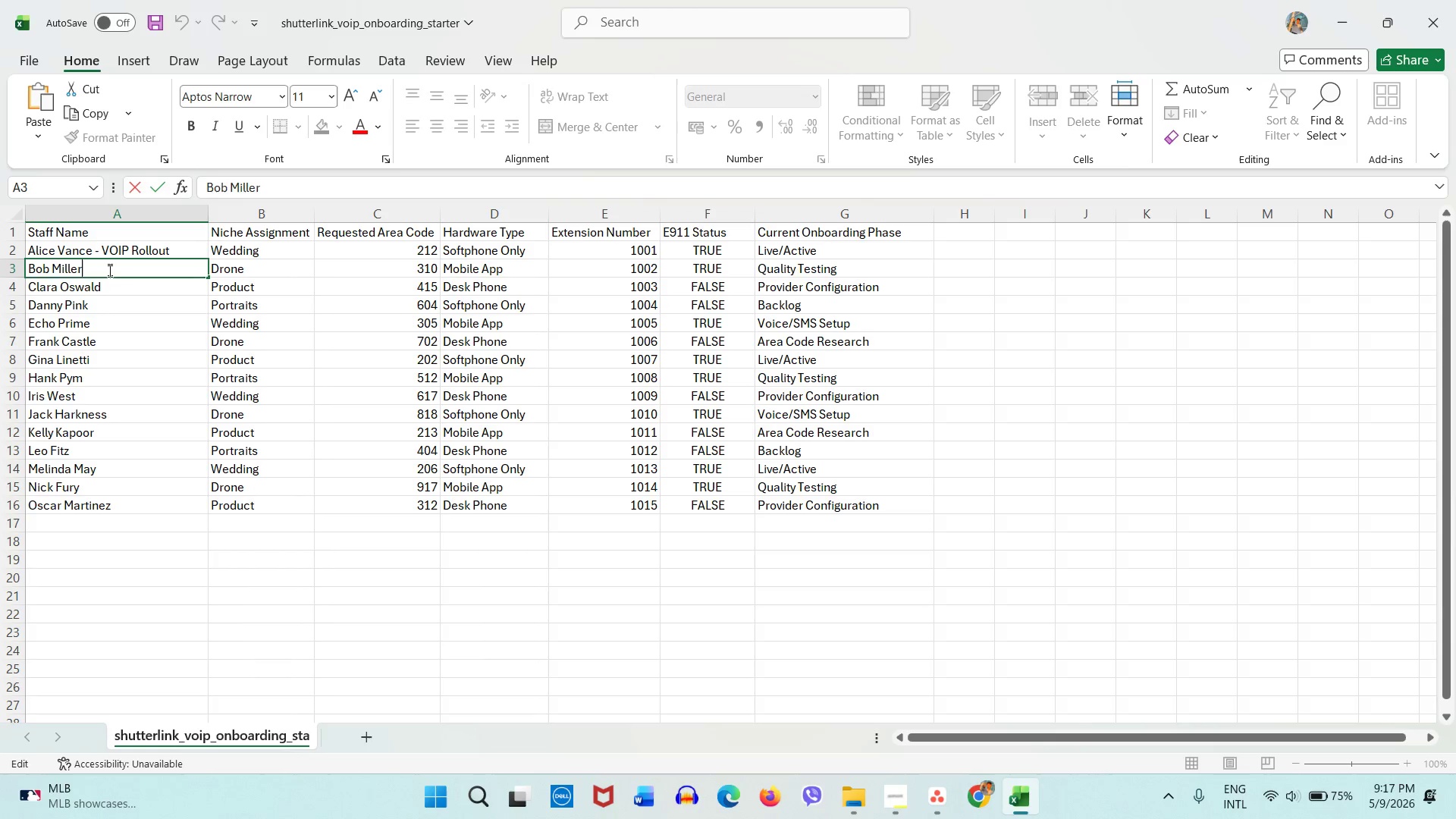 
key(Control+ControlLeft)
 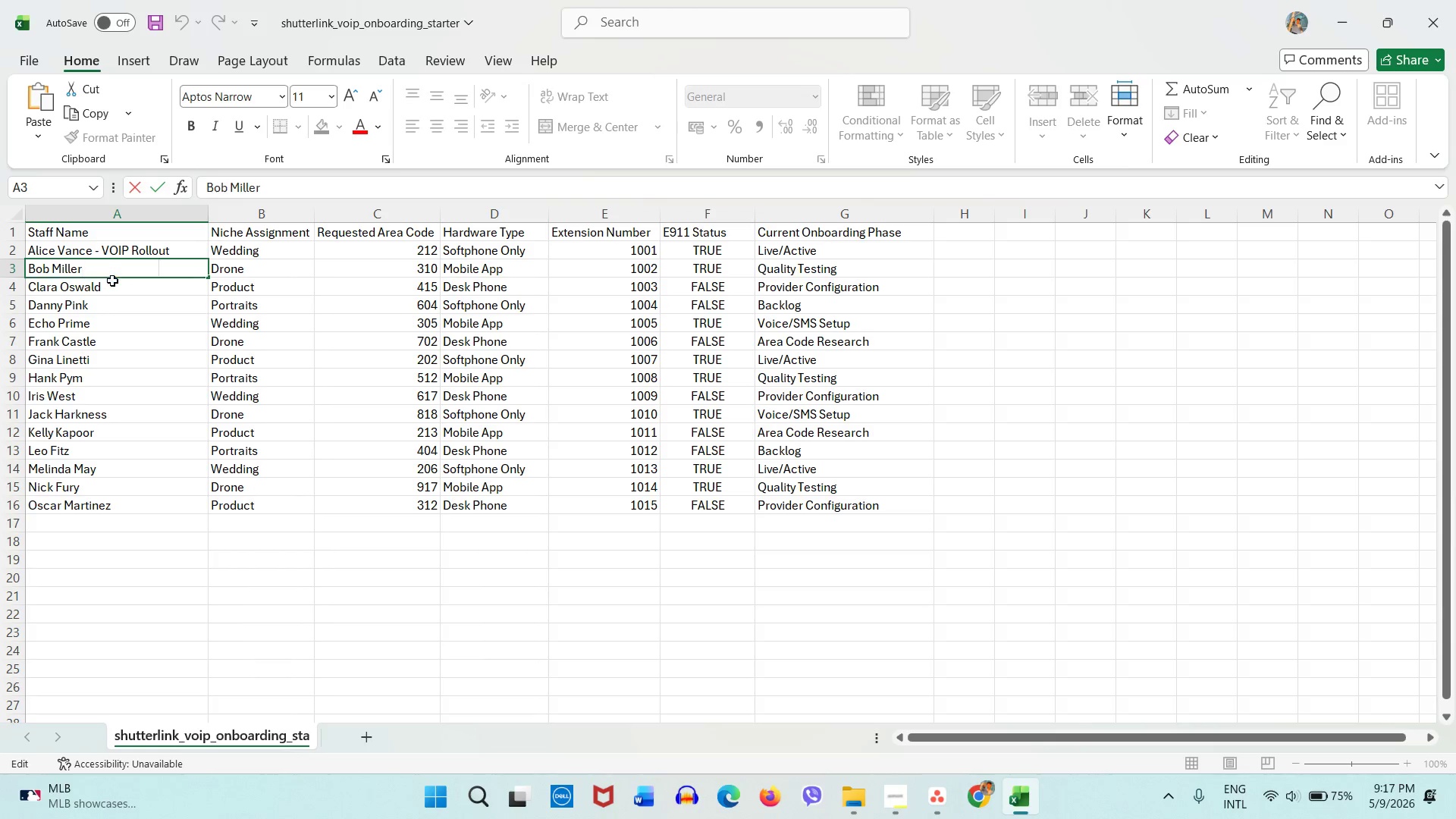 
key(Control+V)
 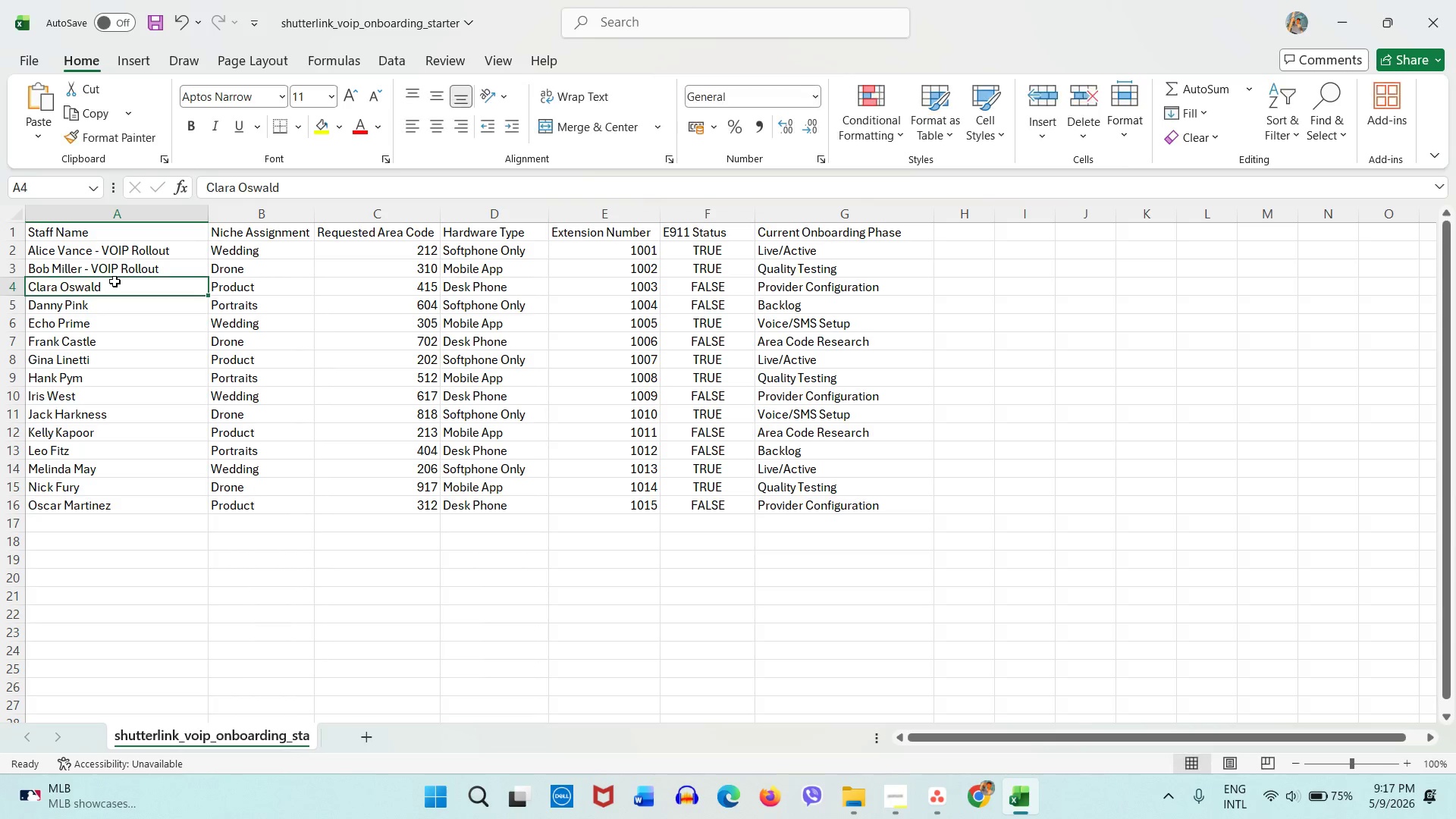 
double_click([115, 281])
 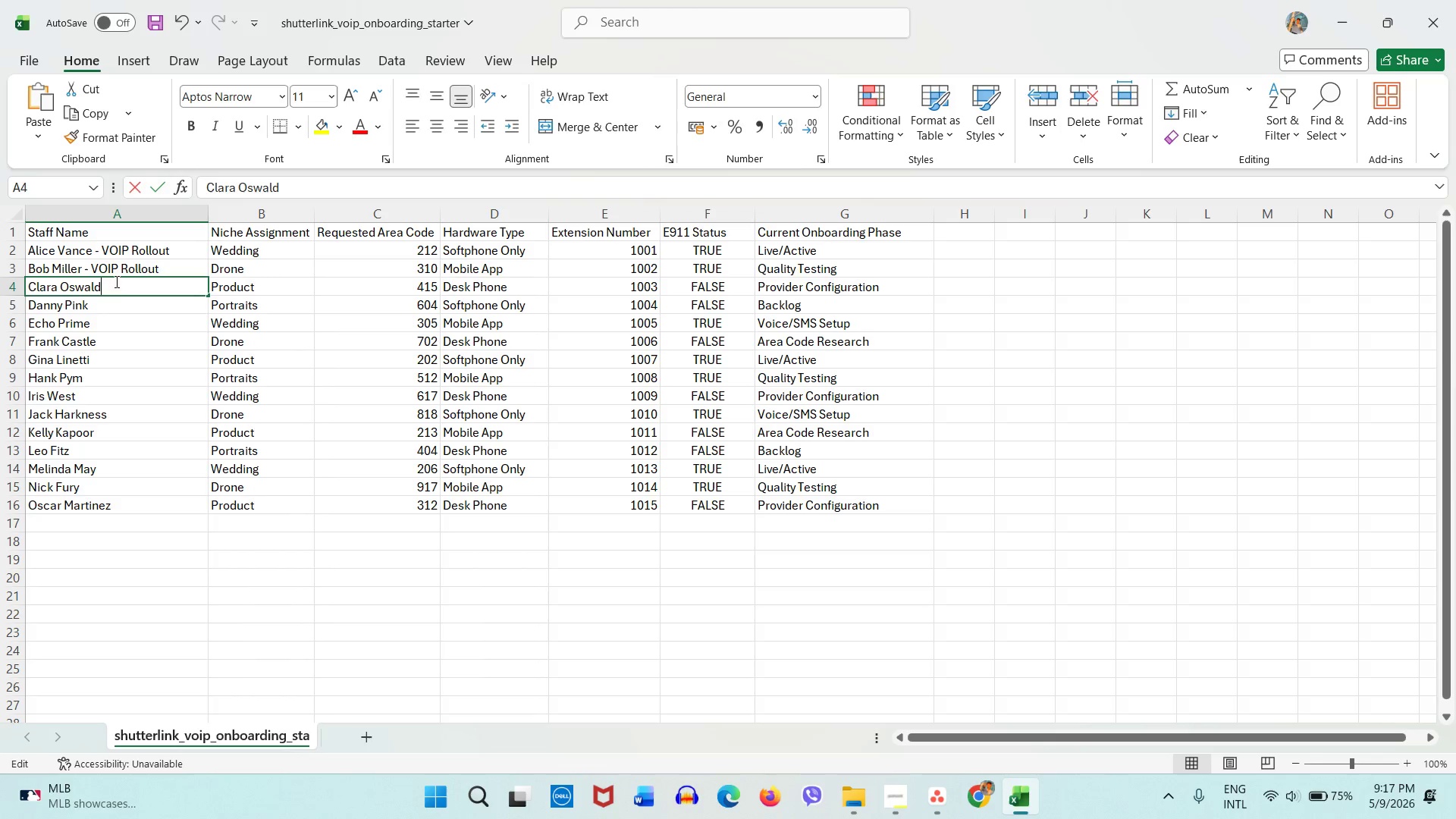 
key(Control+V)
 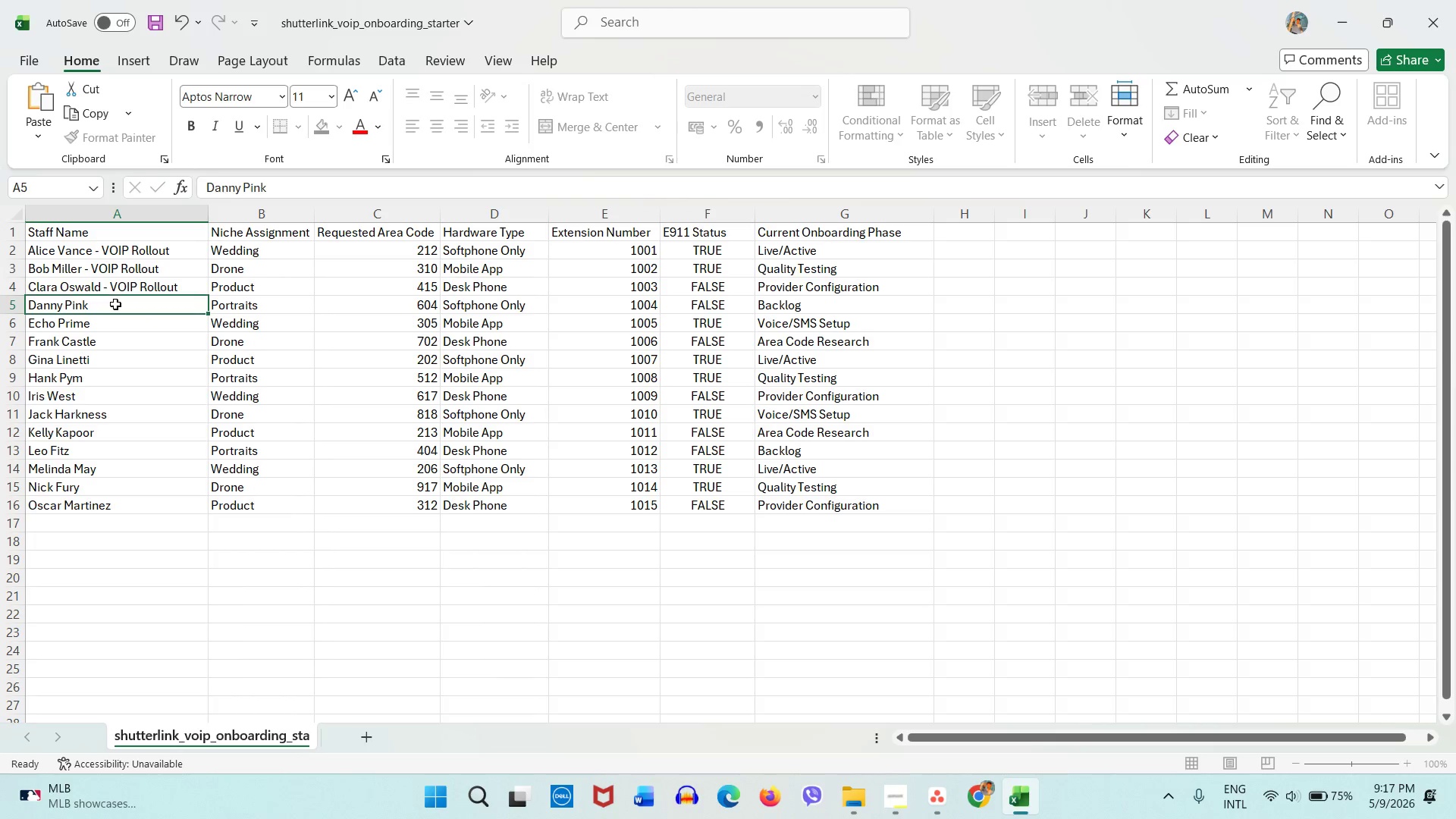 
double_click([115, 304])
 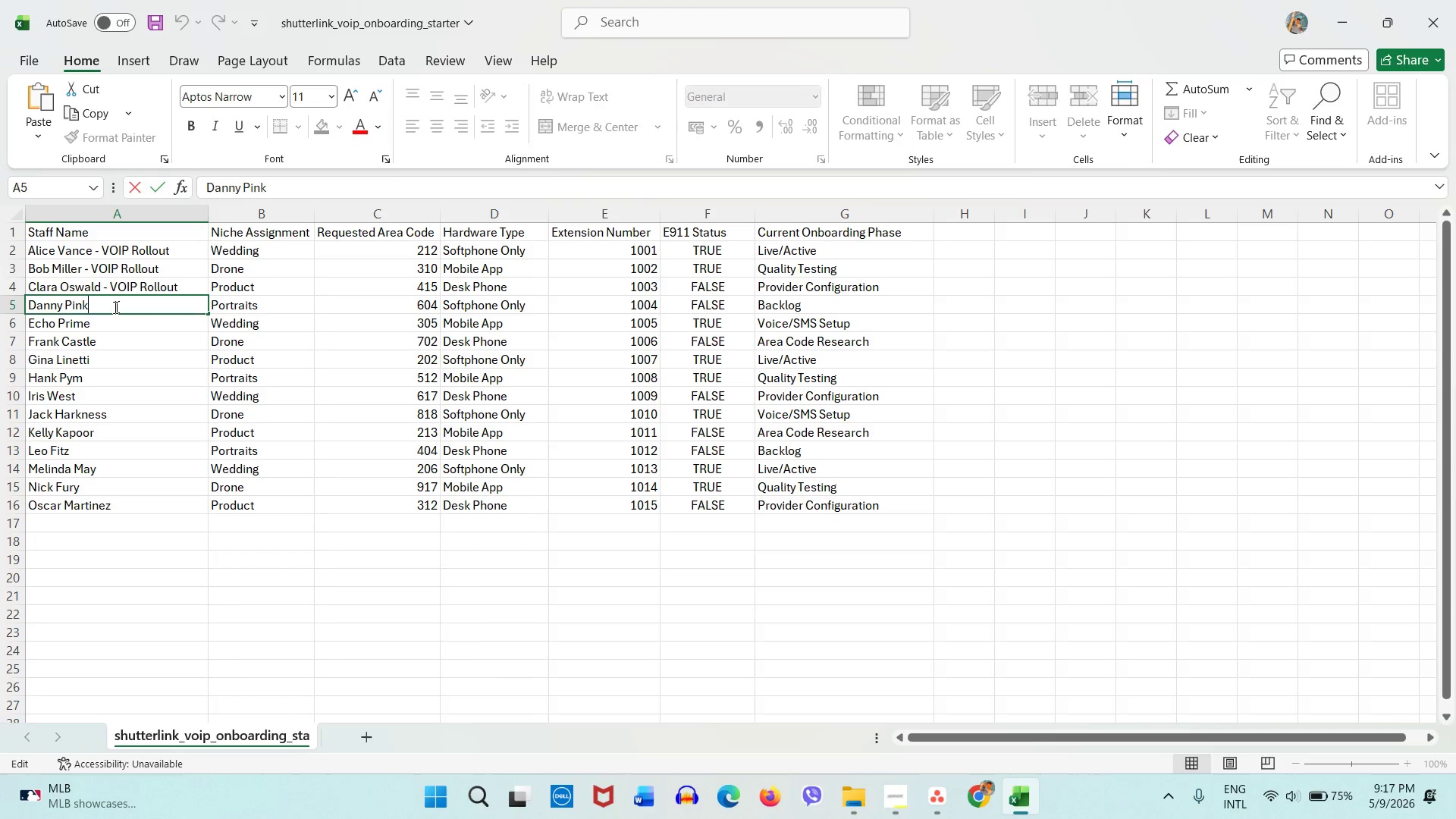 
key(Control+V)
 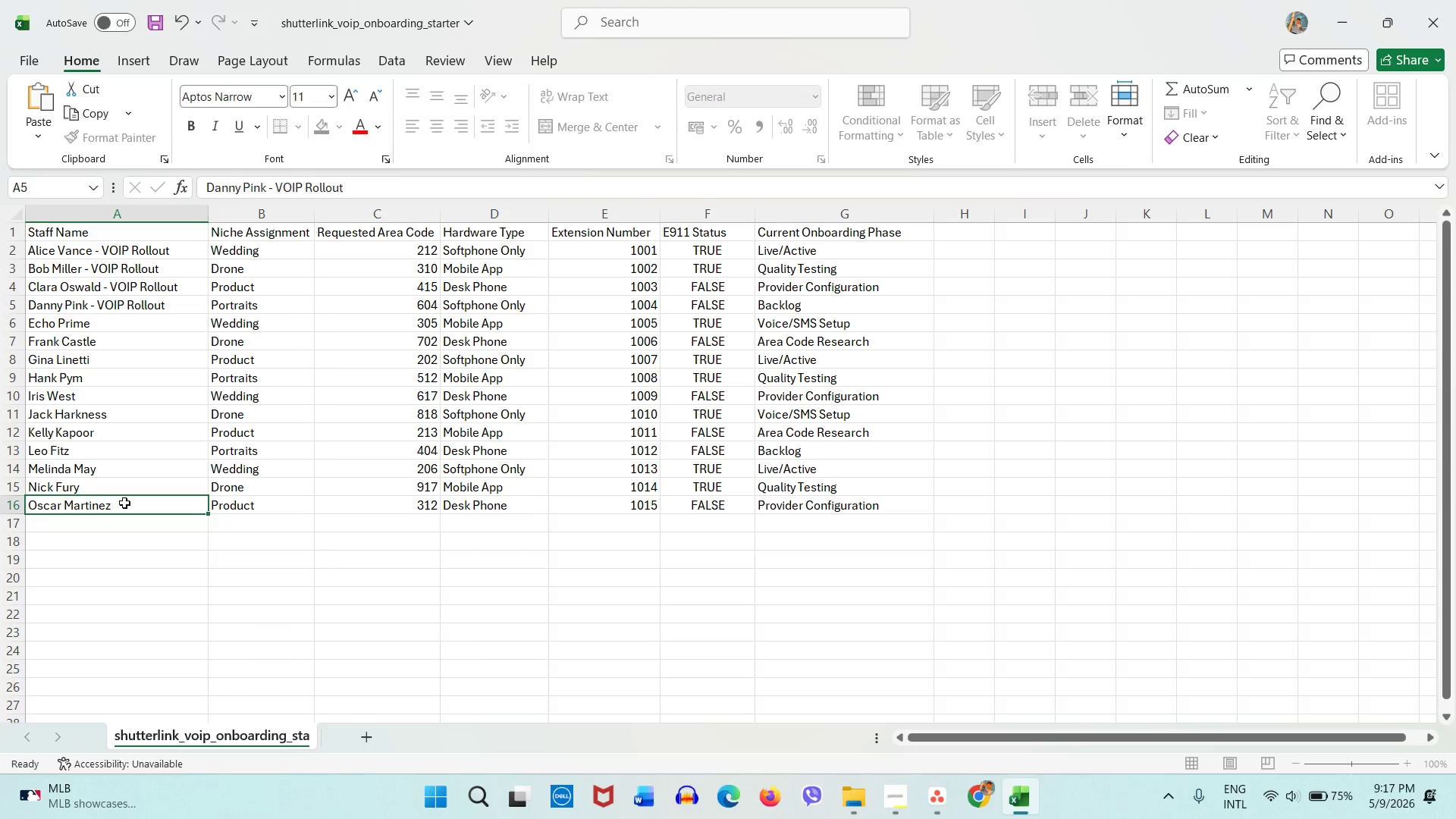 
double_click([124, 503])
 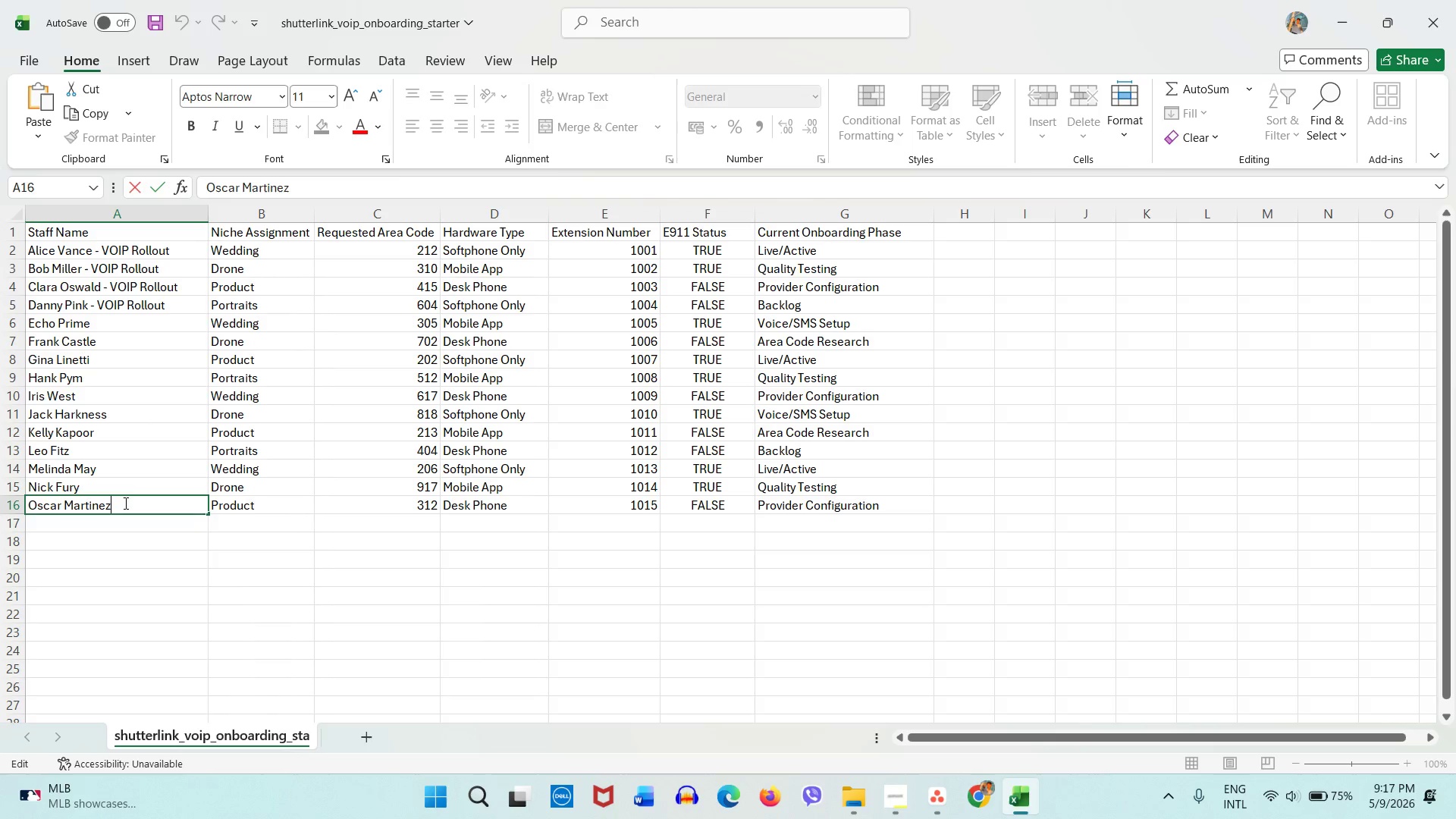 
key(Control+ControlLeft)
 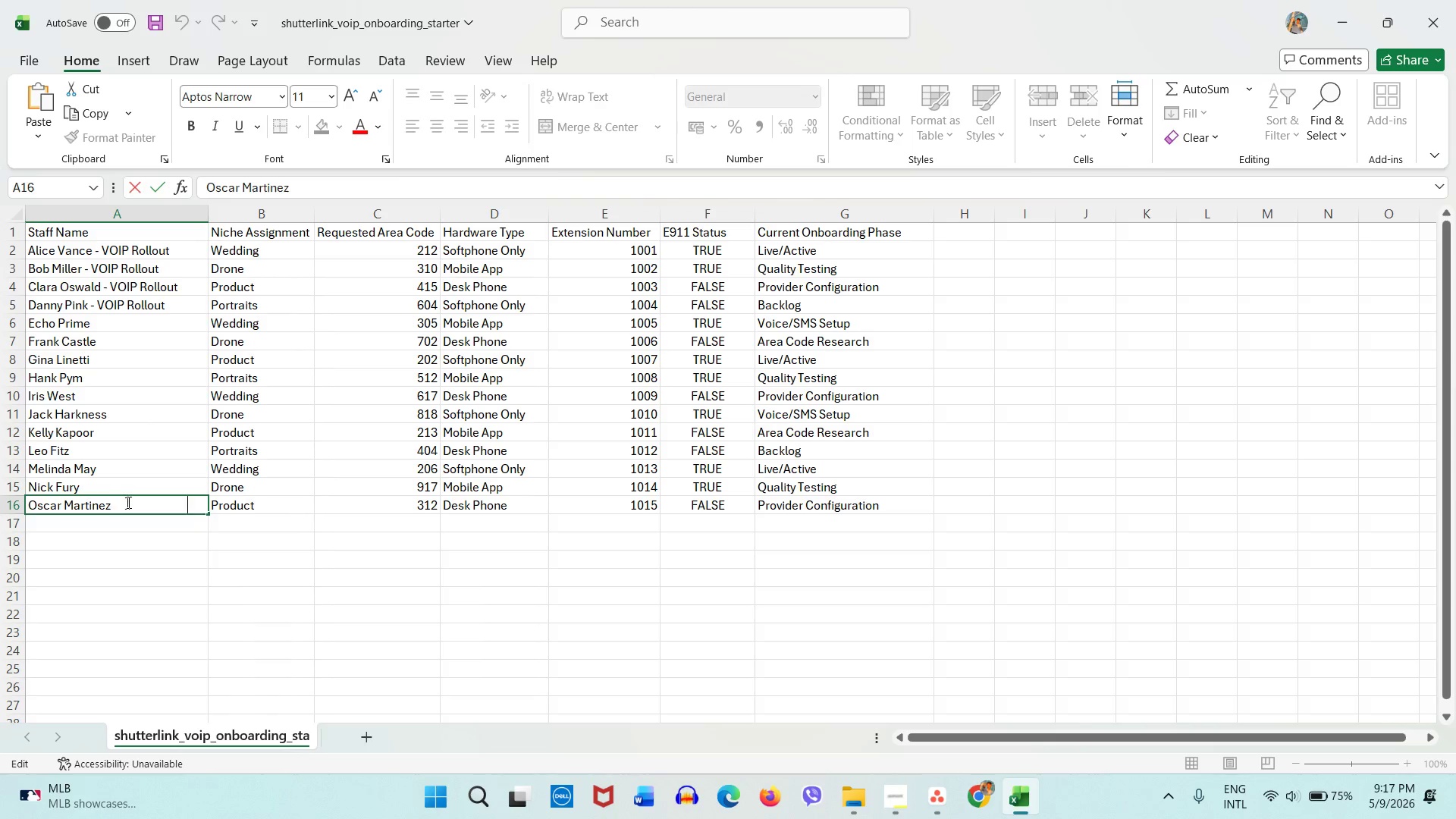 
key(Control+V)
 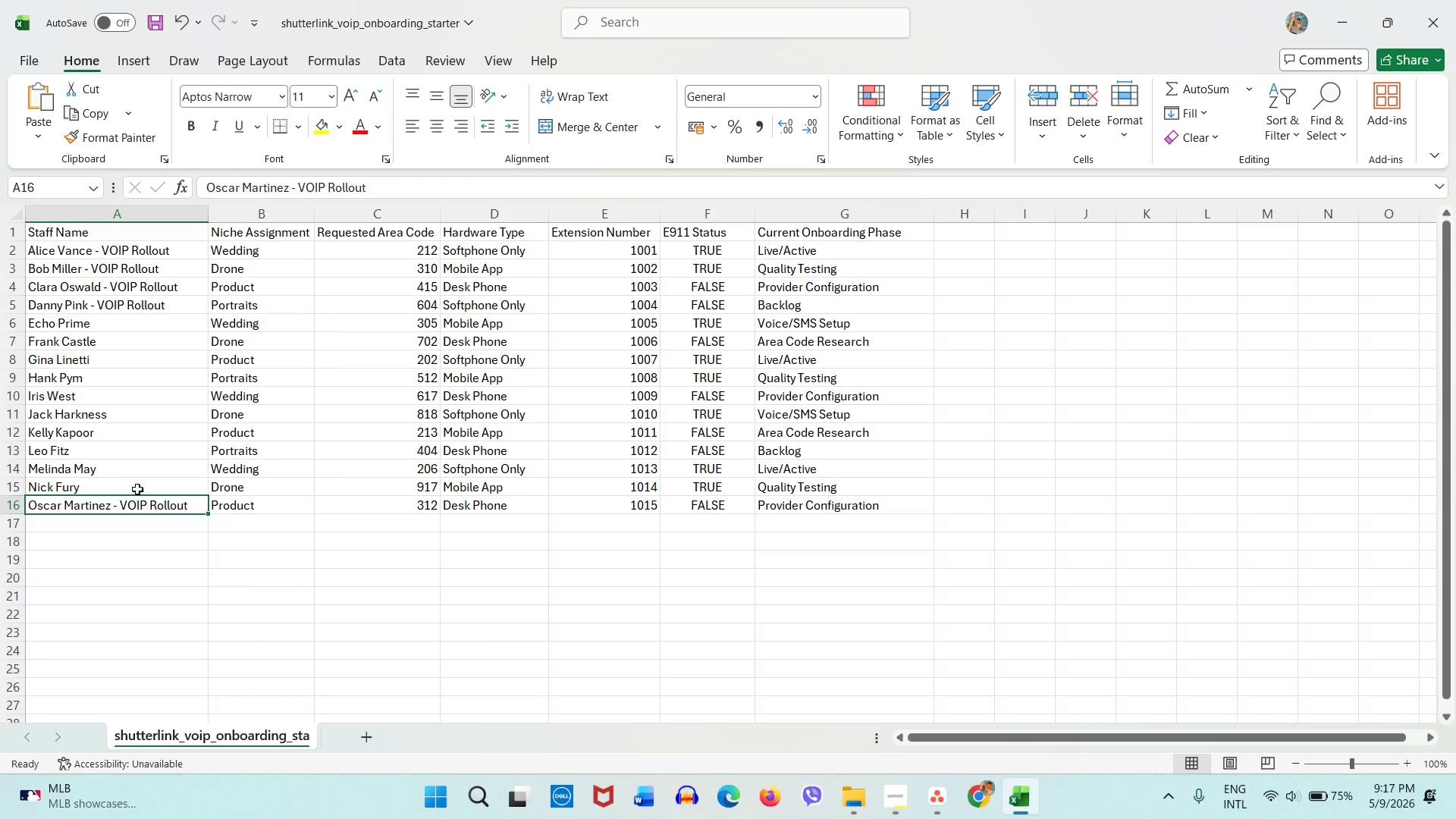 
double_click([137, 489])
 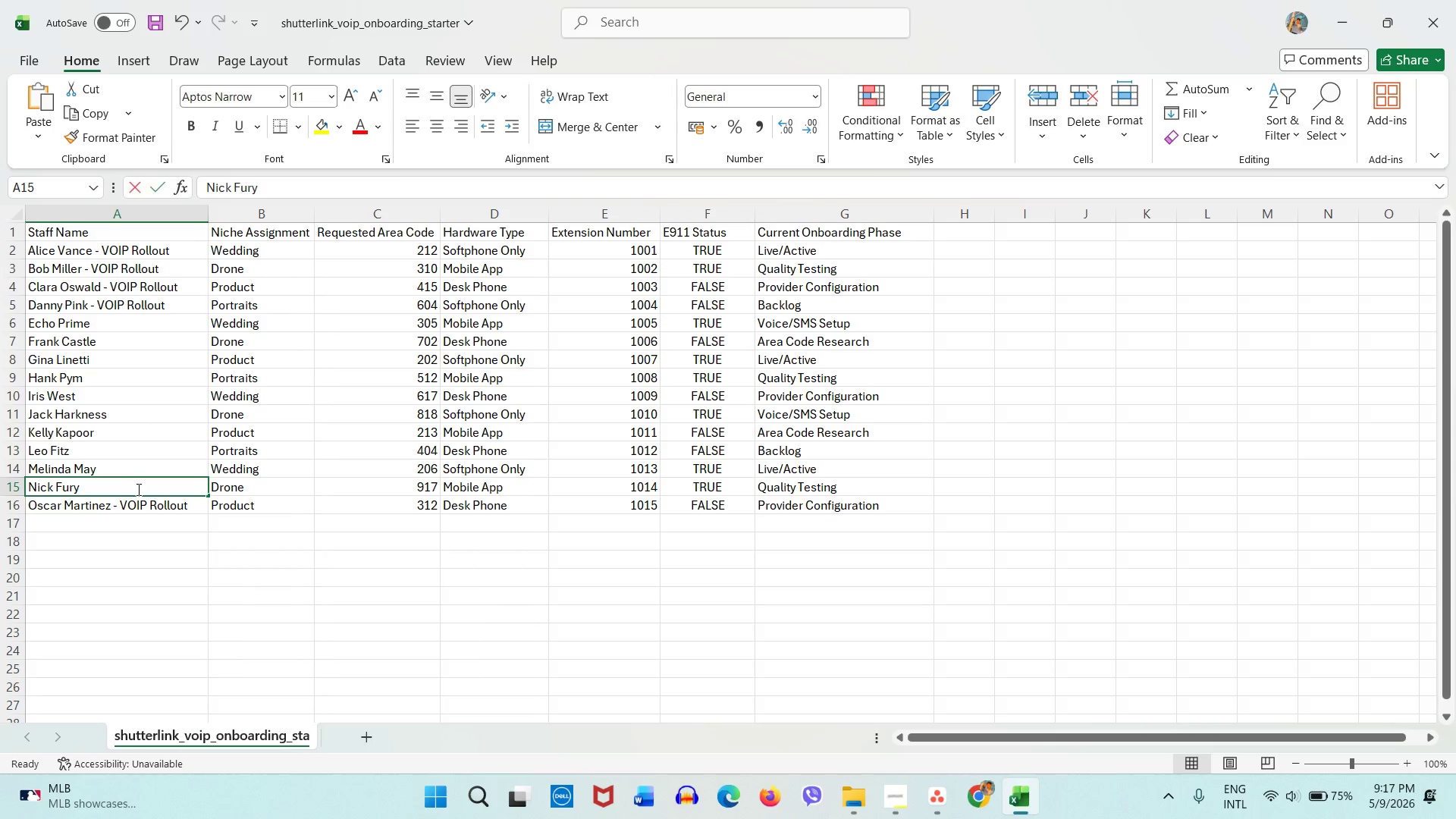 
triple_click([137, 489])
 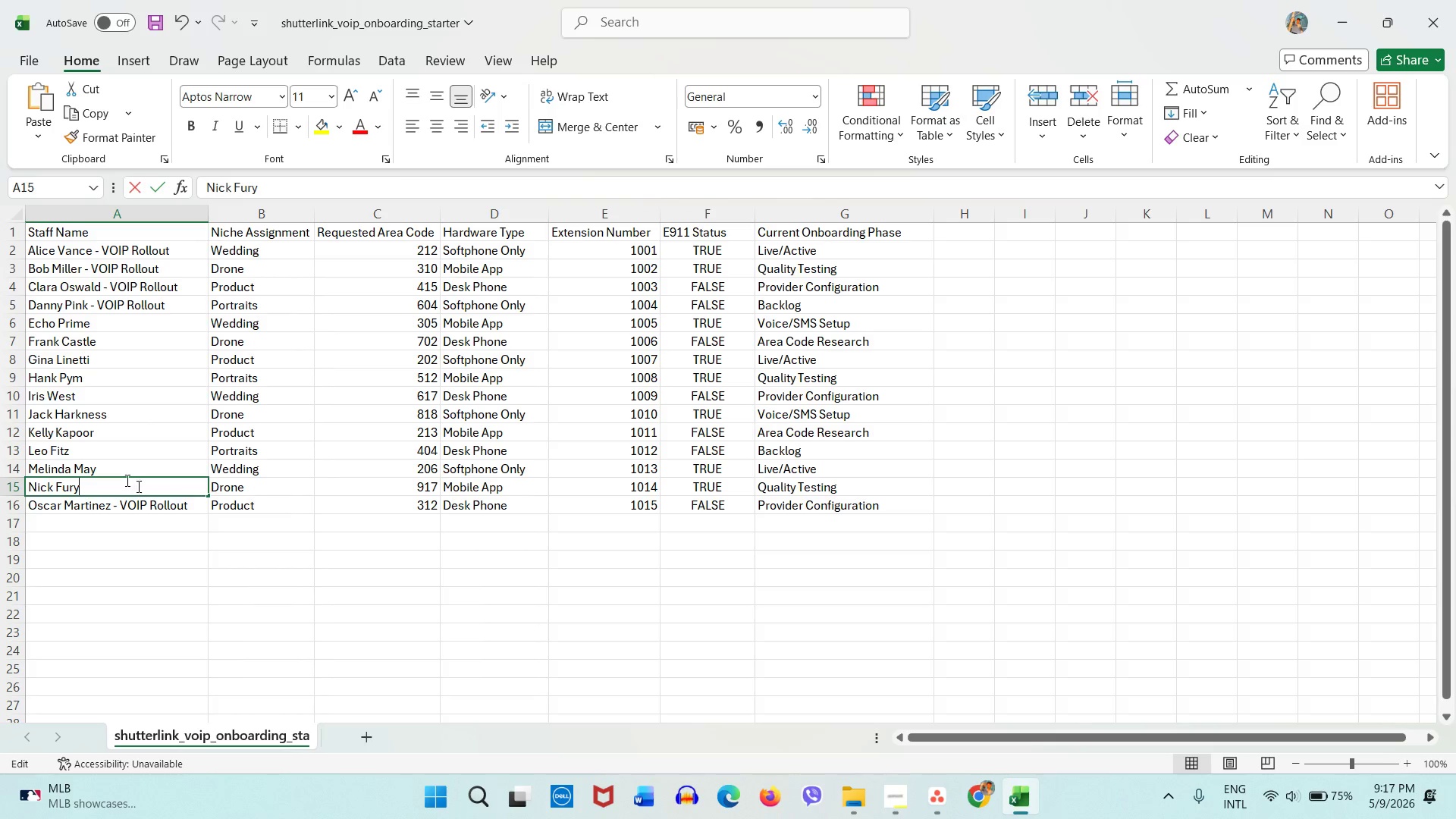 
key(Control+V)
 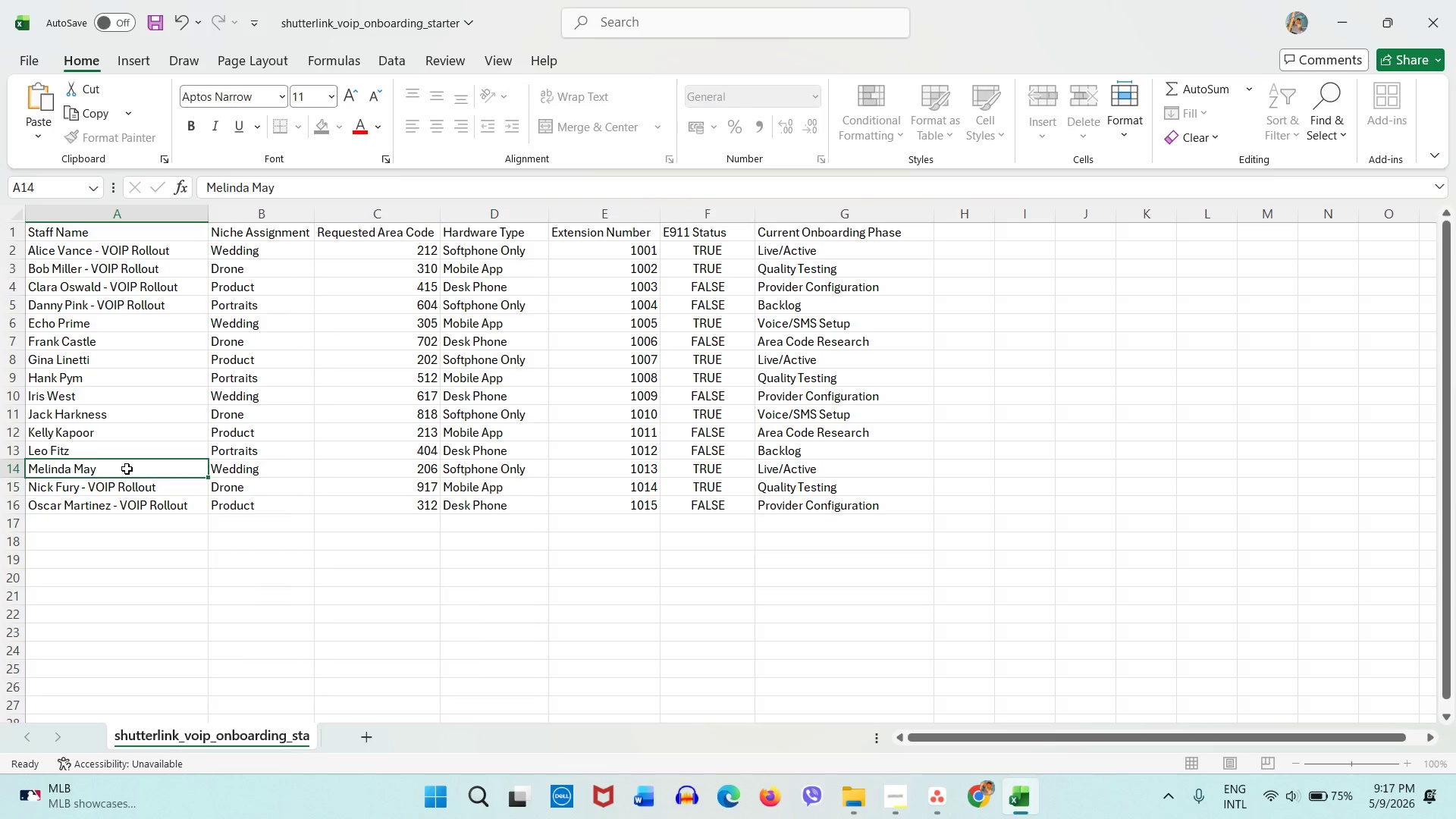 
double_click([127, 469])
 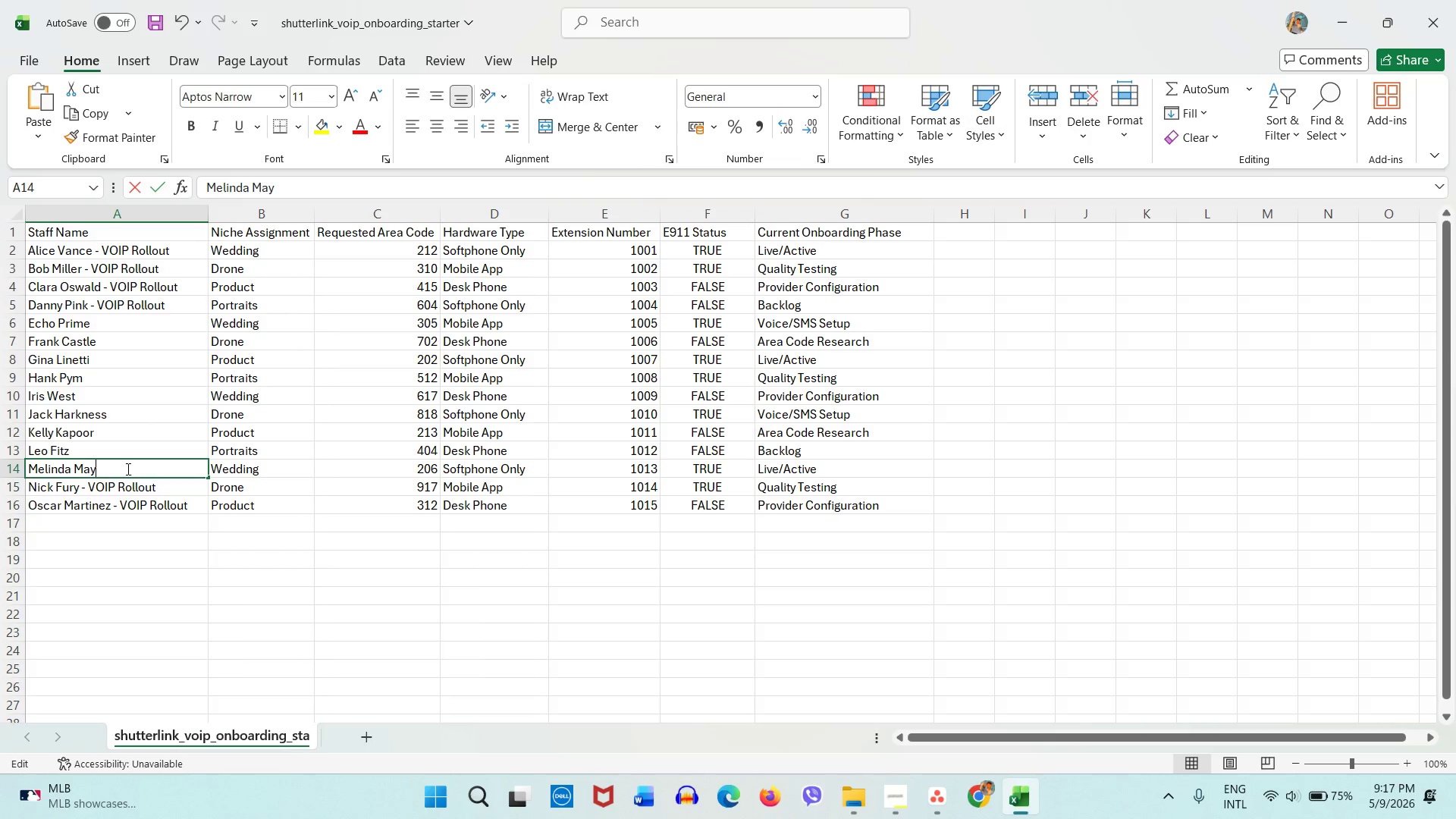 
key(Control+V)
 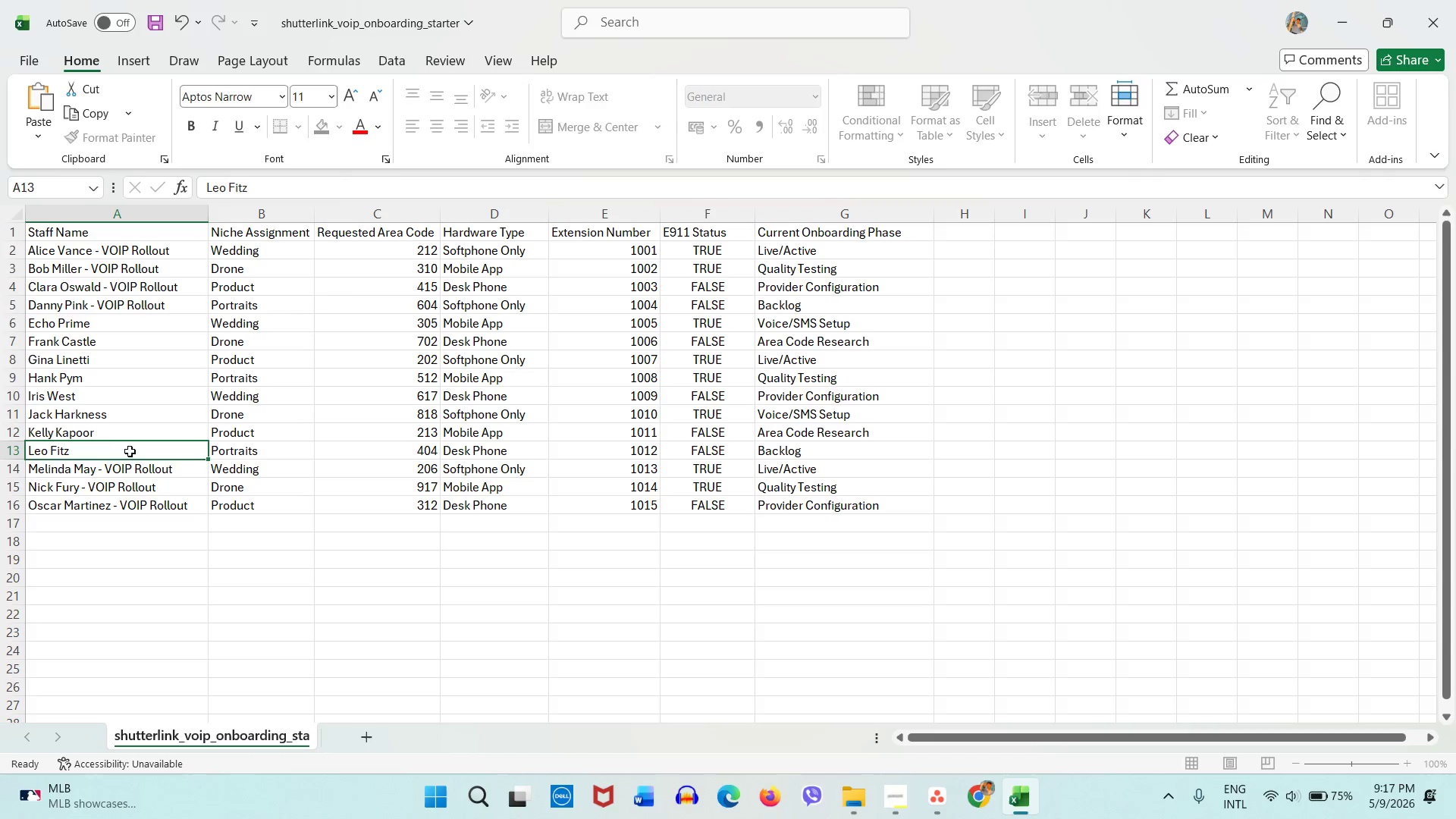 
double_click([130, 451])
 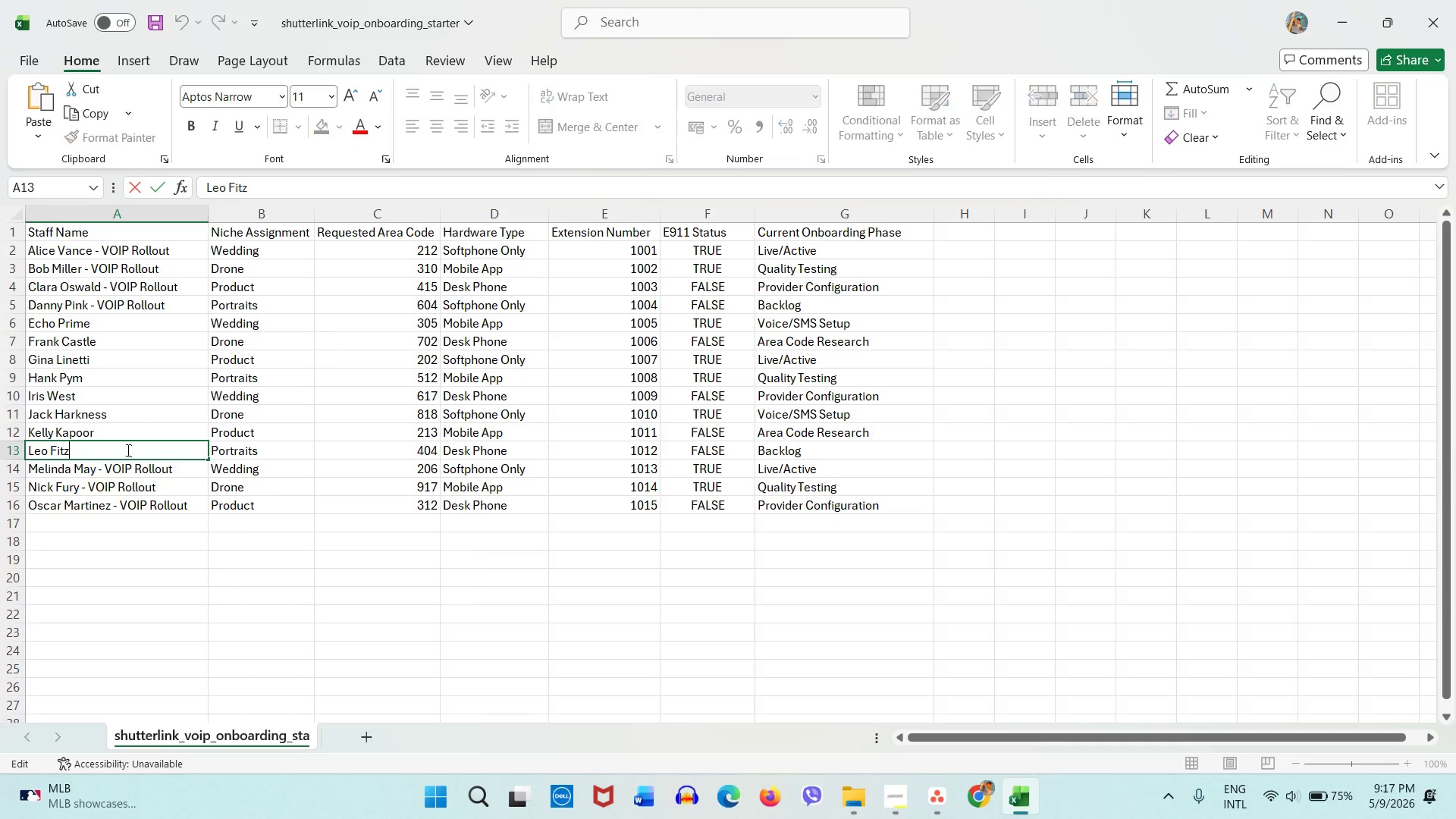 
key(Control+ControlLeft)
 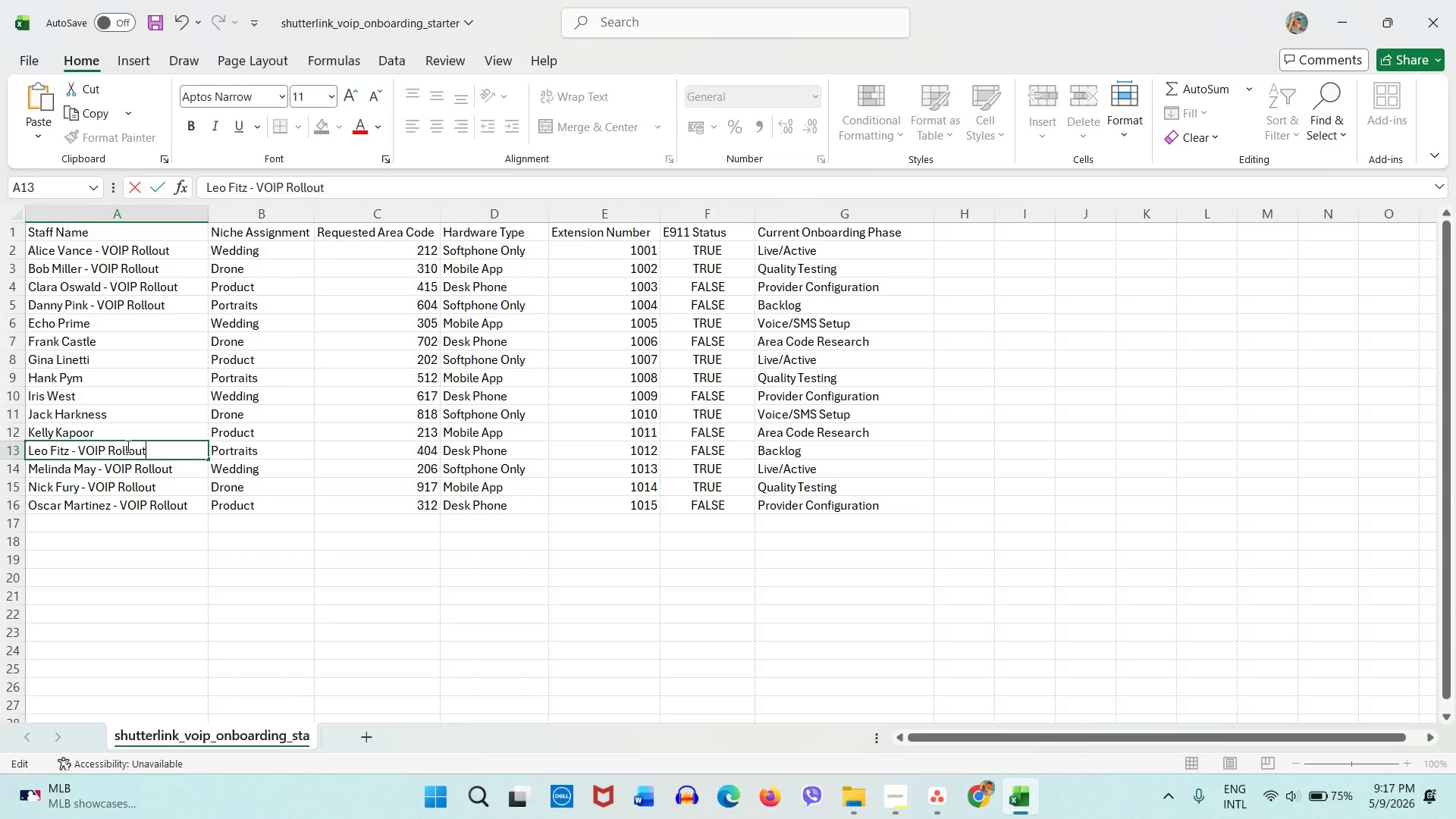 
key(Control+V)
 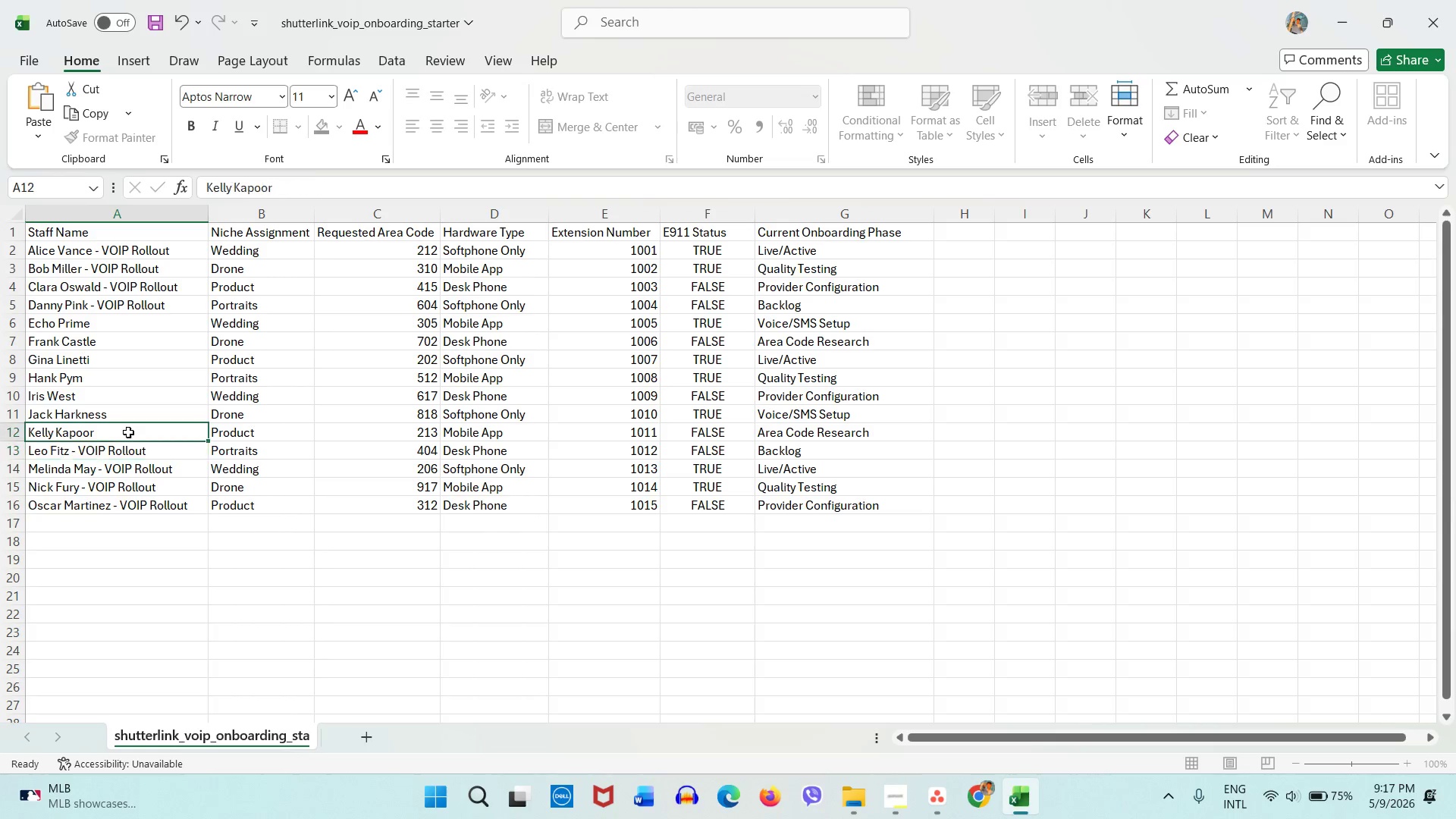 
double_click([128, 432])
 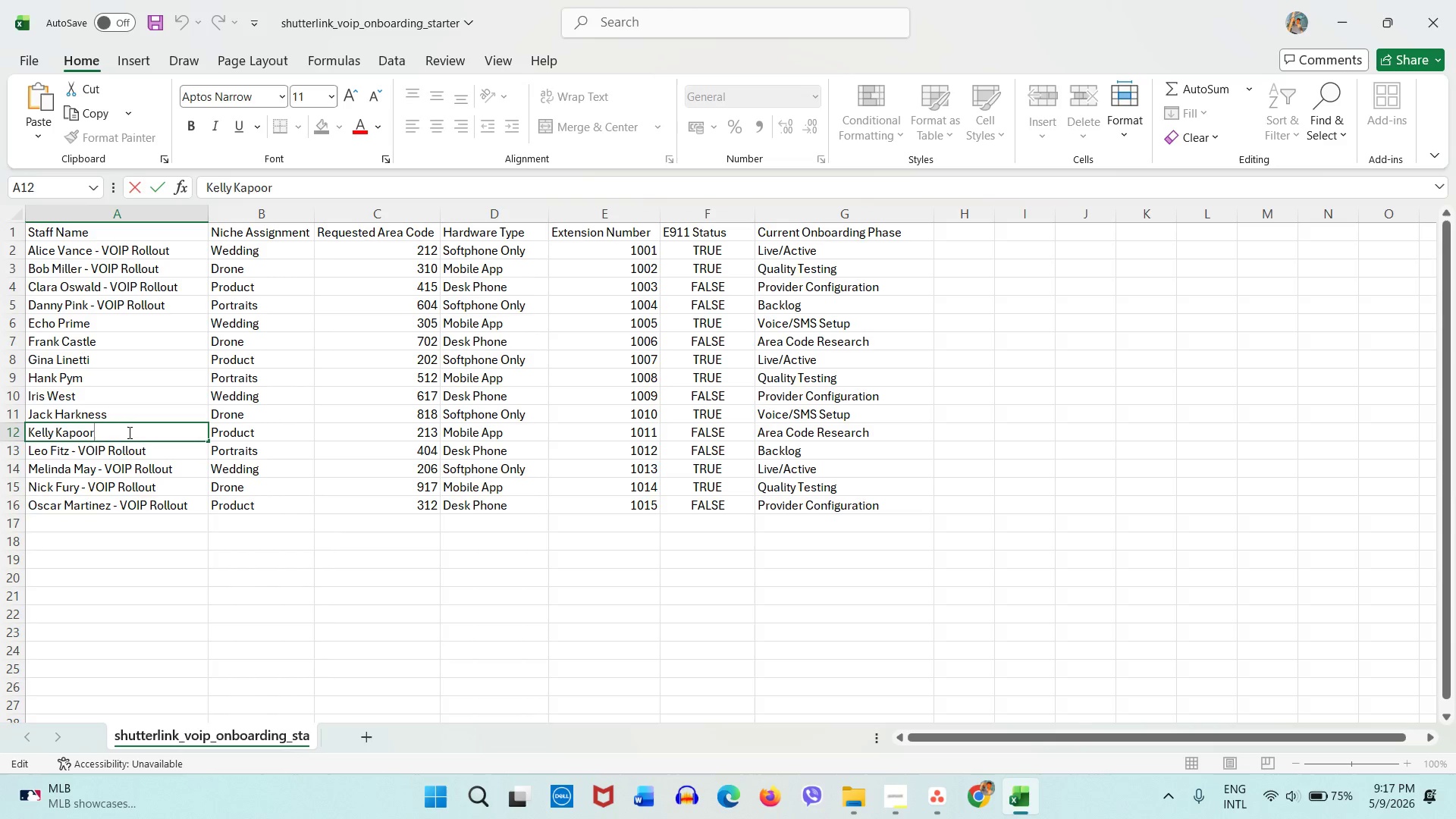 
key(Control+V)
 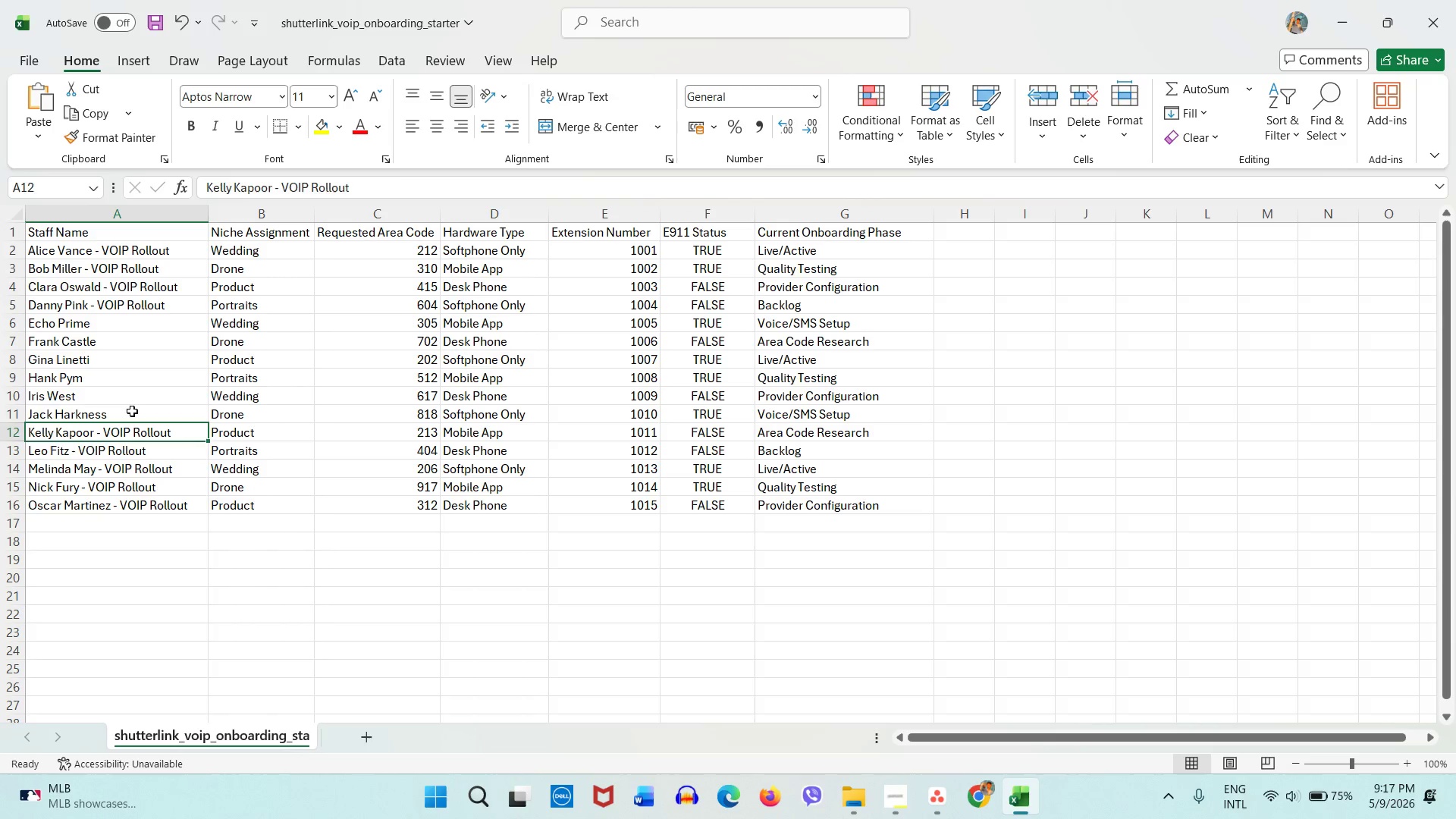 
double_click([132, 411])
 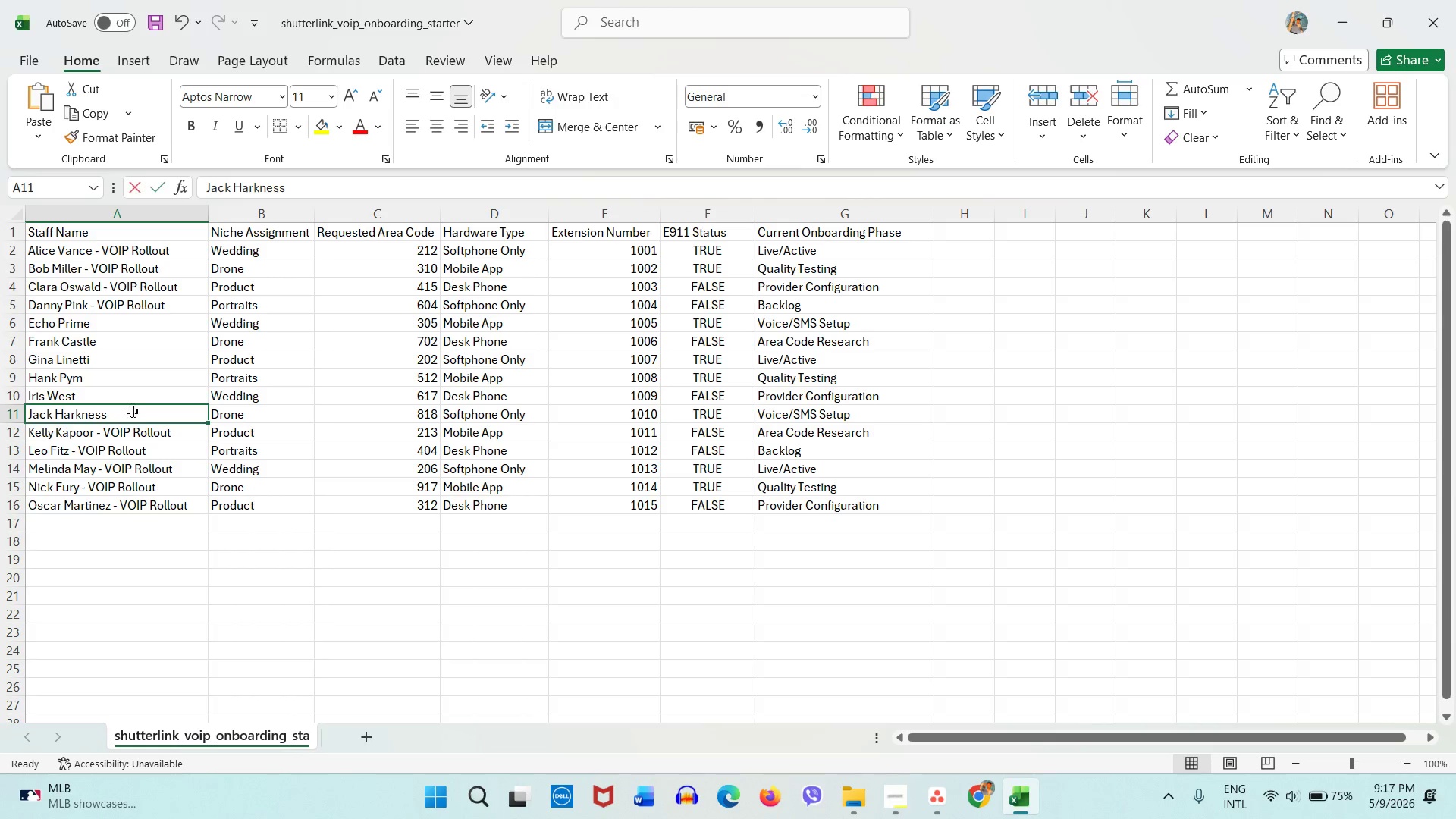 
triple_click([132, 411])
 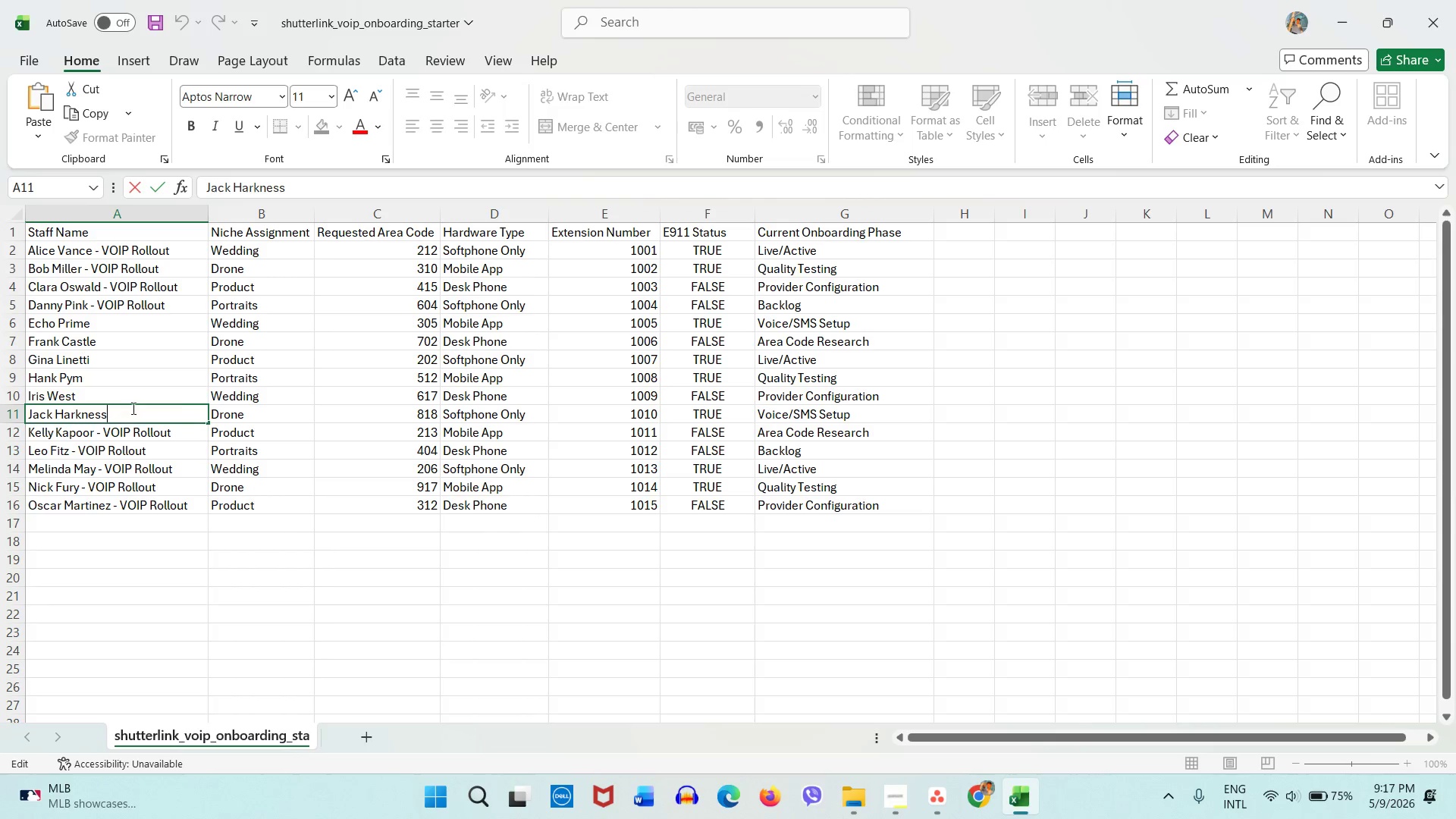 
key(Control+V)
 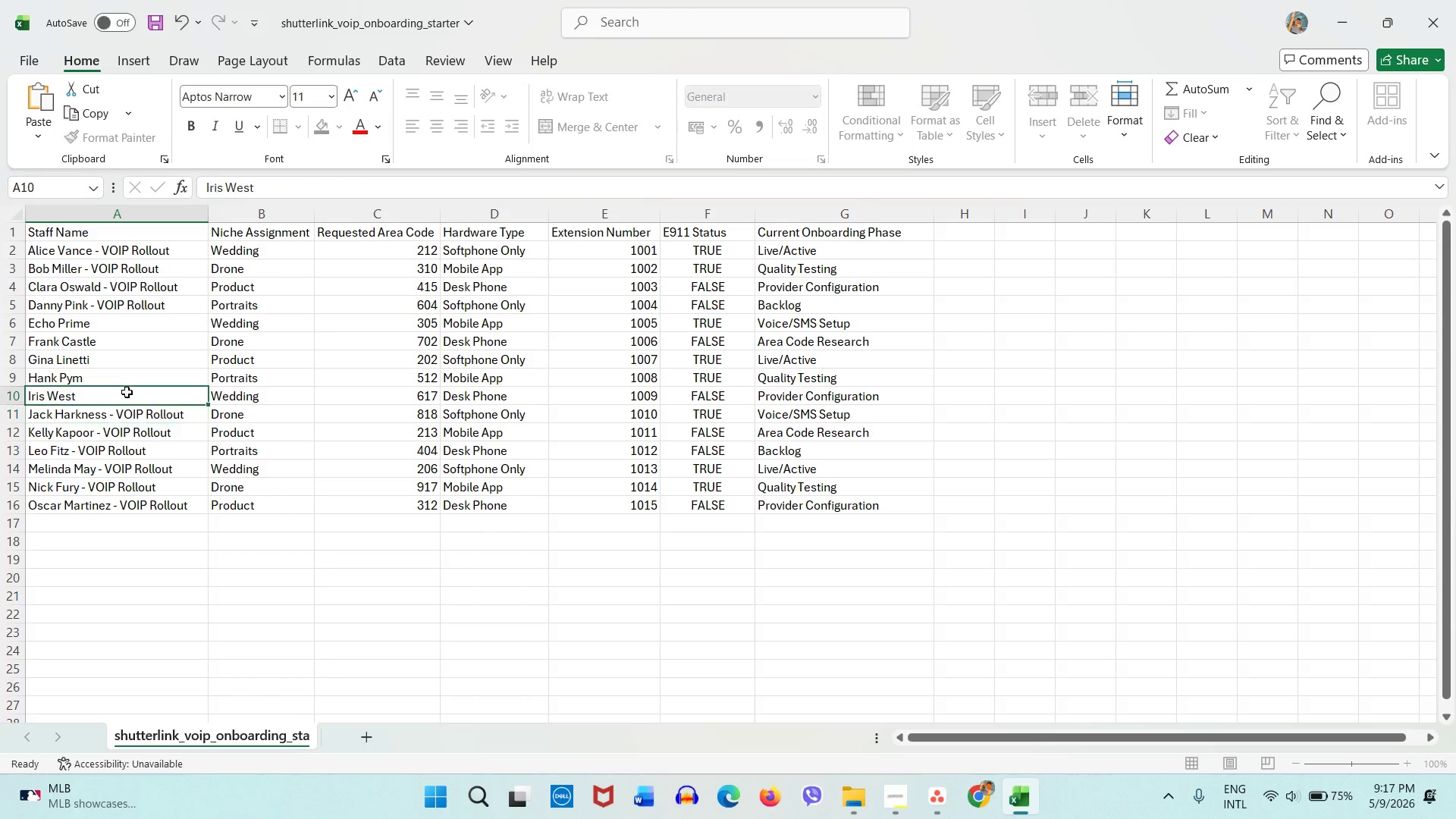 
double_click([127, 392])
 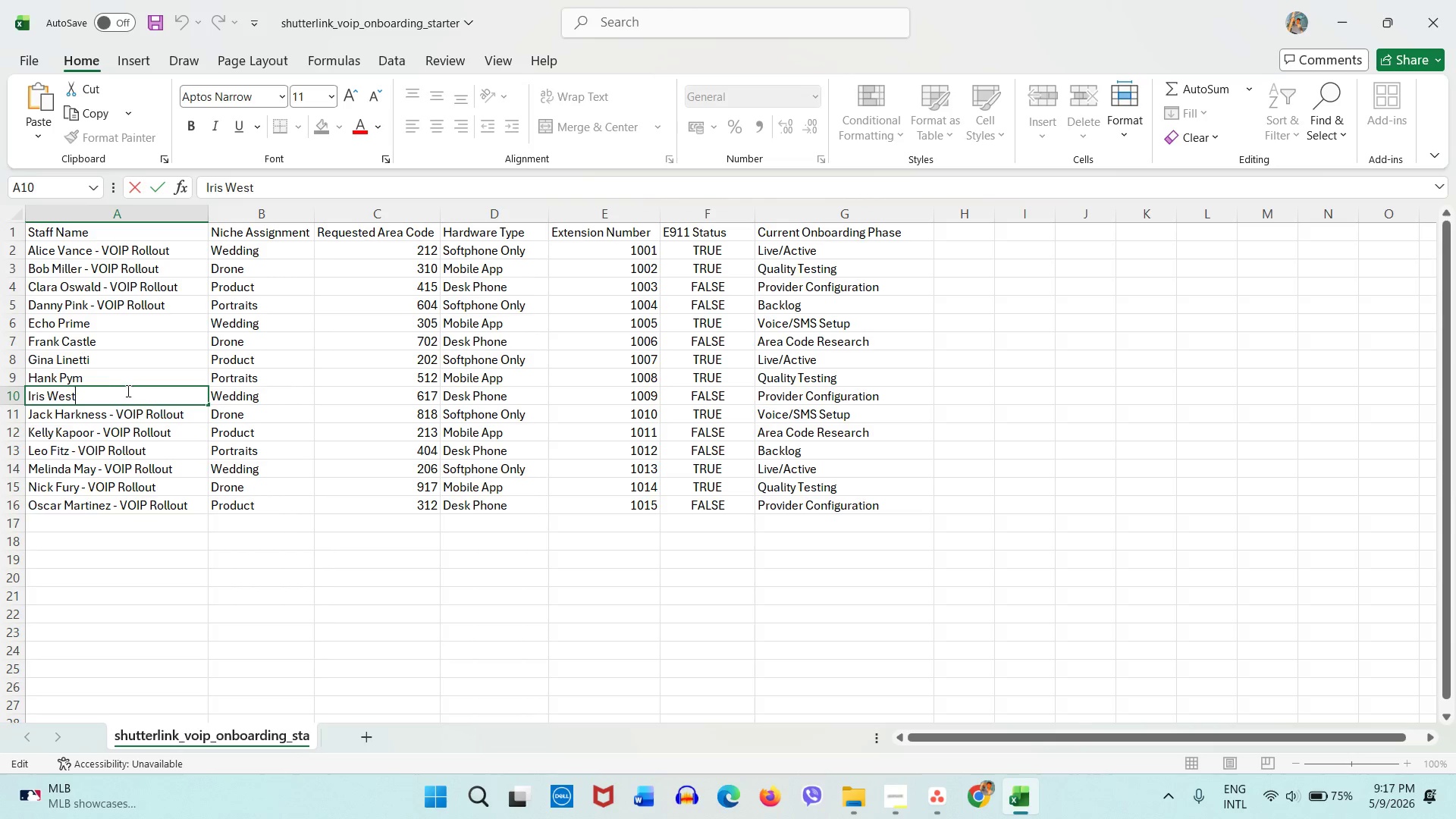 
key(Control+V)
 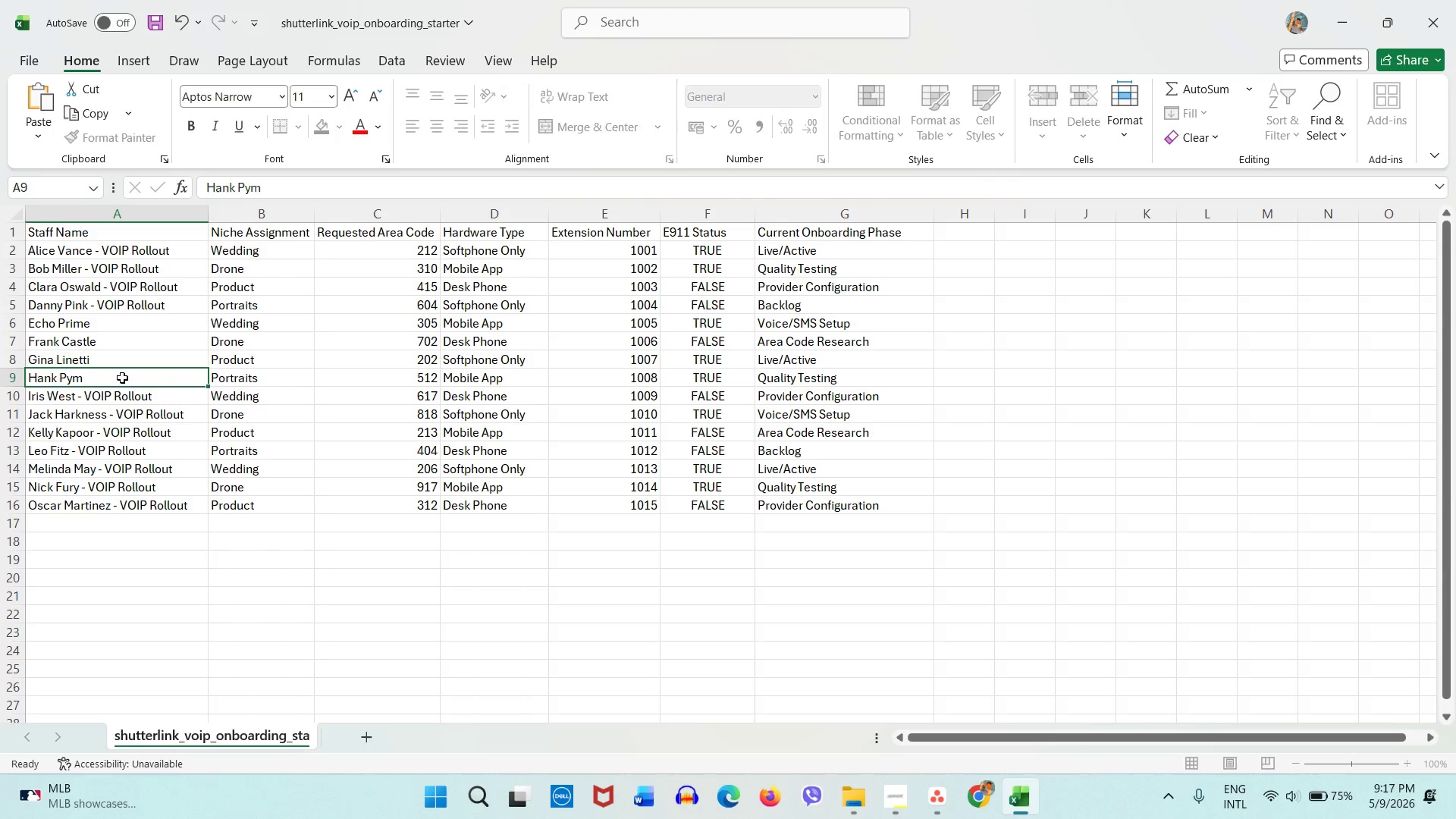 
double_click([122, 378])
 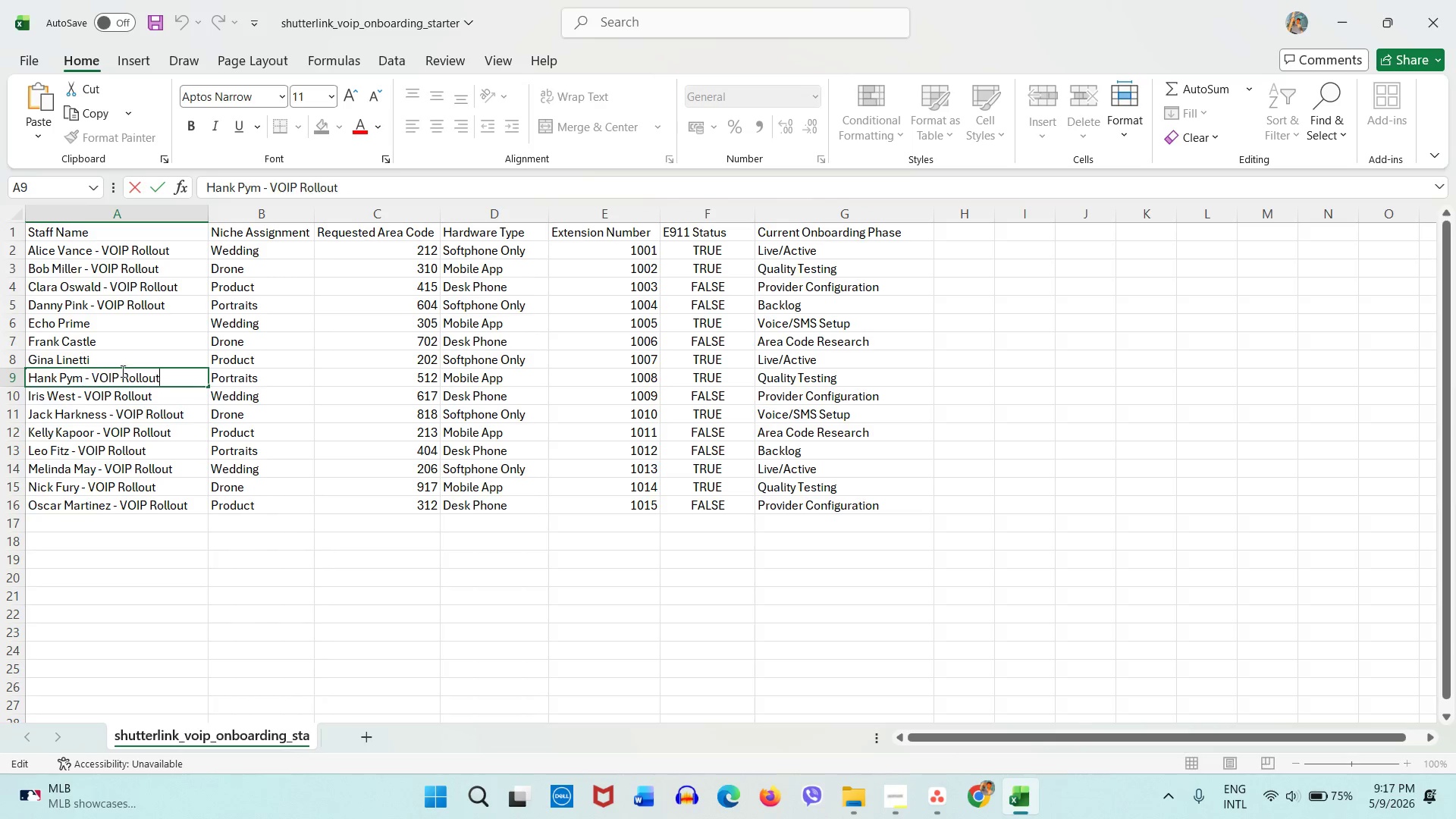 
key(Control+V)
 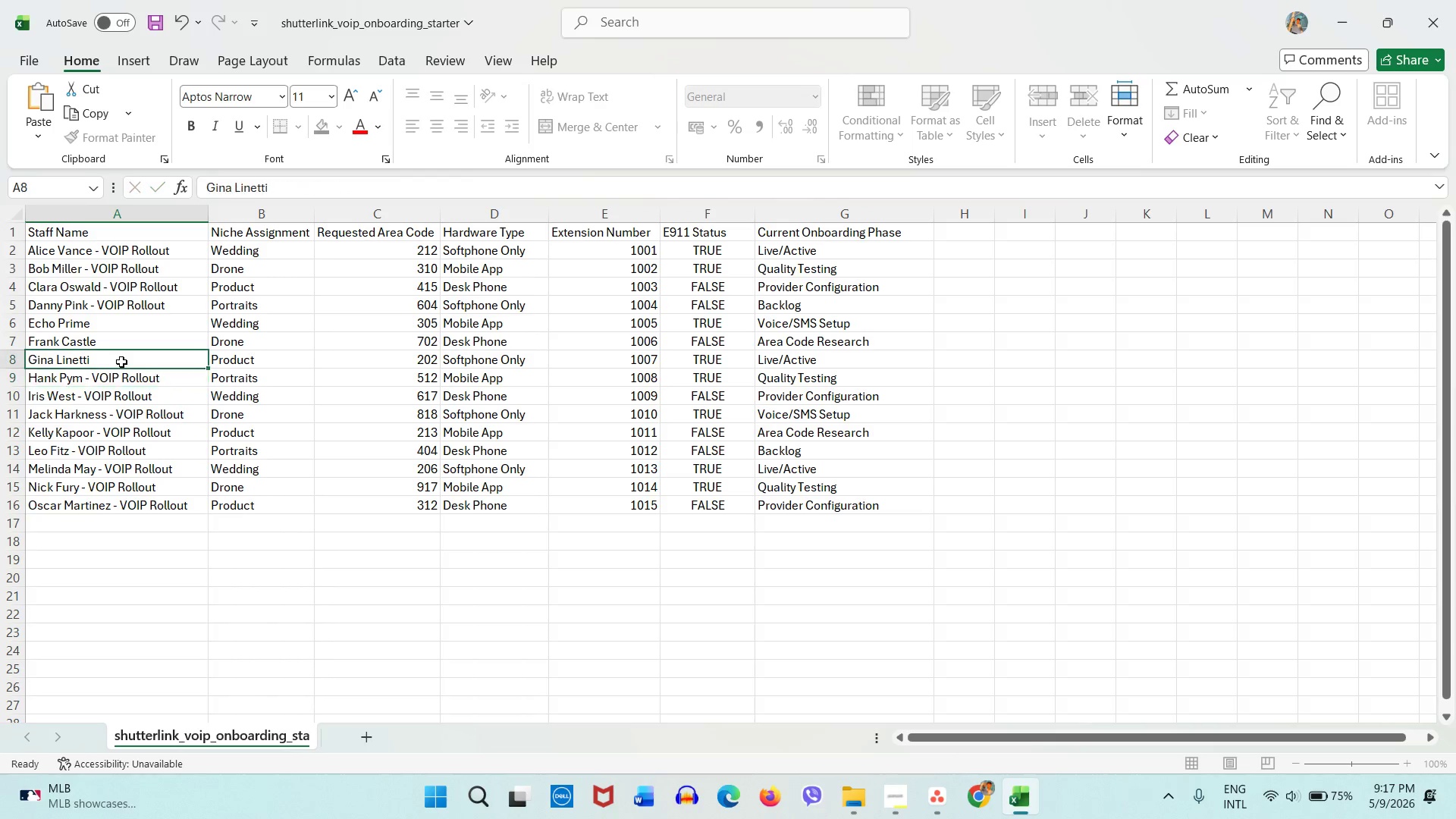 
double_click([121, 362])
 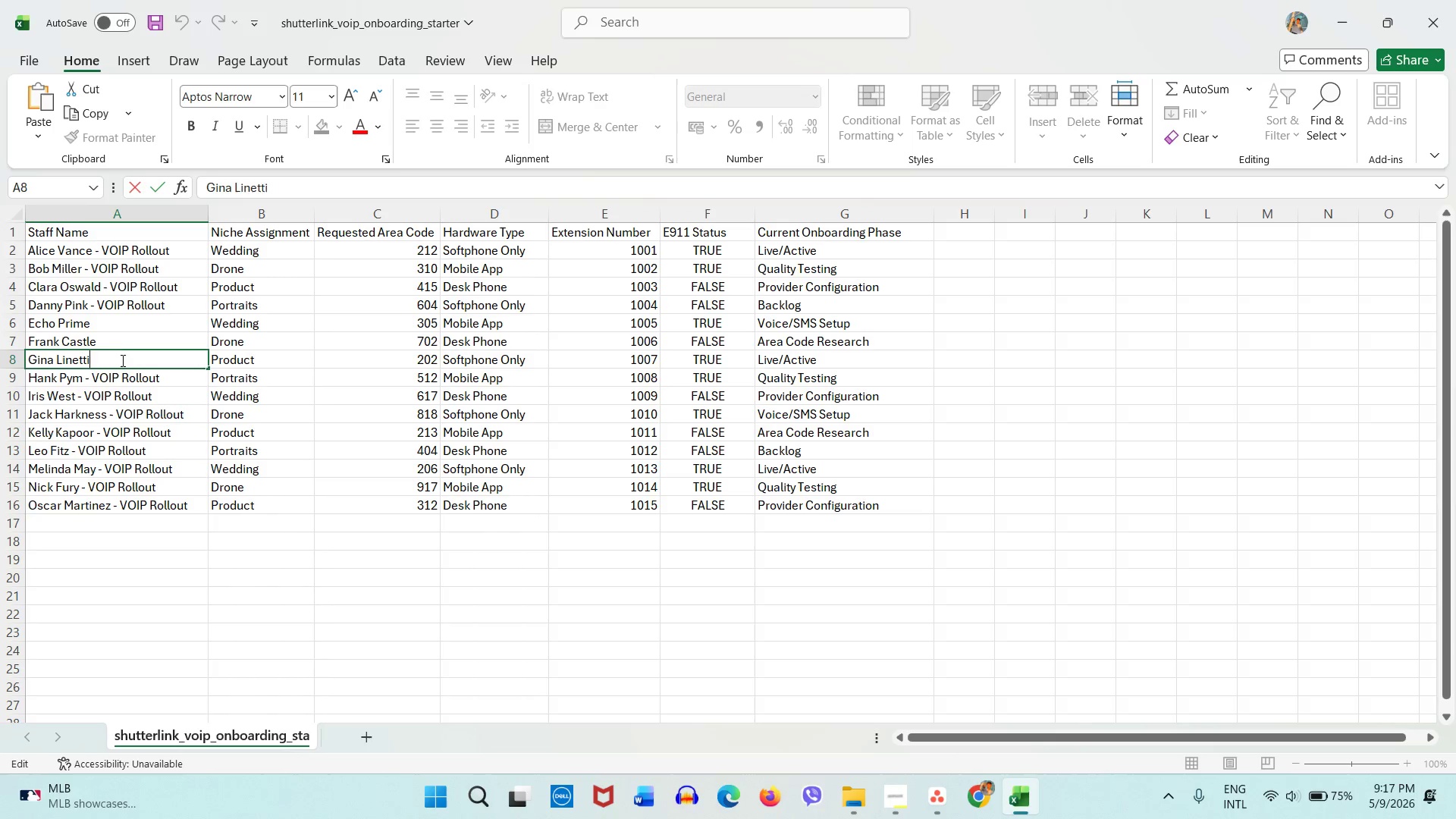 
key(Control+ControlLeft)
 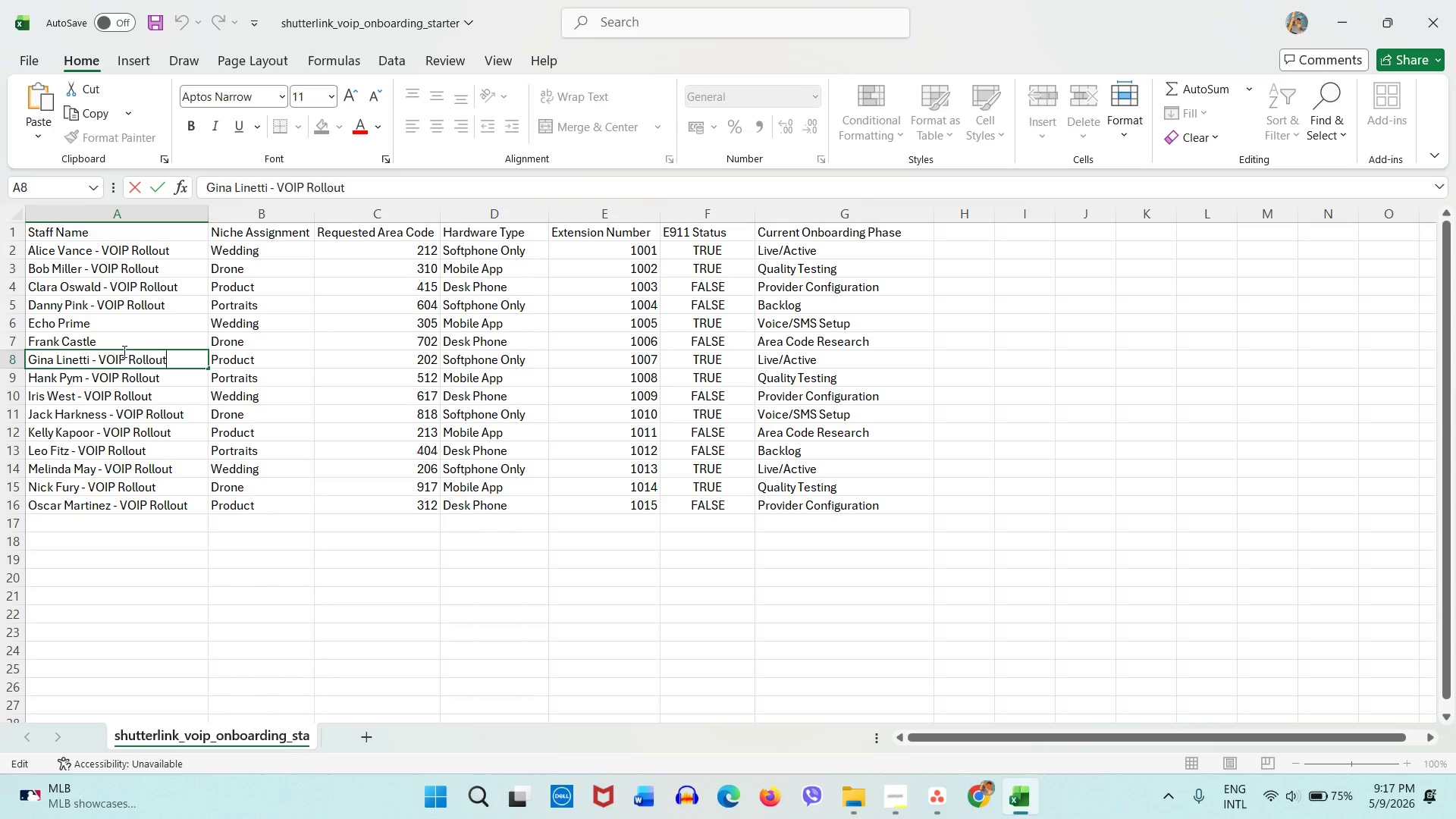 
key(Control+V)
 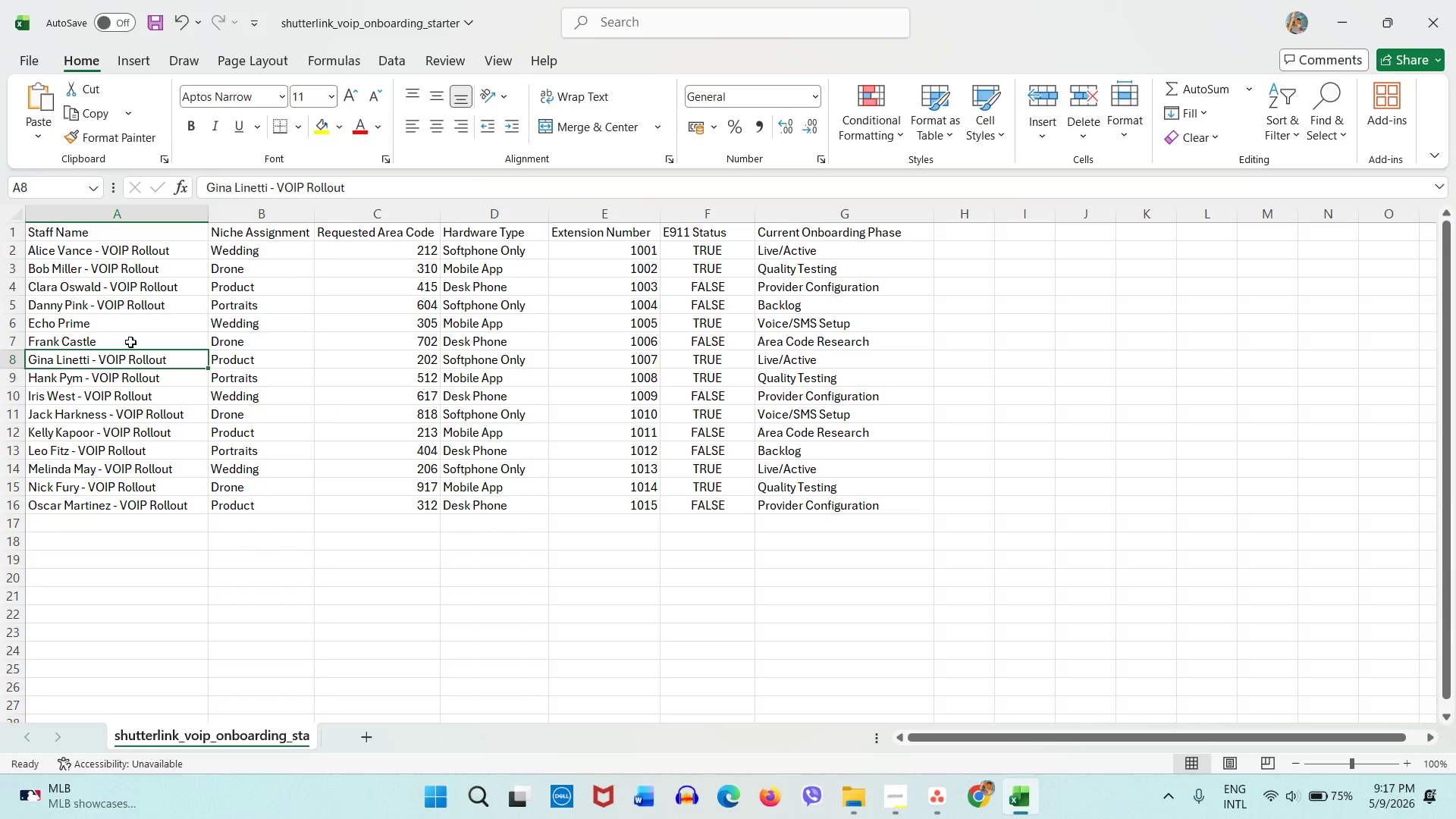 
double_click([130, 342])
 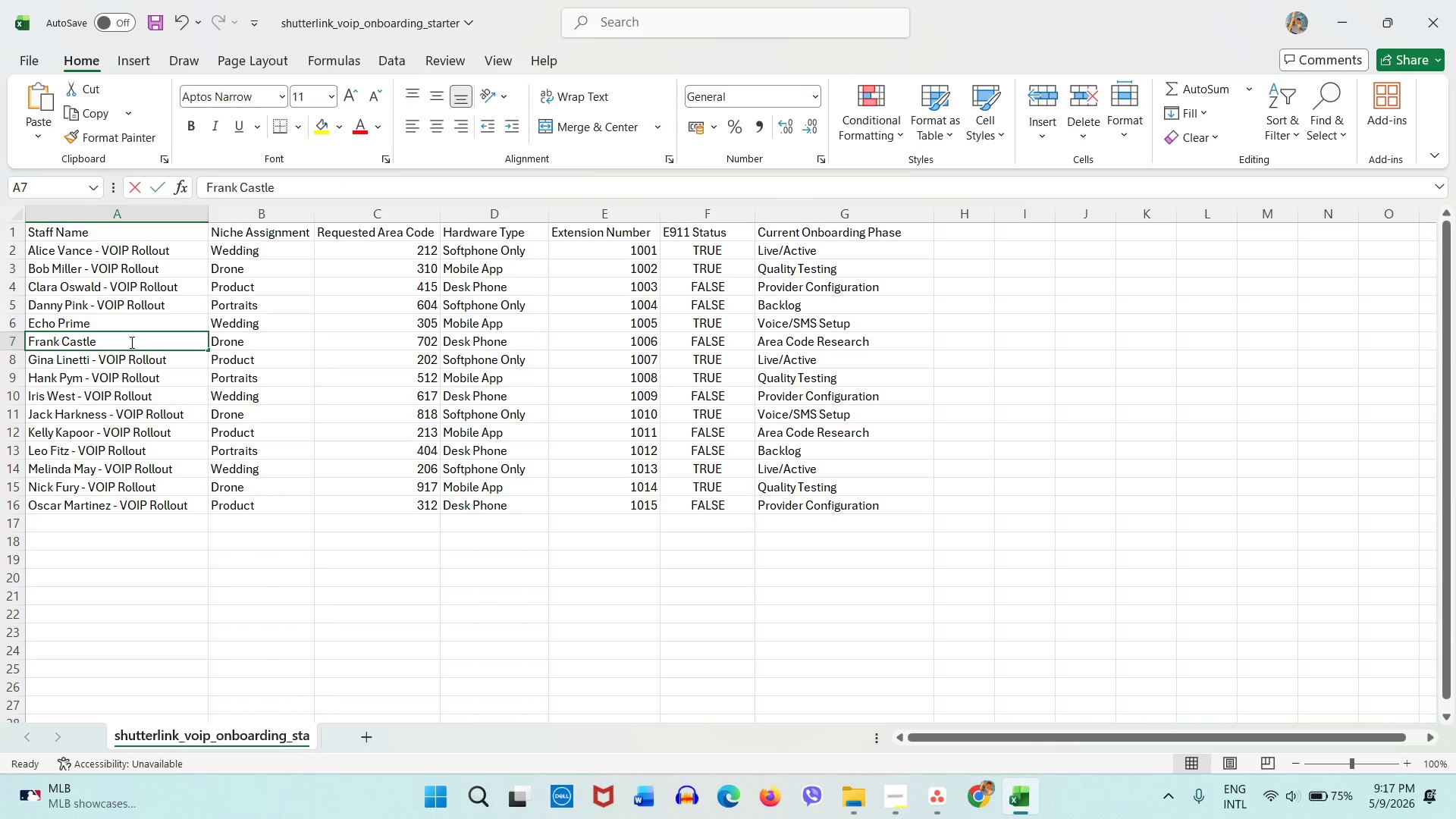 
triple_click([130, 342])
 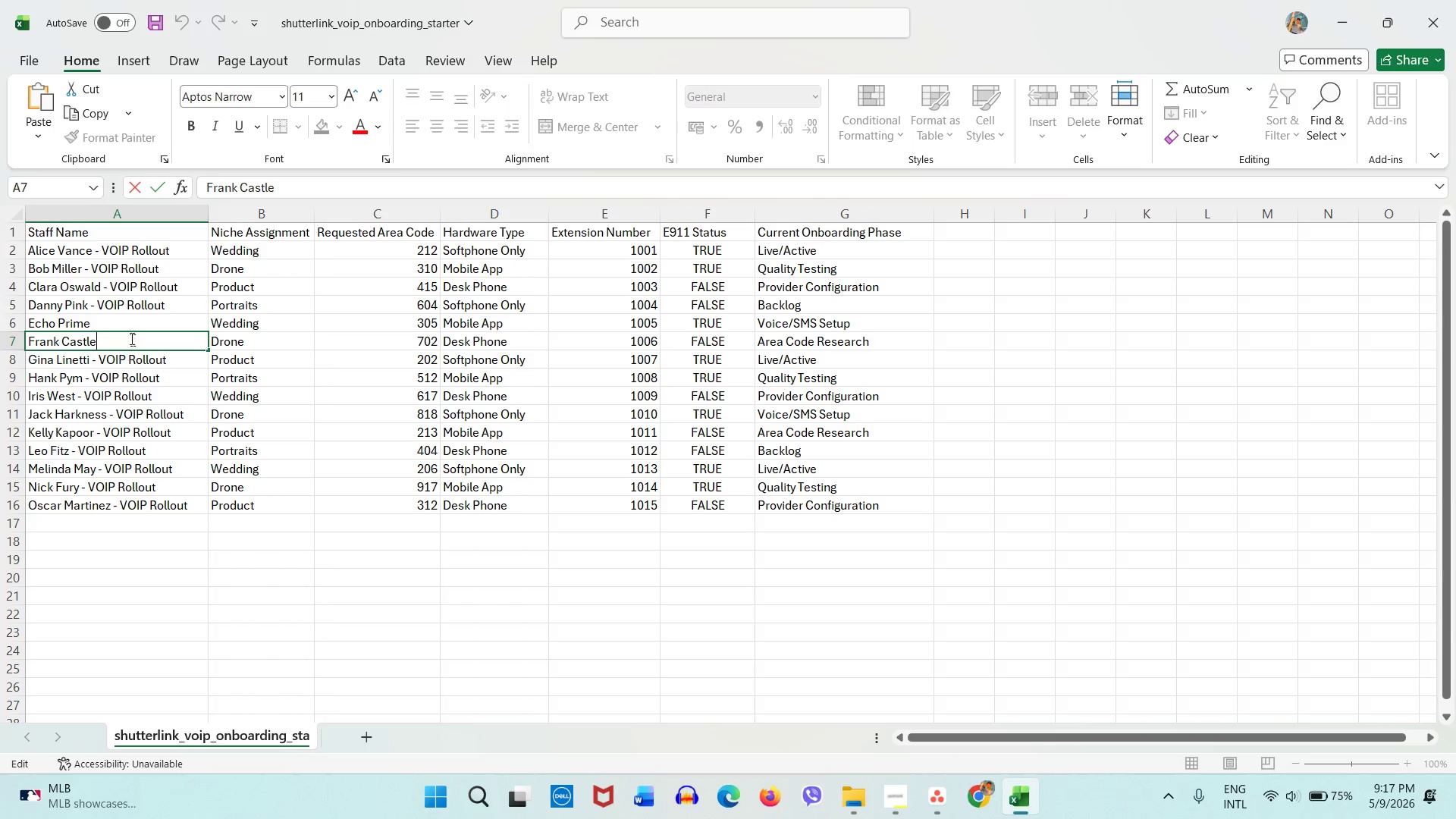 
key(Control+ControlLeft)
 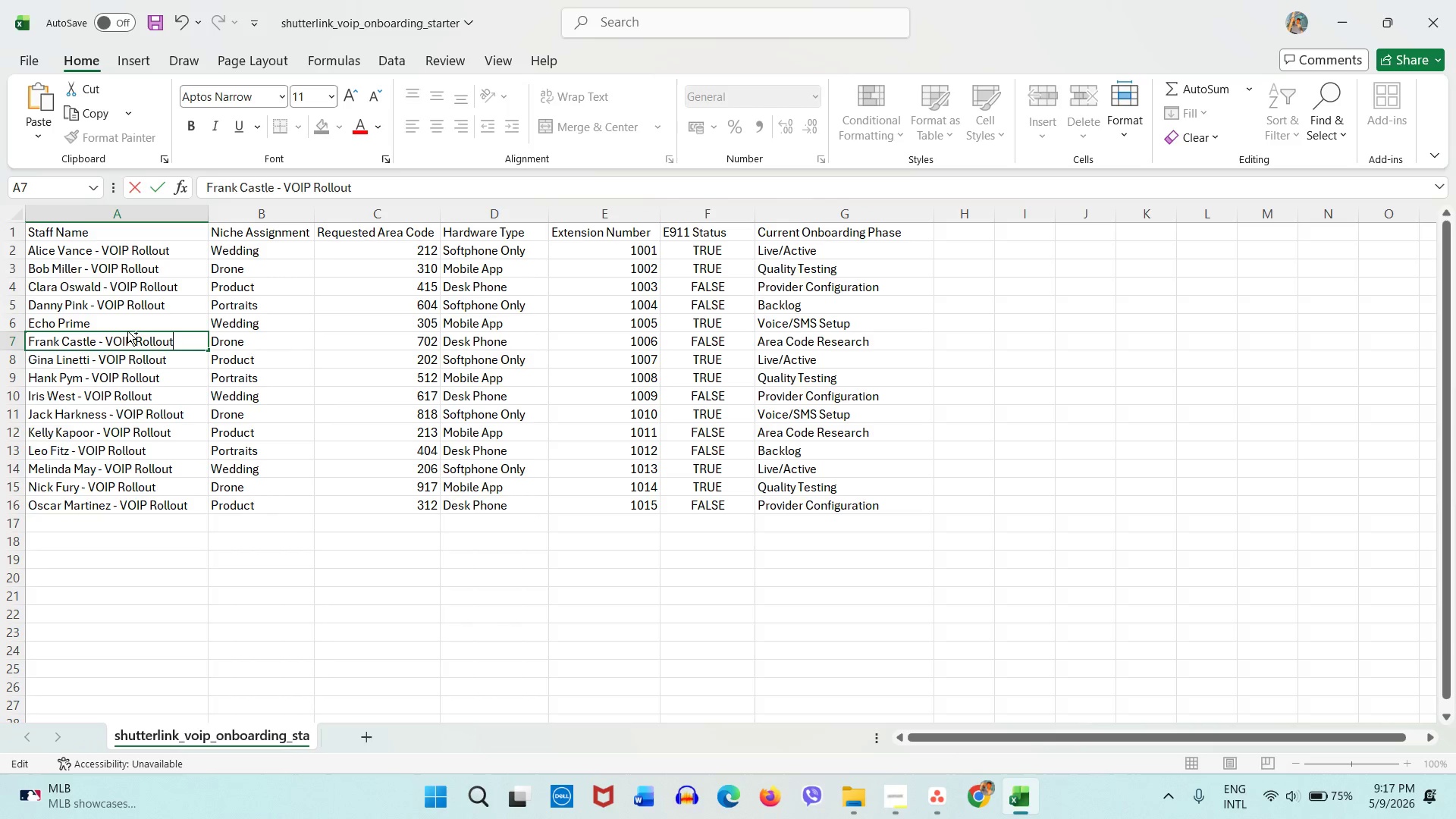 
key(Control+V)
 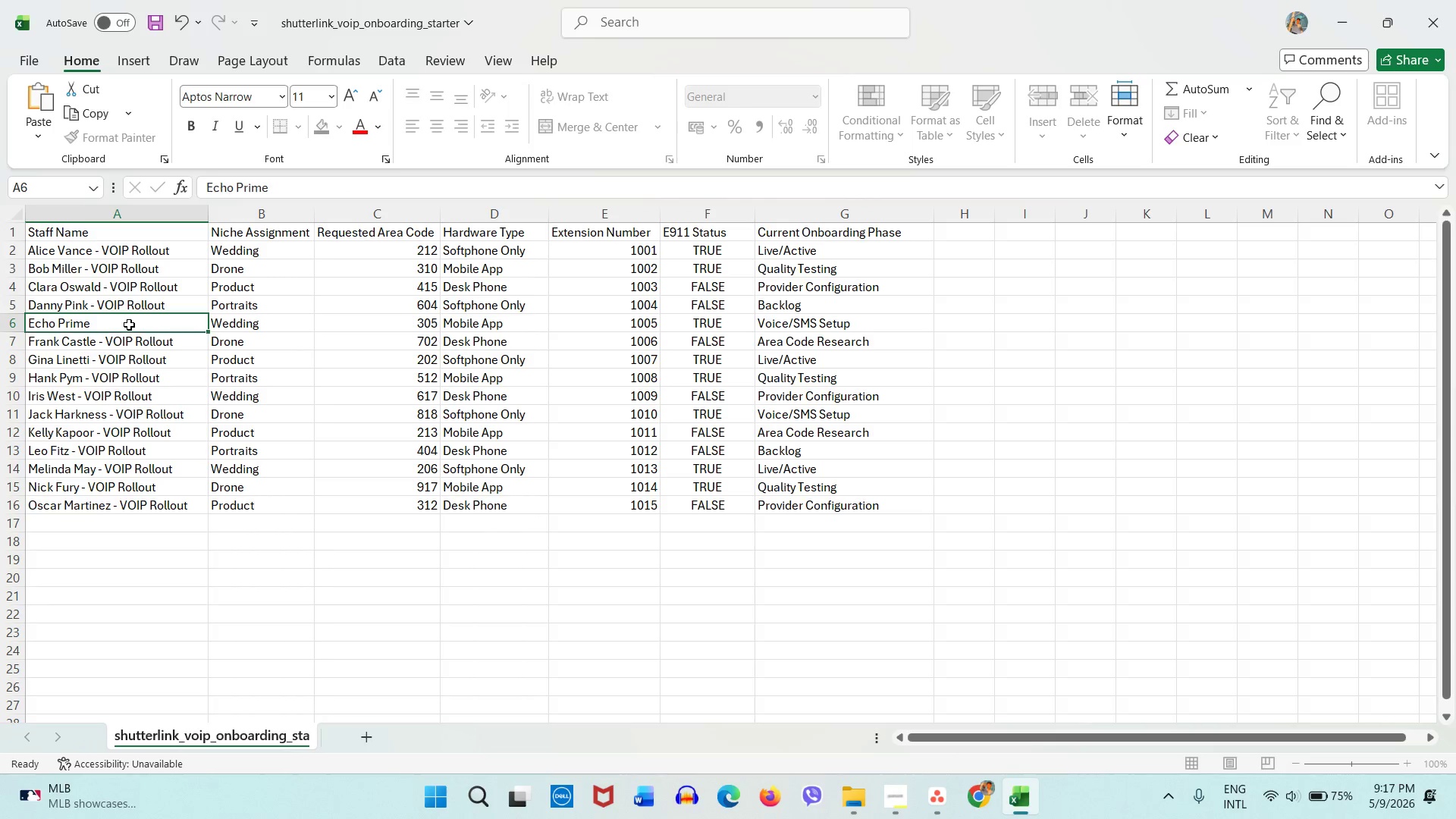 
double_click([129, 325])
 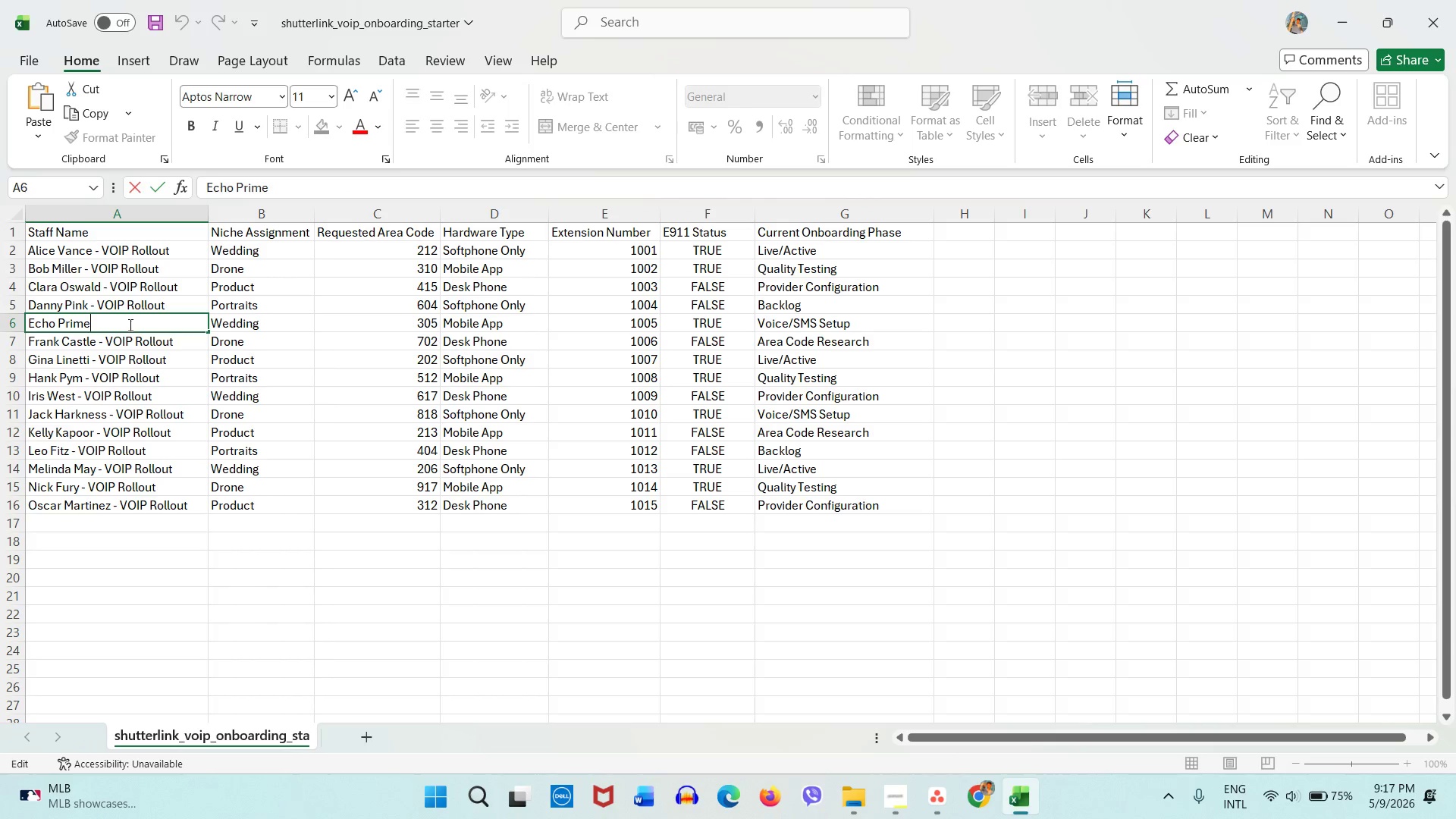 
key(Control+ControlLeft)
 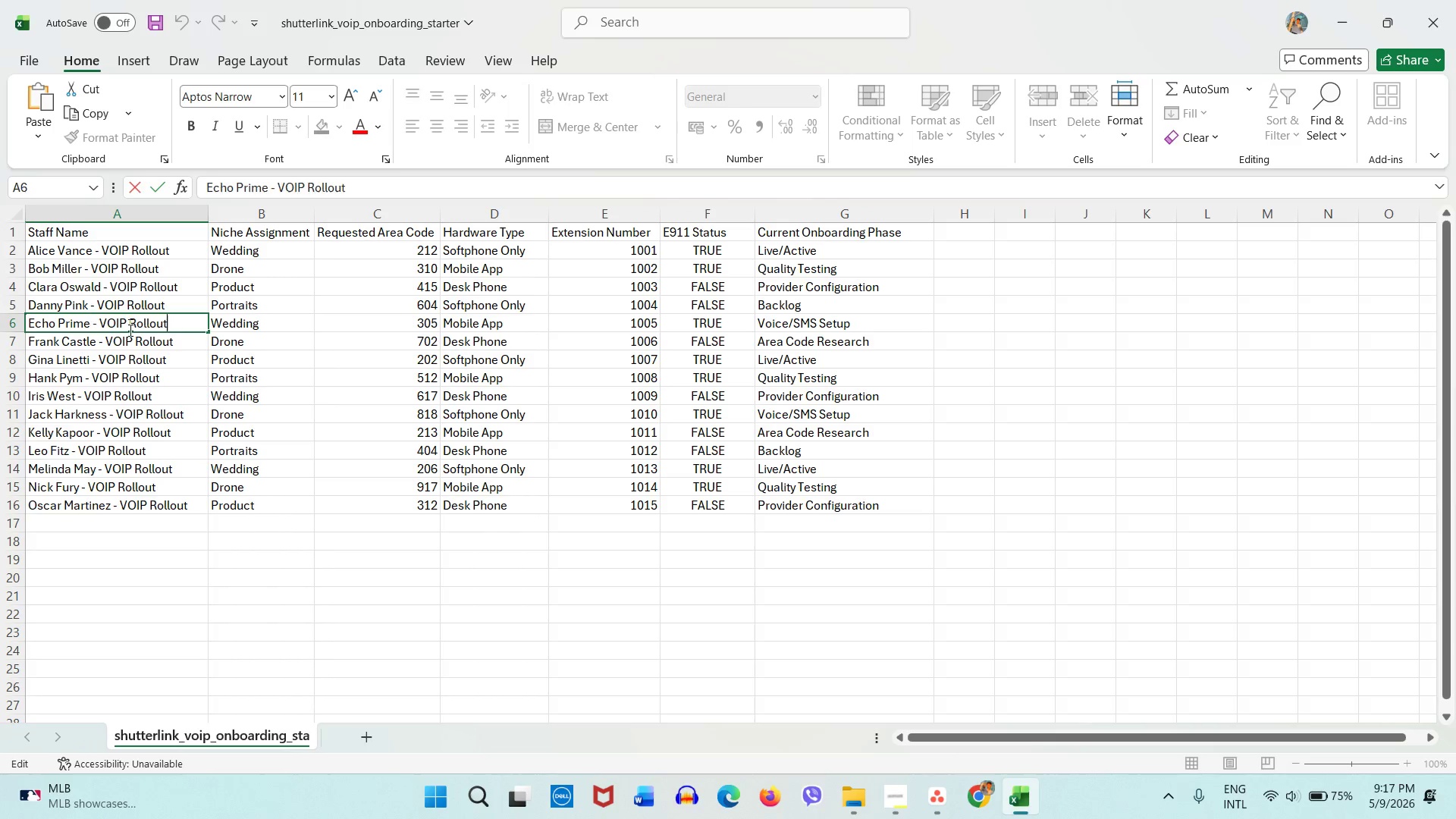 
key(Control+V)
 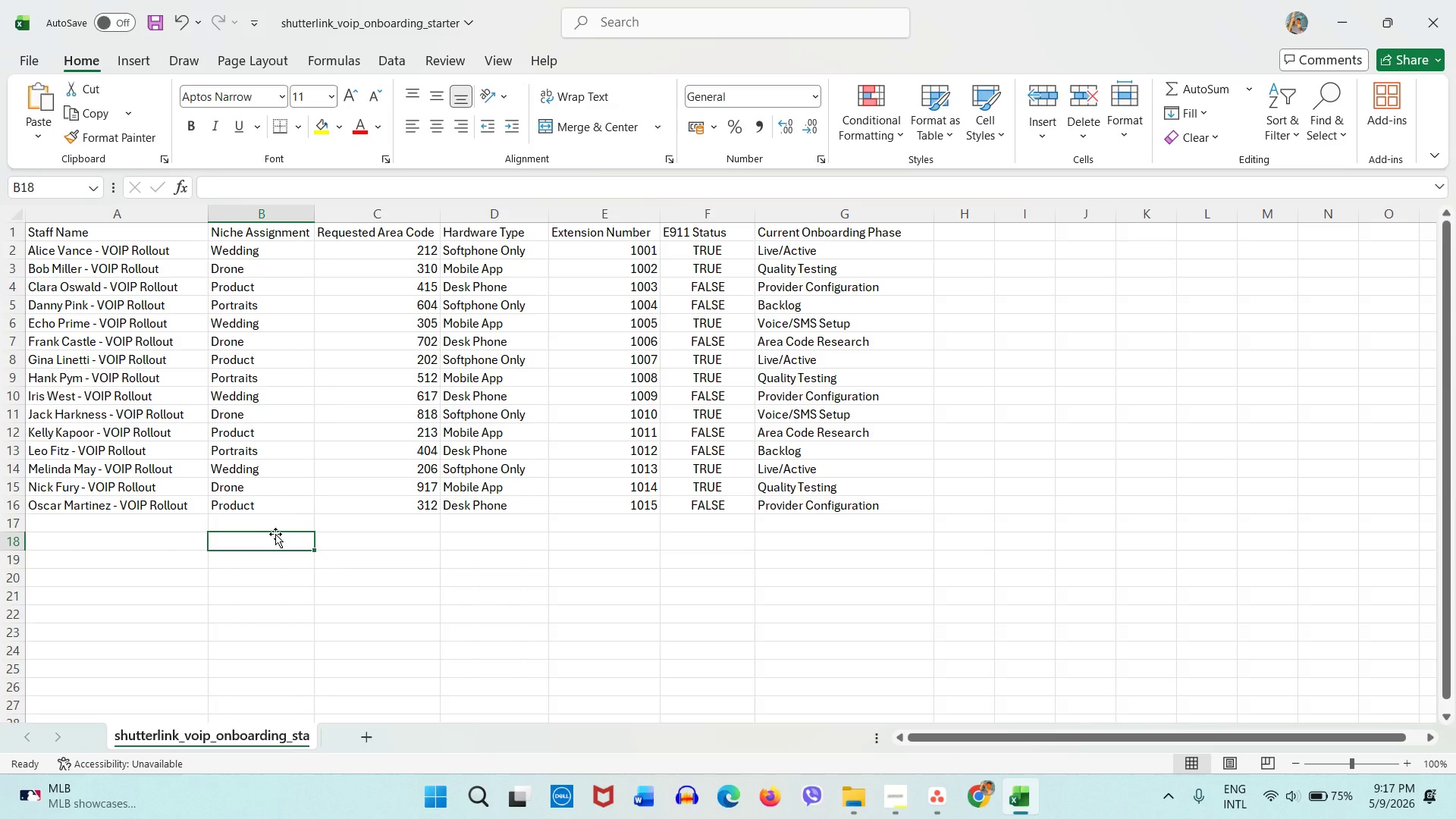 
key(Control+S)
 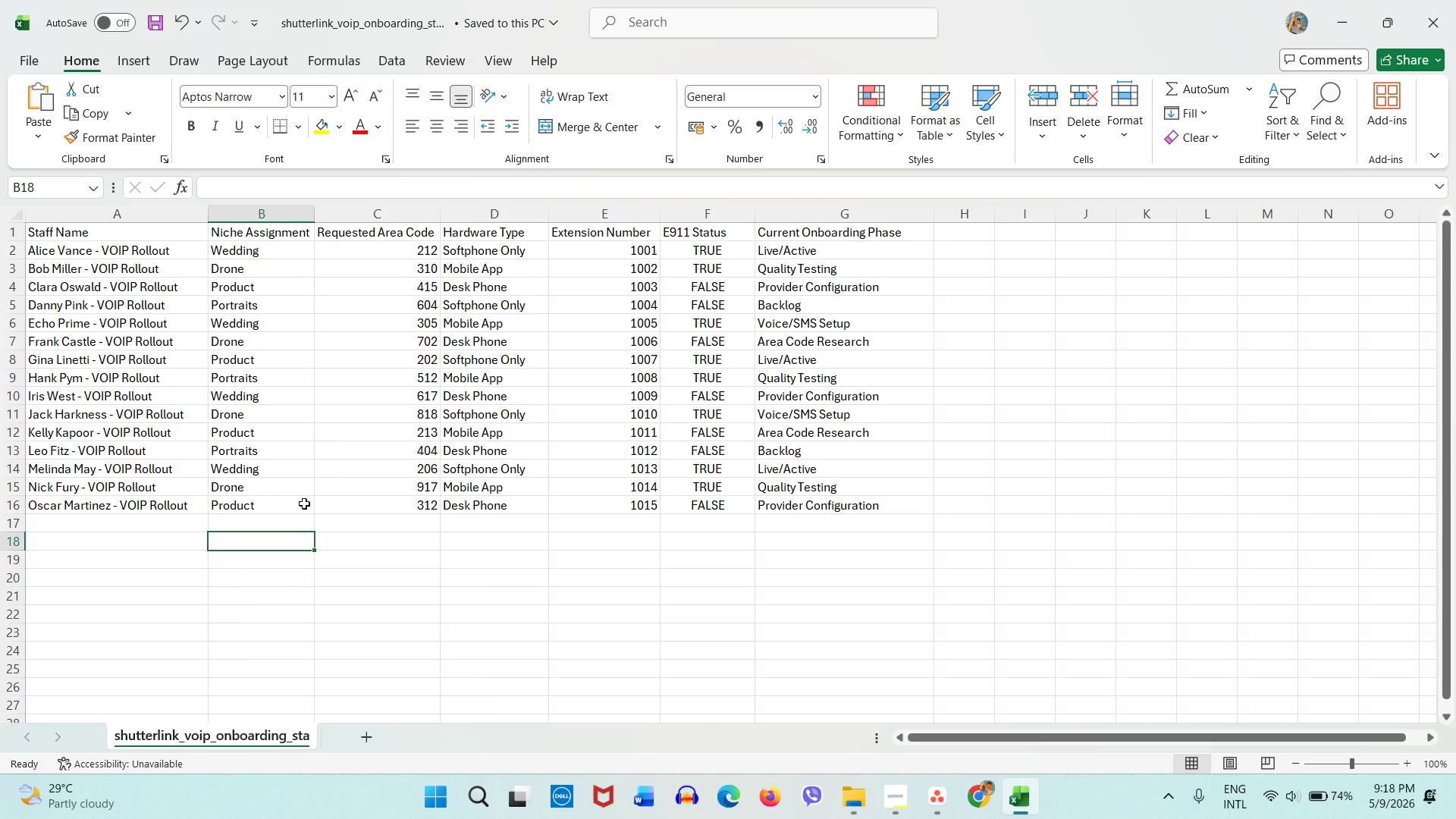 
wait(50.03)
 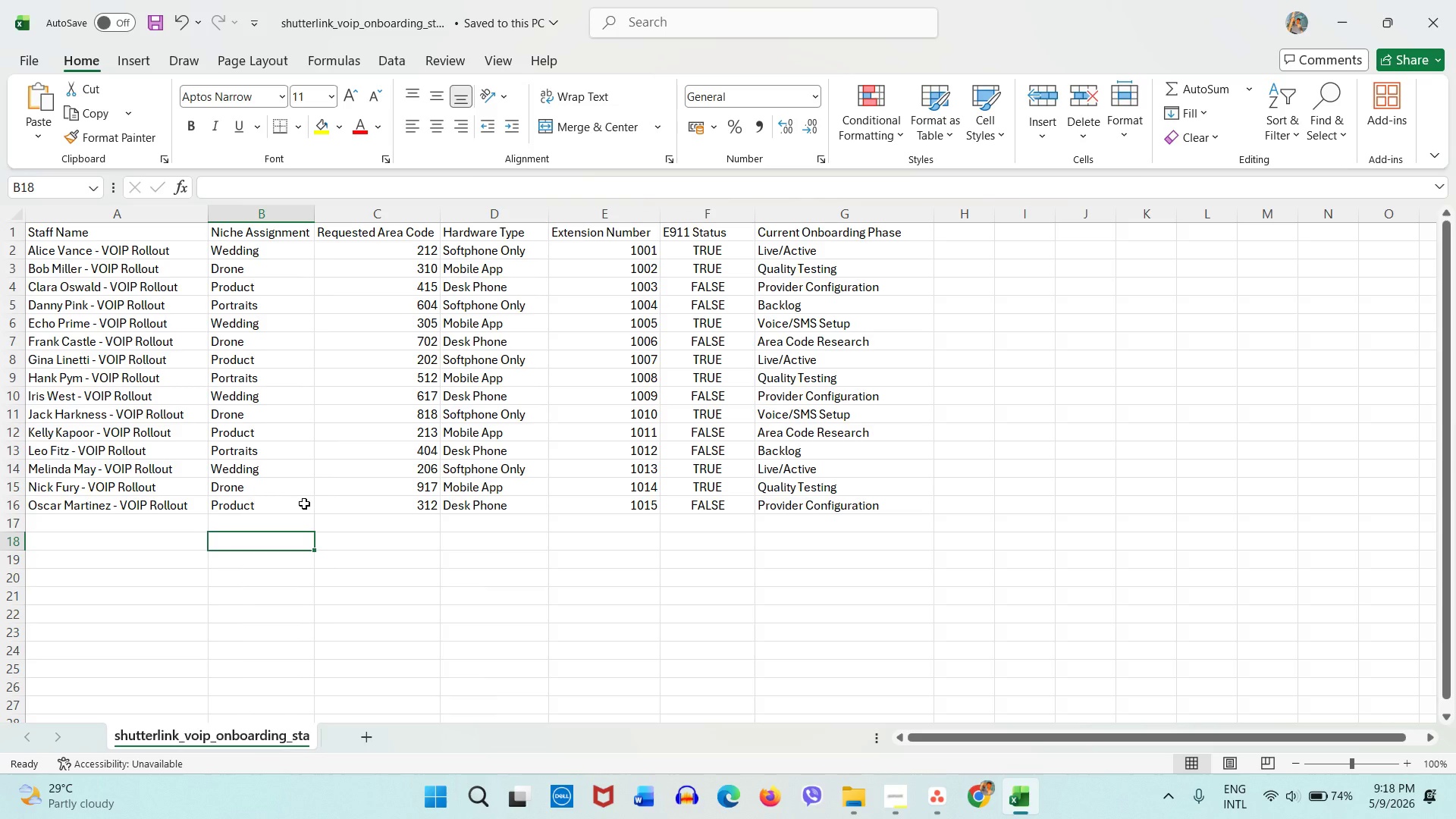 
left_click([946, 797])
 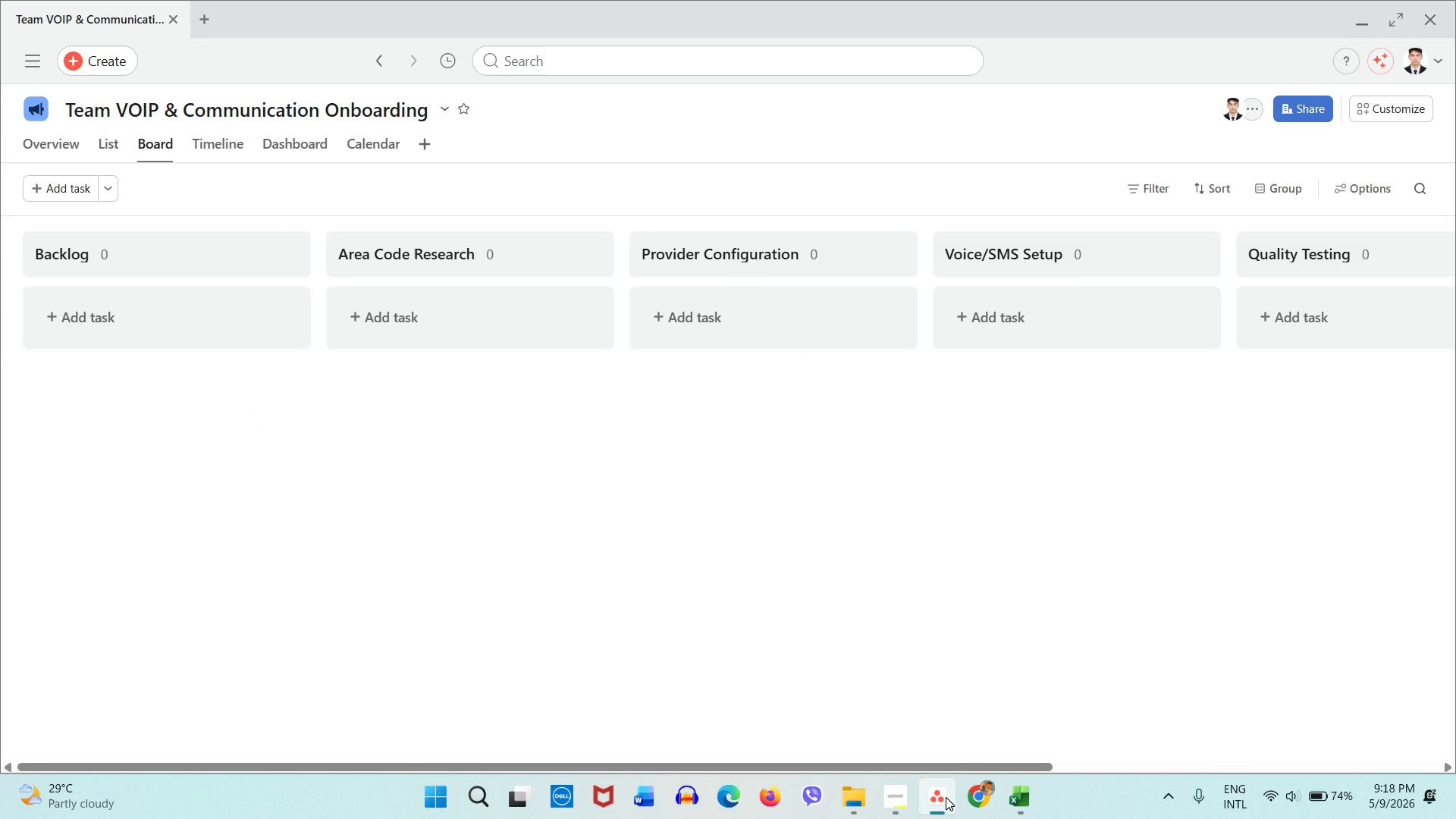 
wait(7.59)
 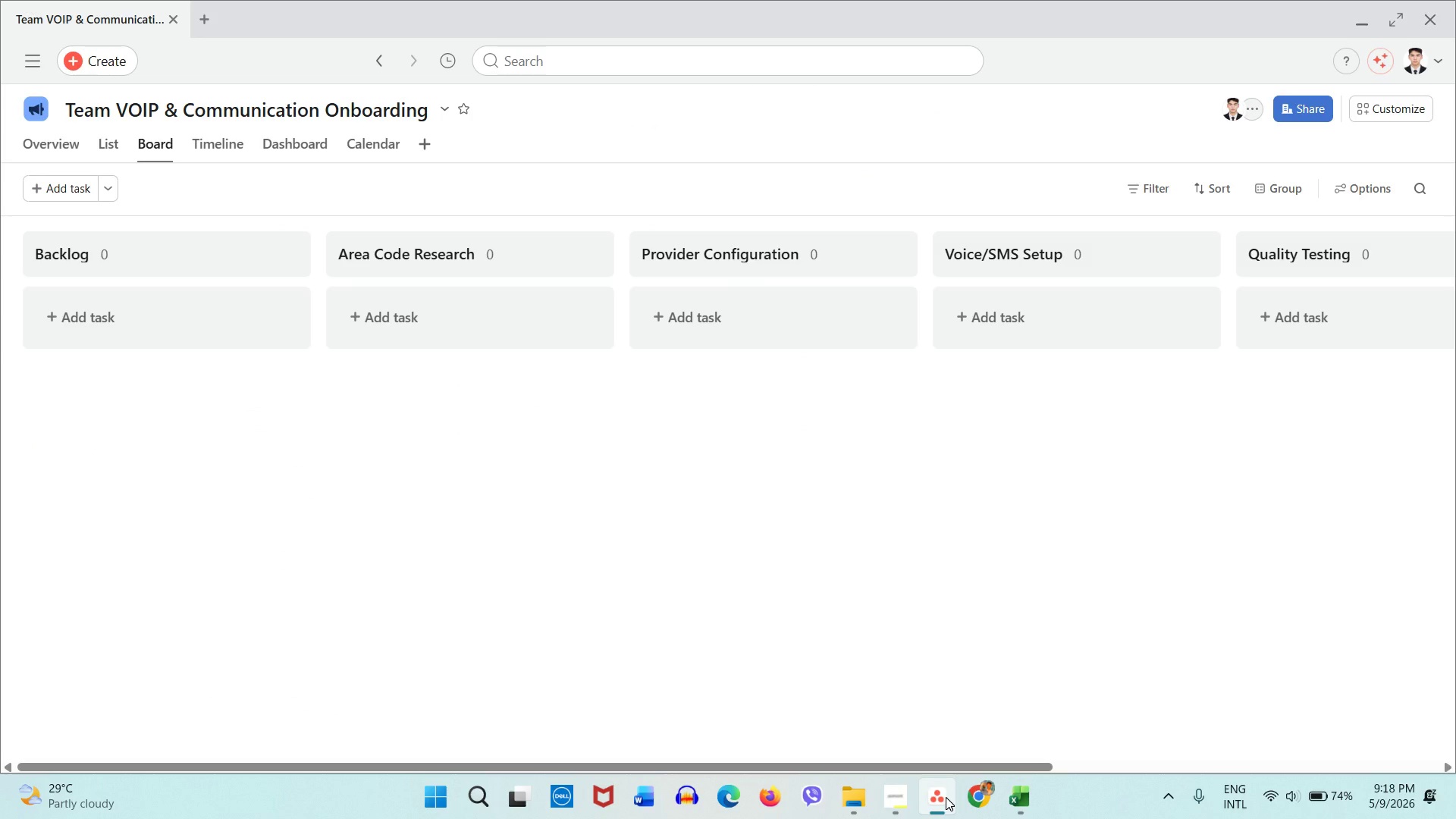 
left_click([437, 259])
 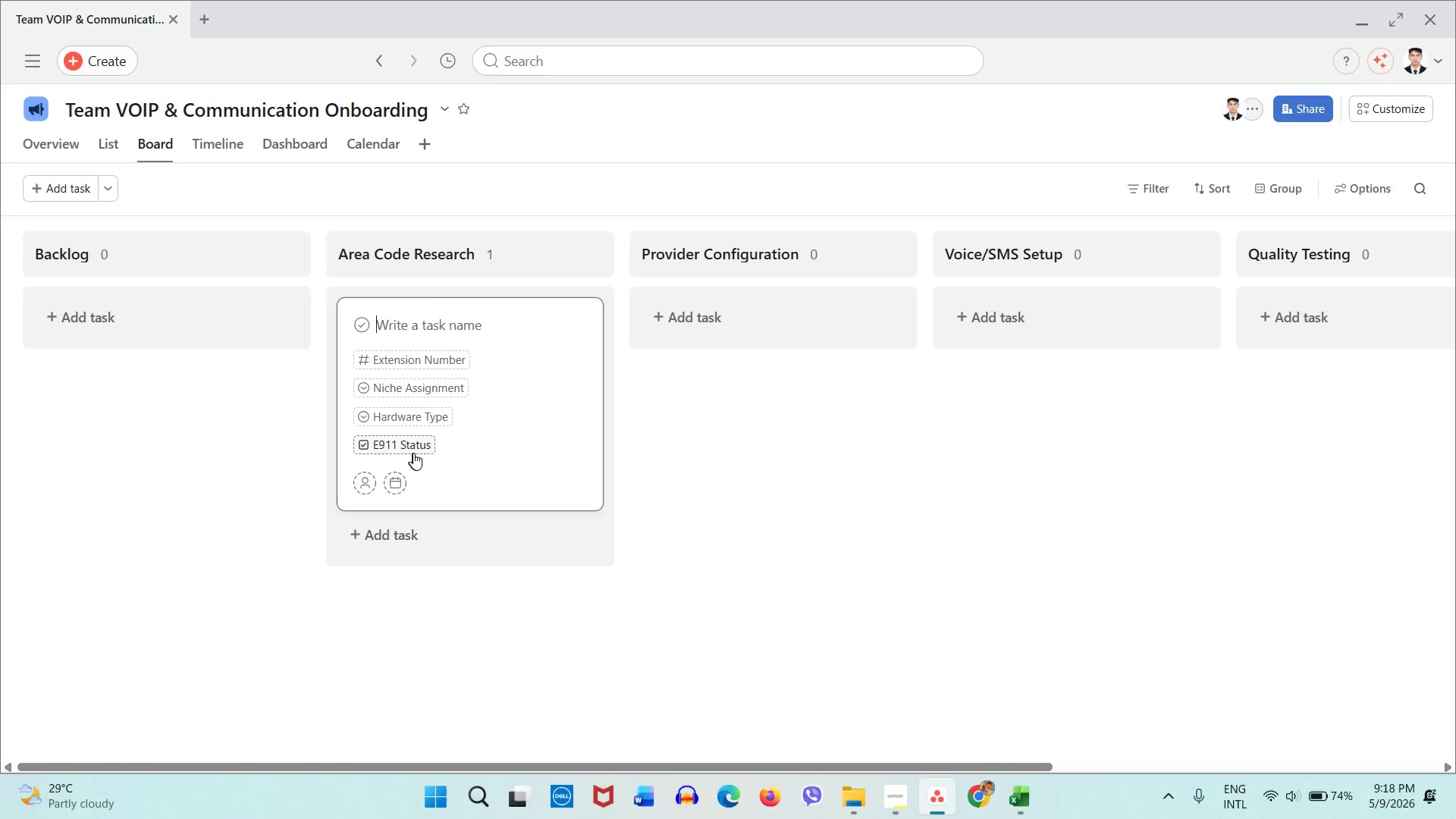 
left_click([416, 441])
 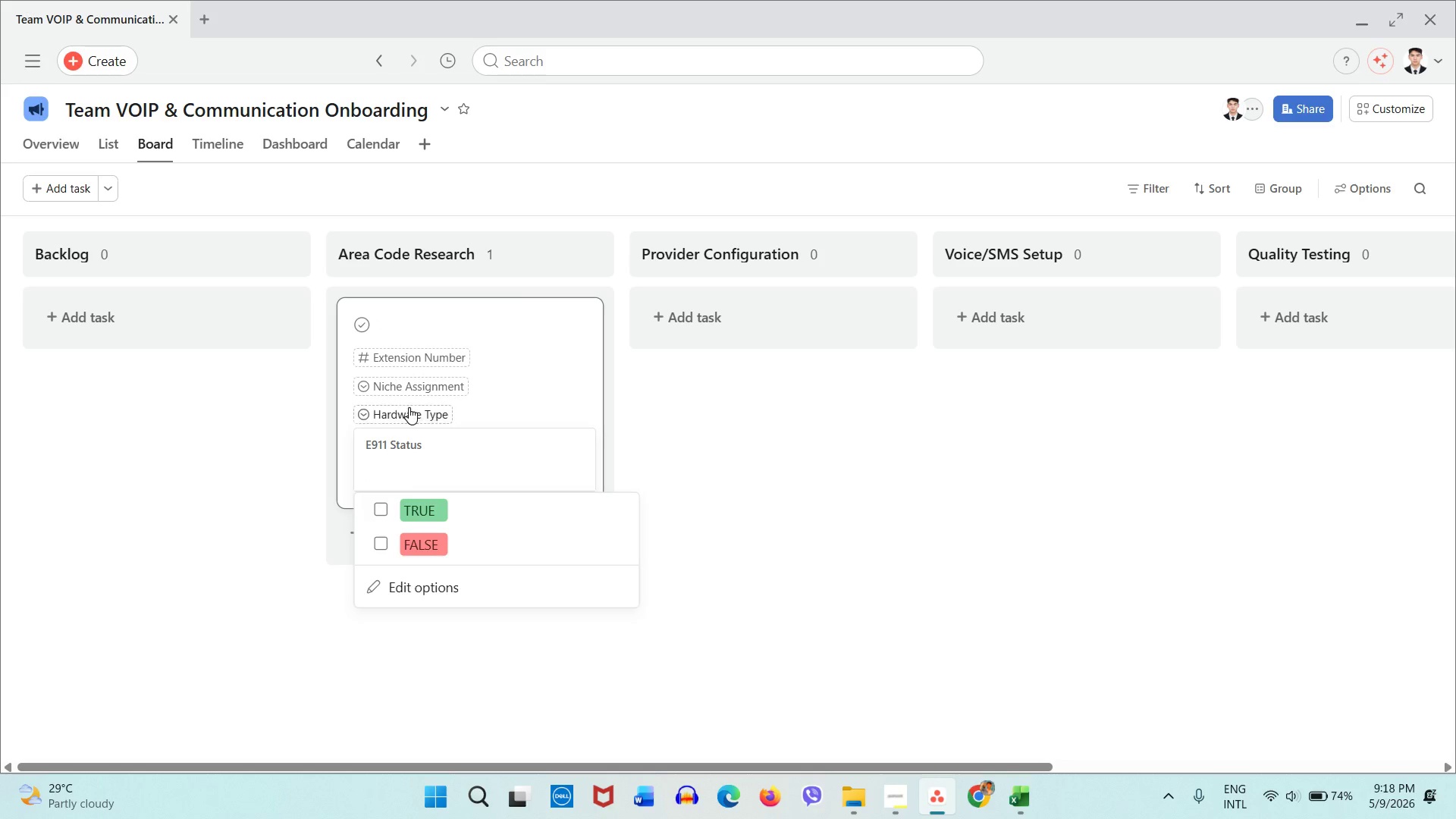 
left_click([409, 407])
 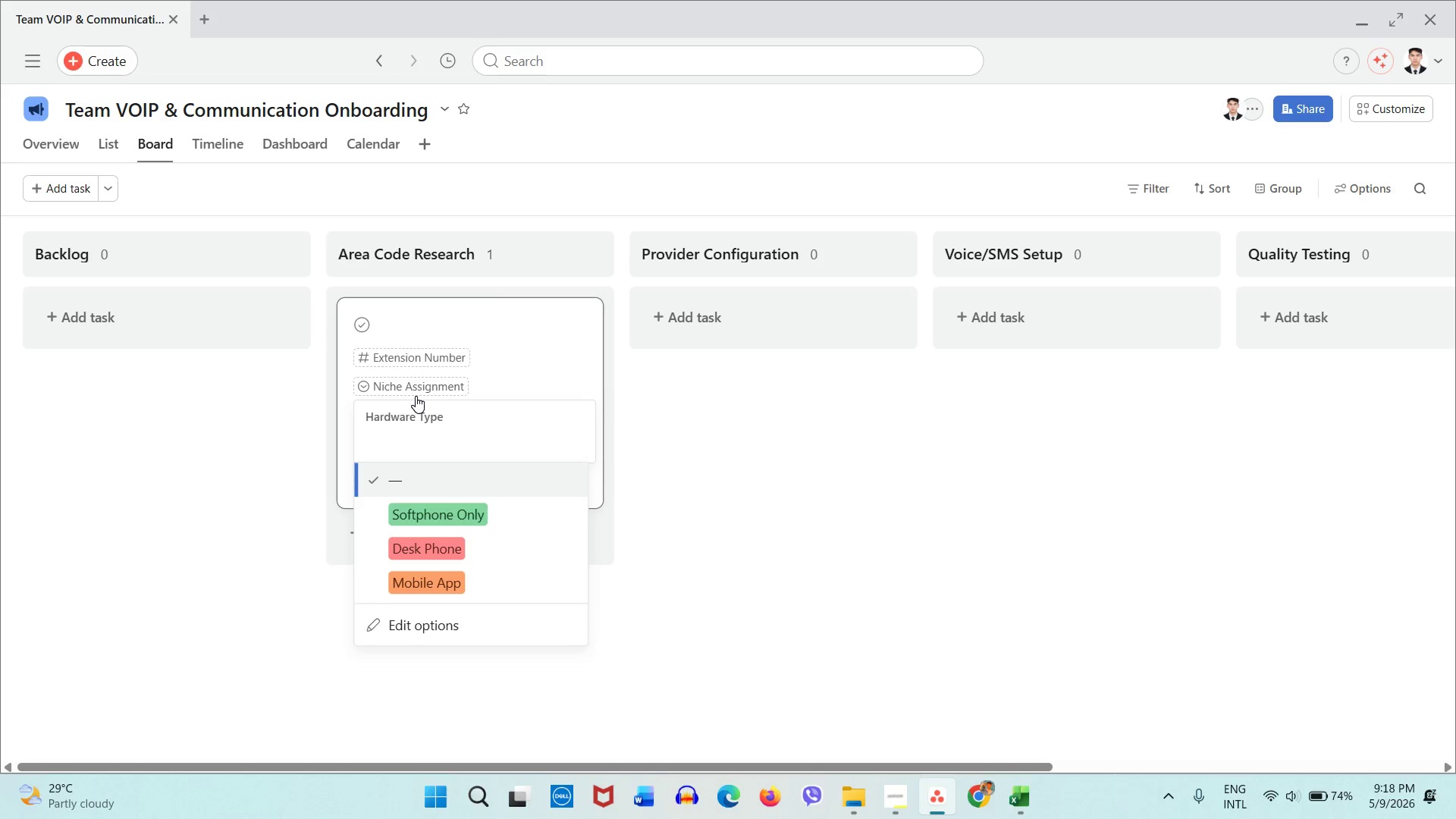 
left_click([416, 396])
 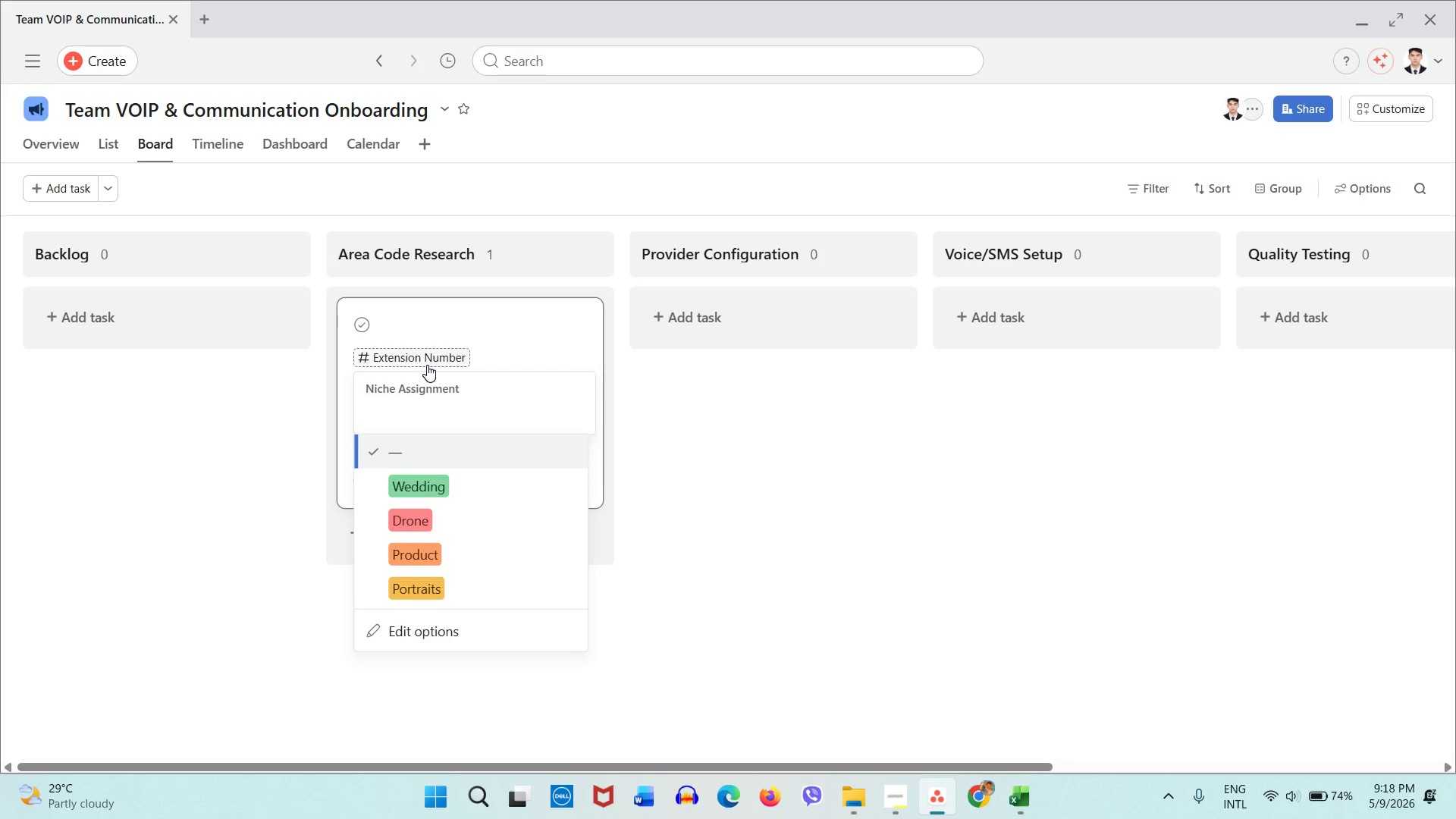 
left_click([838, 497])
 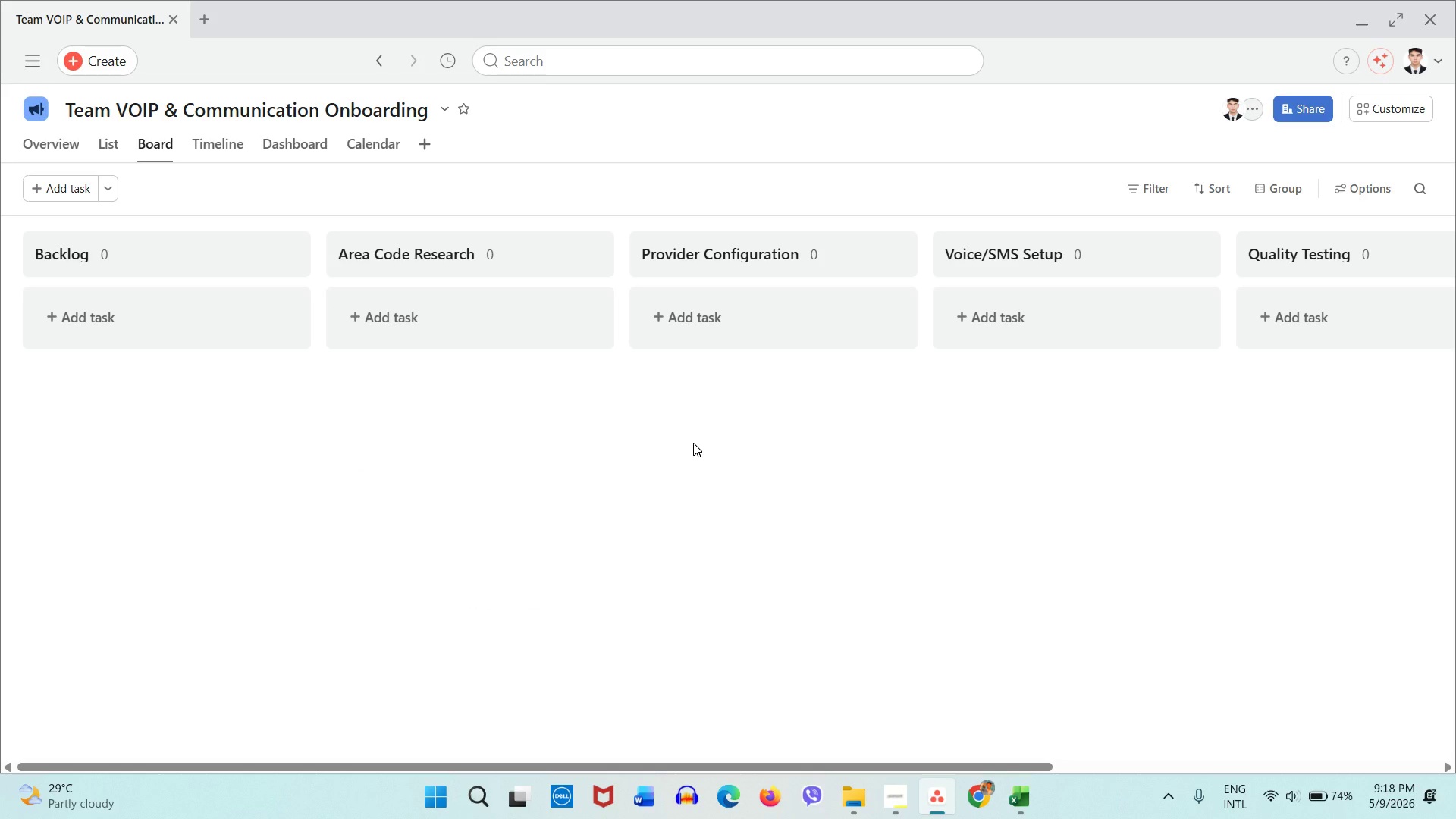 
wait(8.25)
 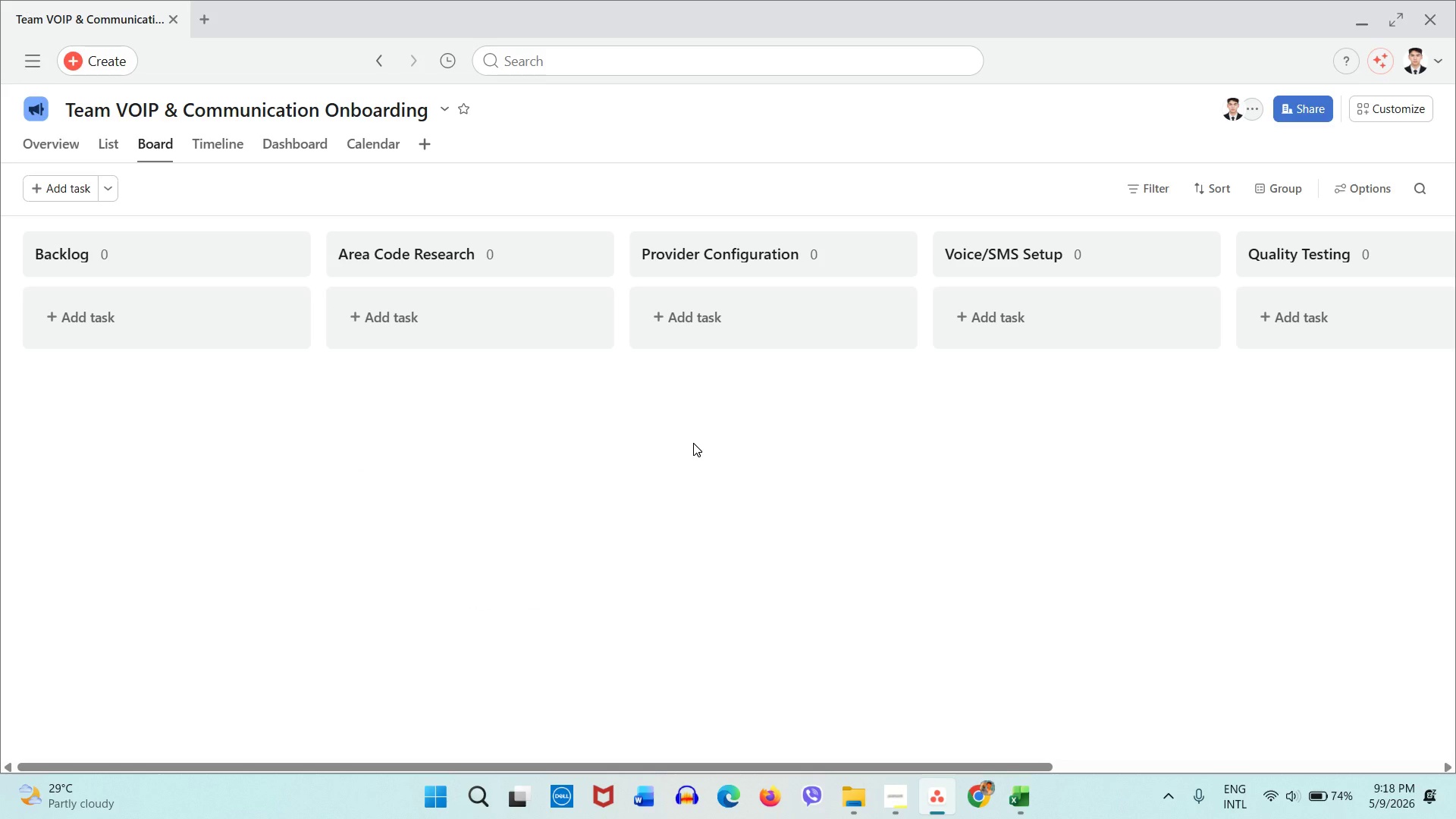 
left_click_drag(start_coordinate=[952, 769], to_coordinate=[967, 764])
 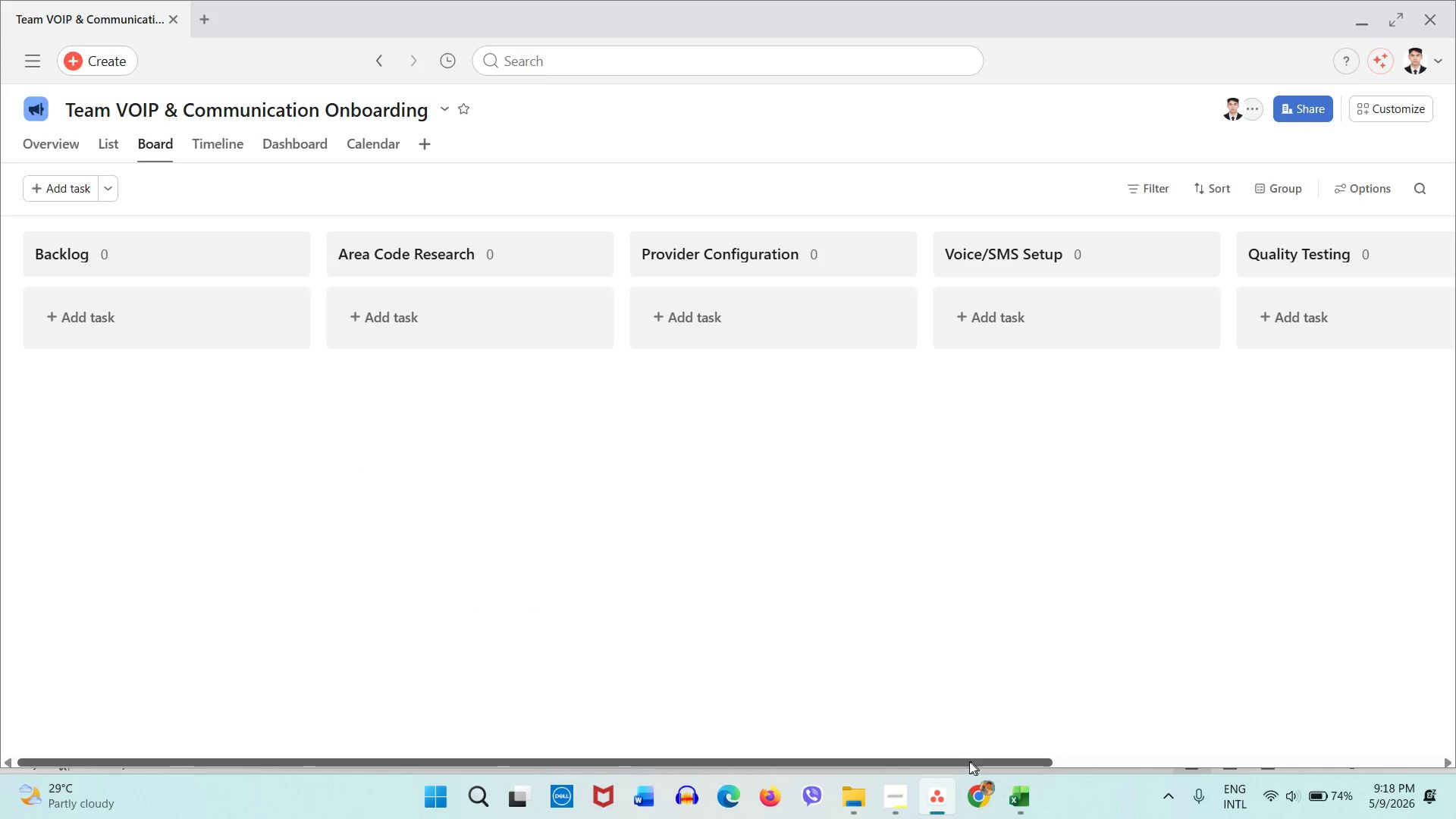 
left_click_drag(start_coordinate=[971, 761], to_coordinate=[981, 764])
 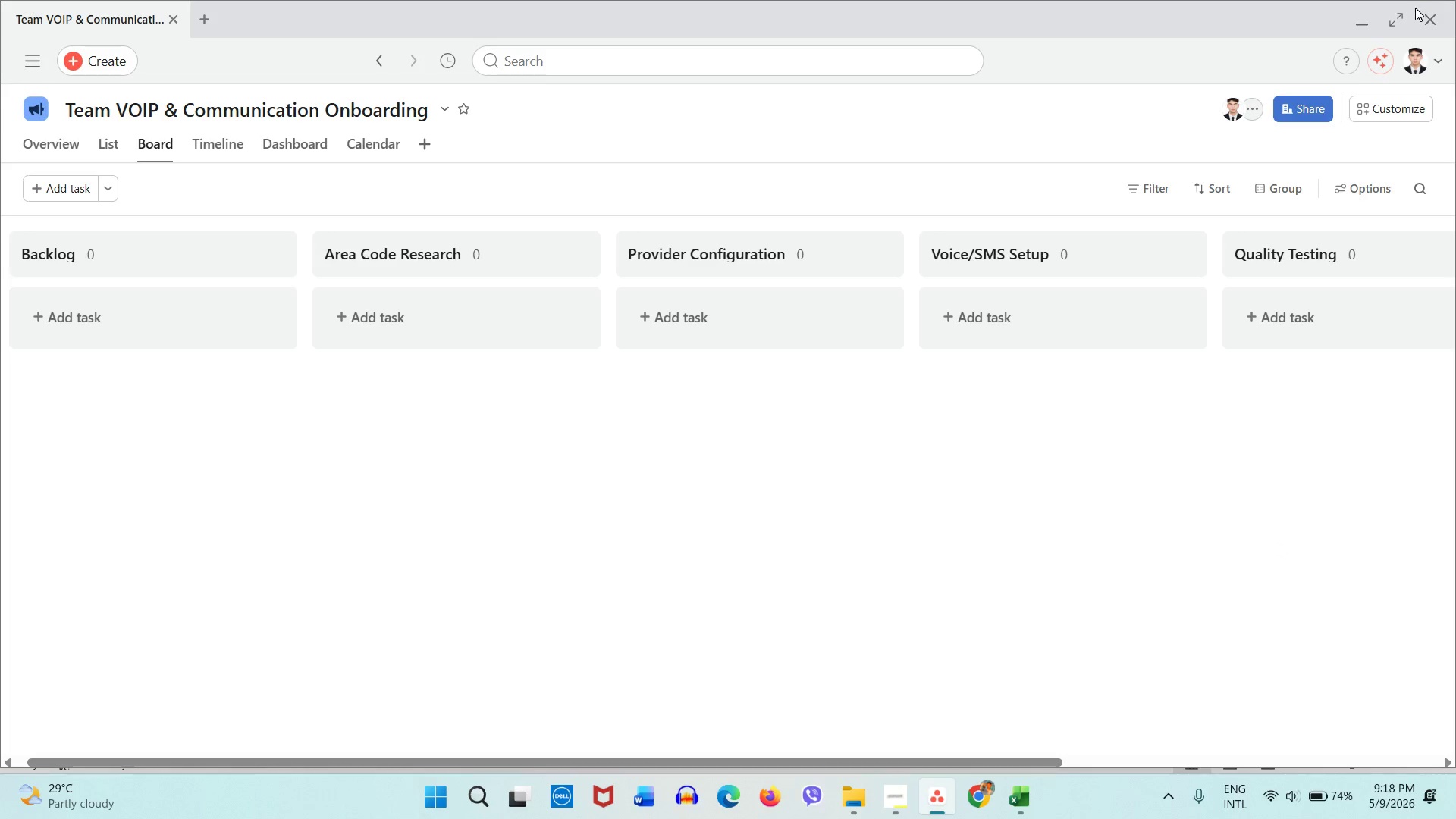 
left_click([1398, 16])
 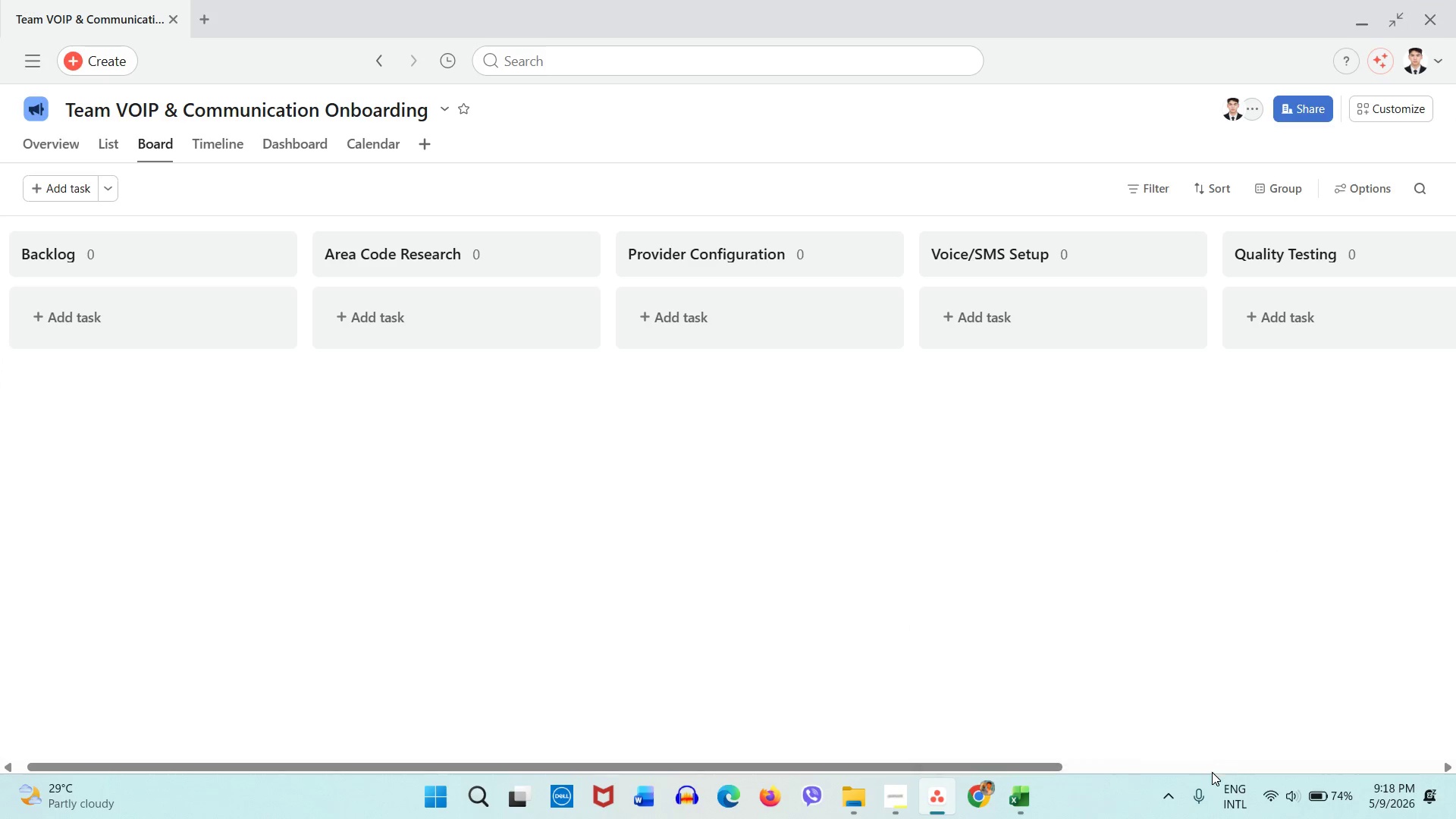 
left_click_drag(start_coordinate=[1054, 767], to_coordinate=[902, 725])
 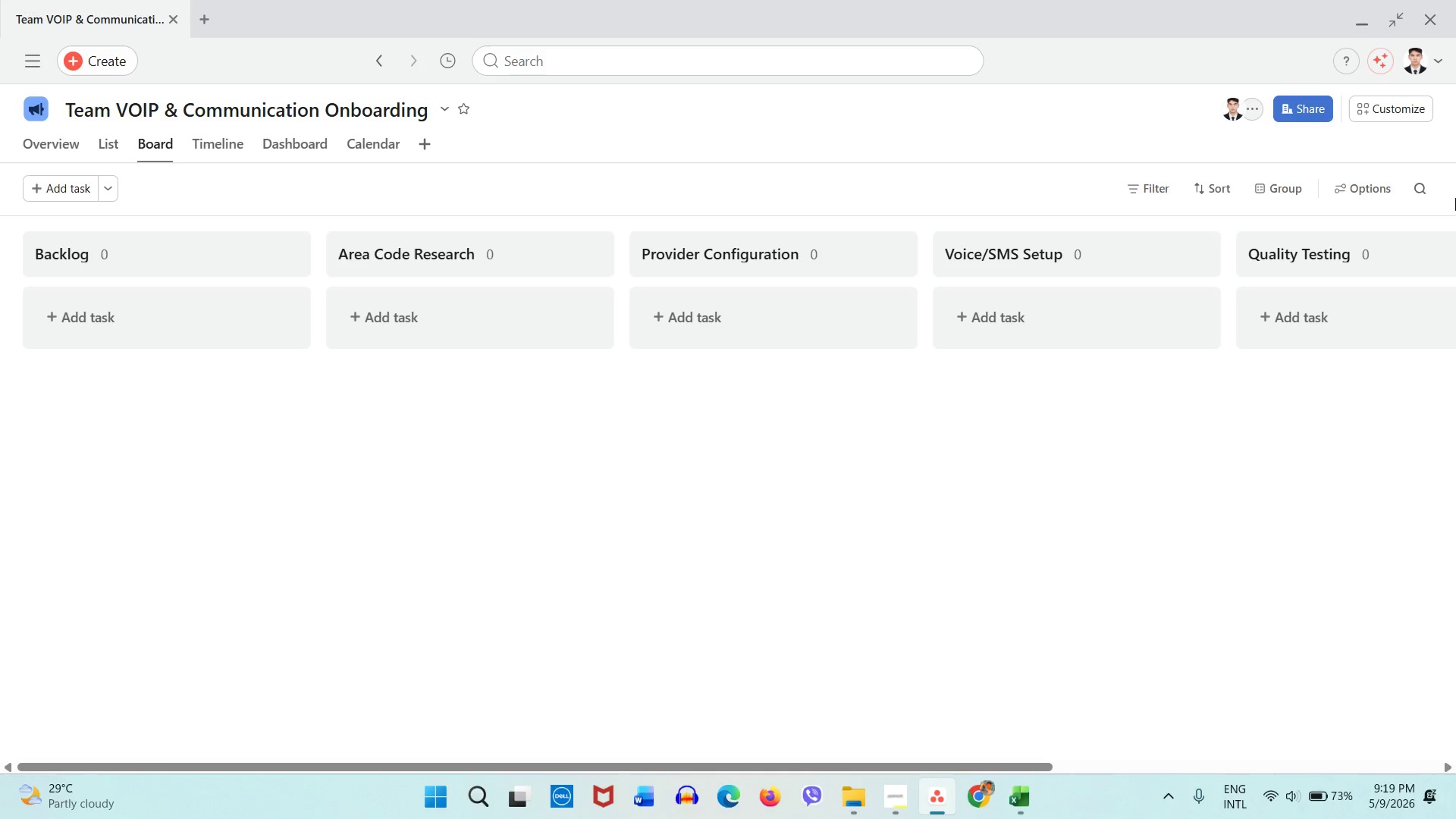 
left_click([1385, 101])
 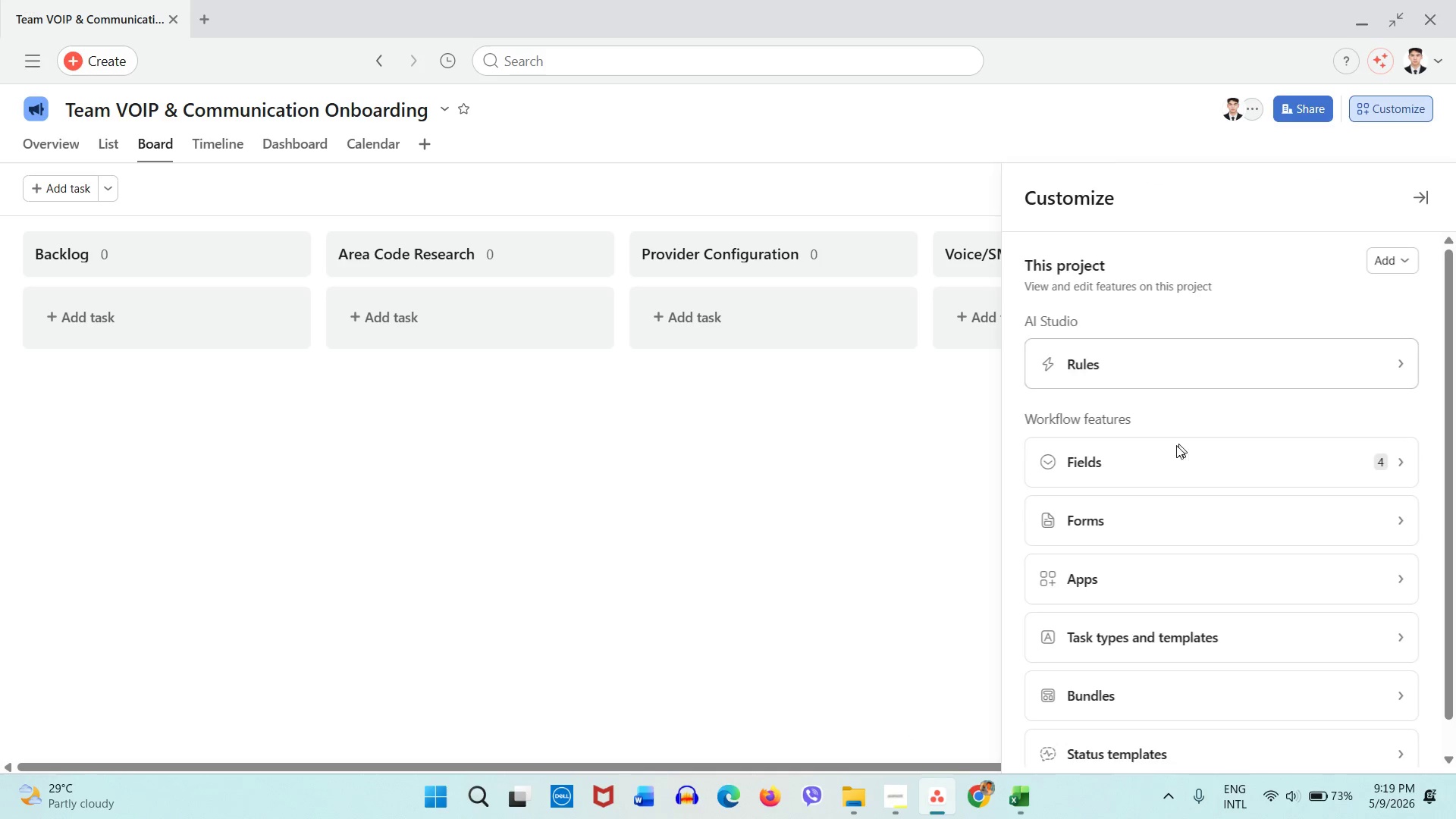 
left_click([1167, 460])
 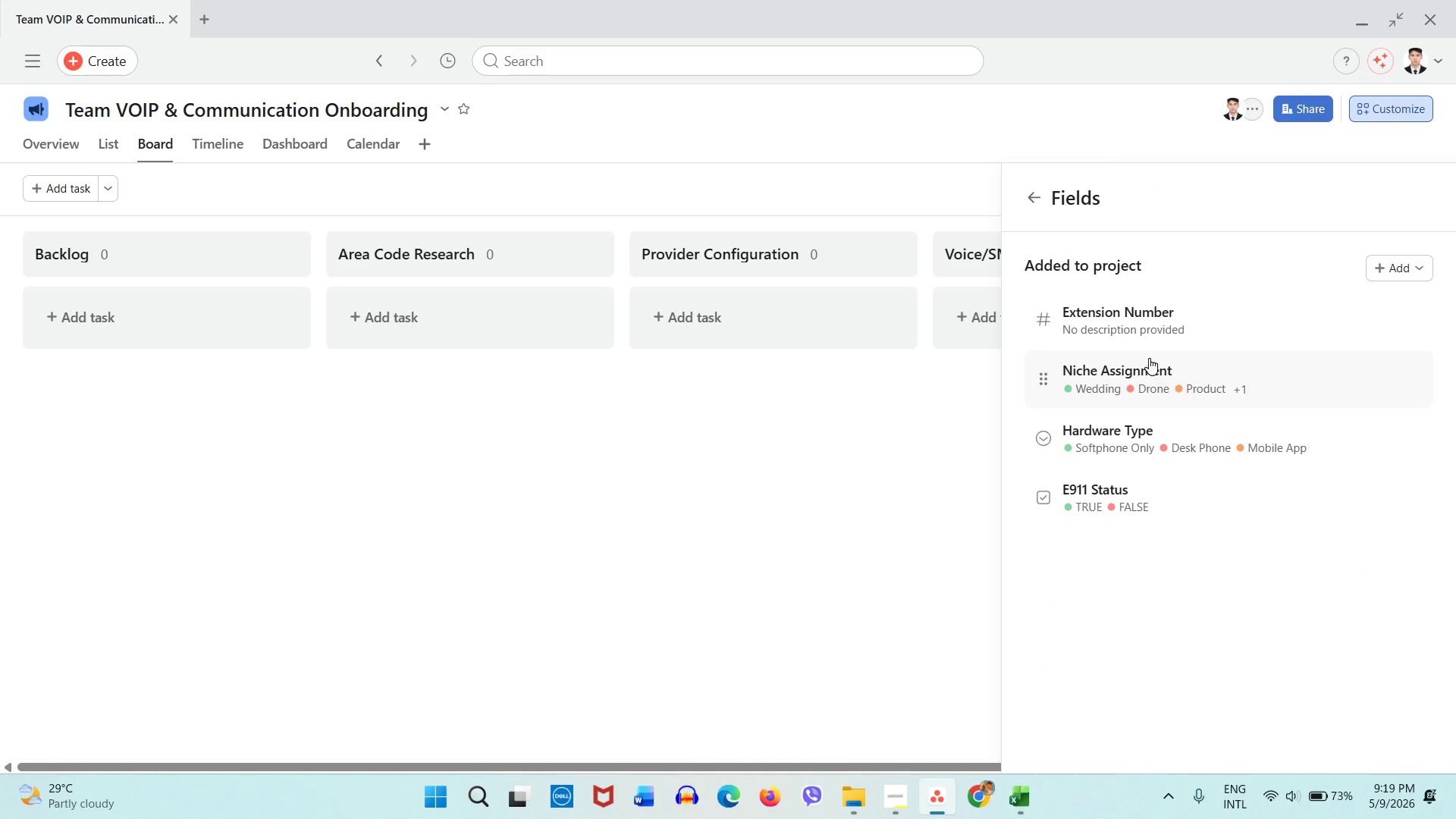 
mouse_move([1147, 357])
 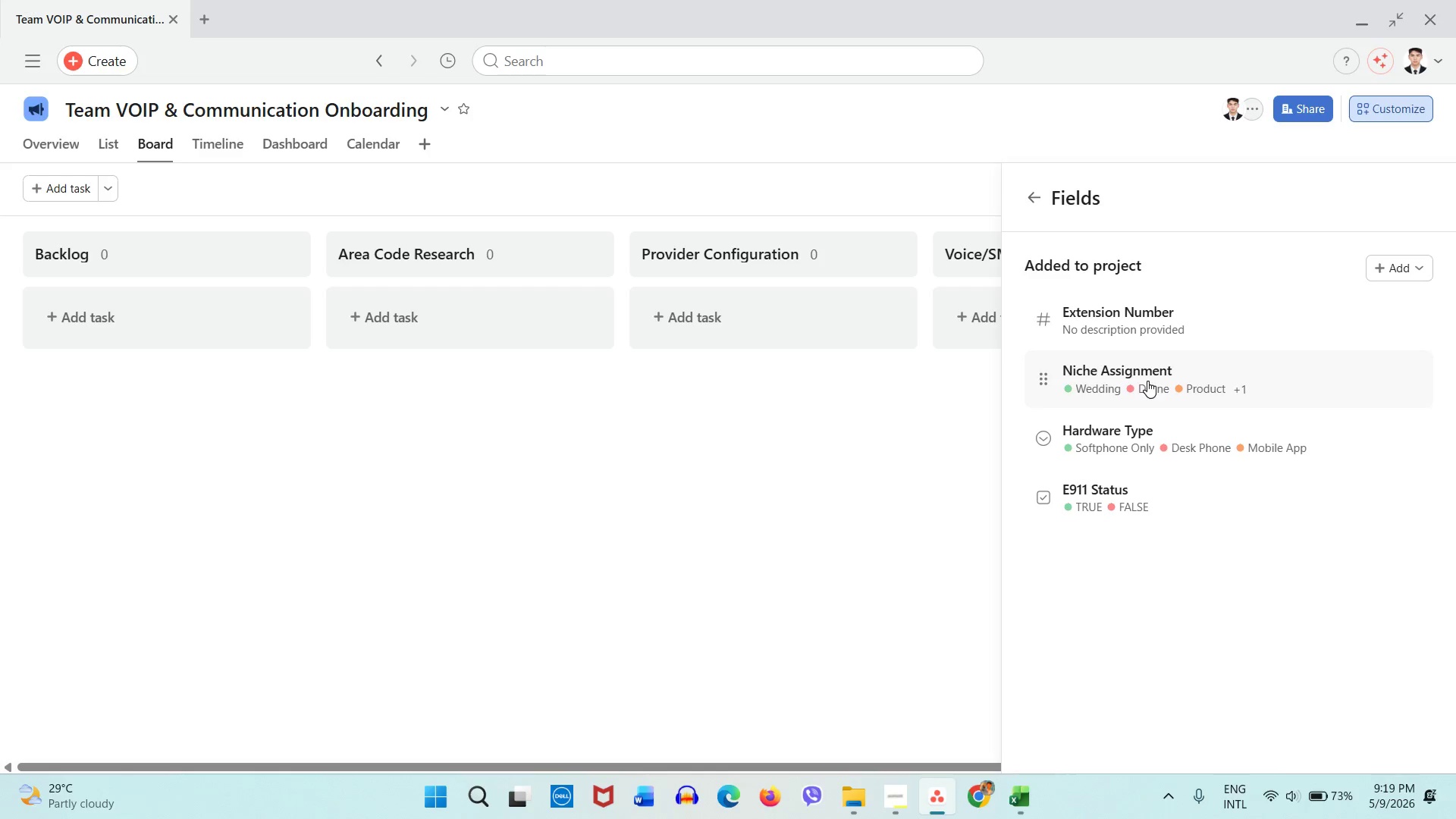 
left_click([1147, 381])
 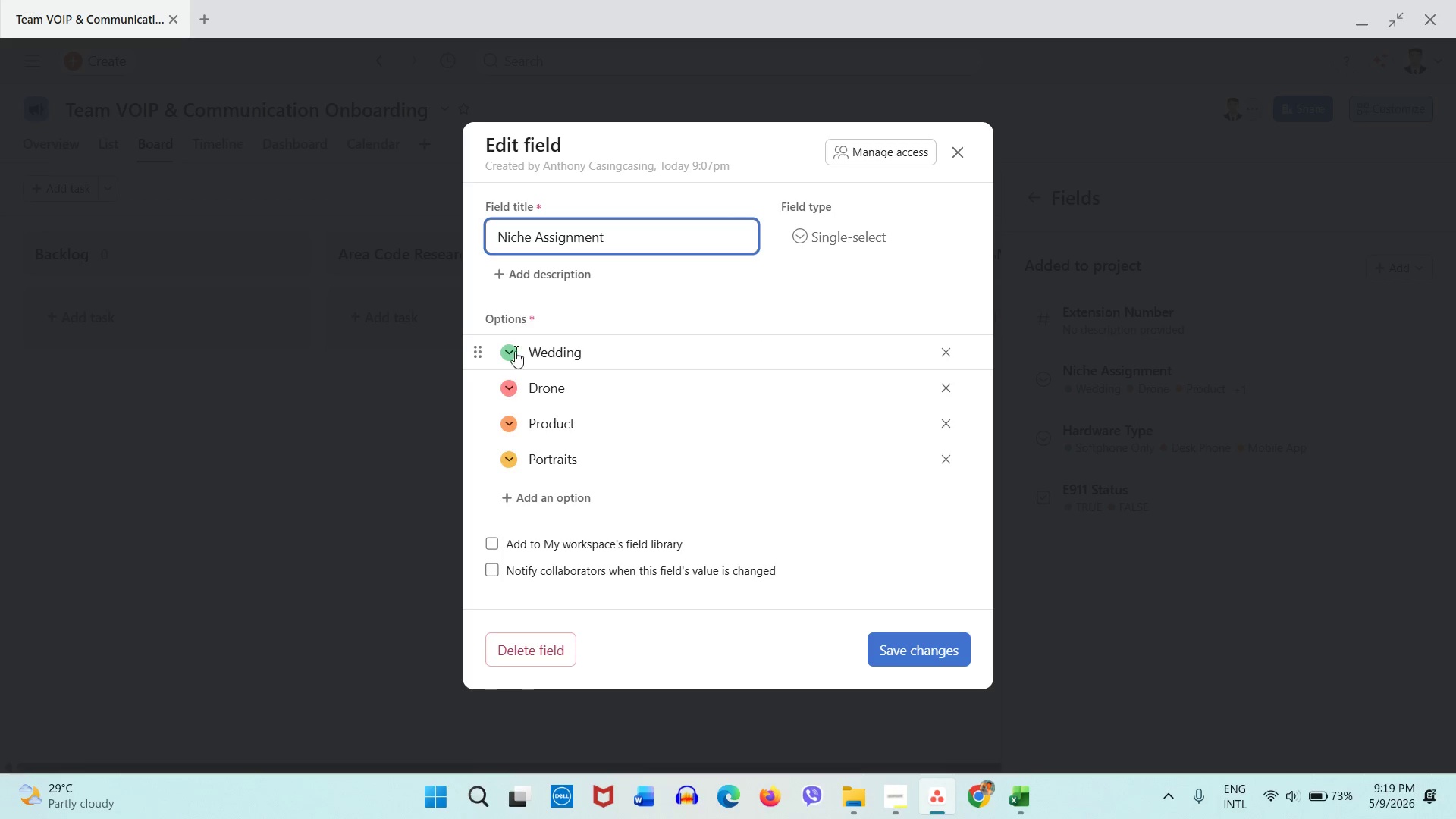 
left_click([506, 352])
 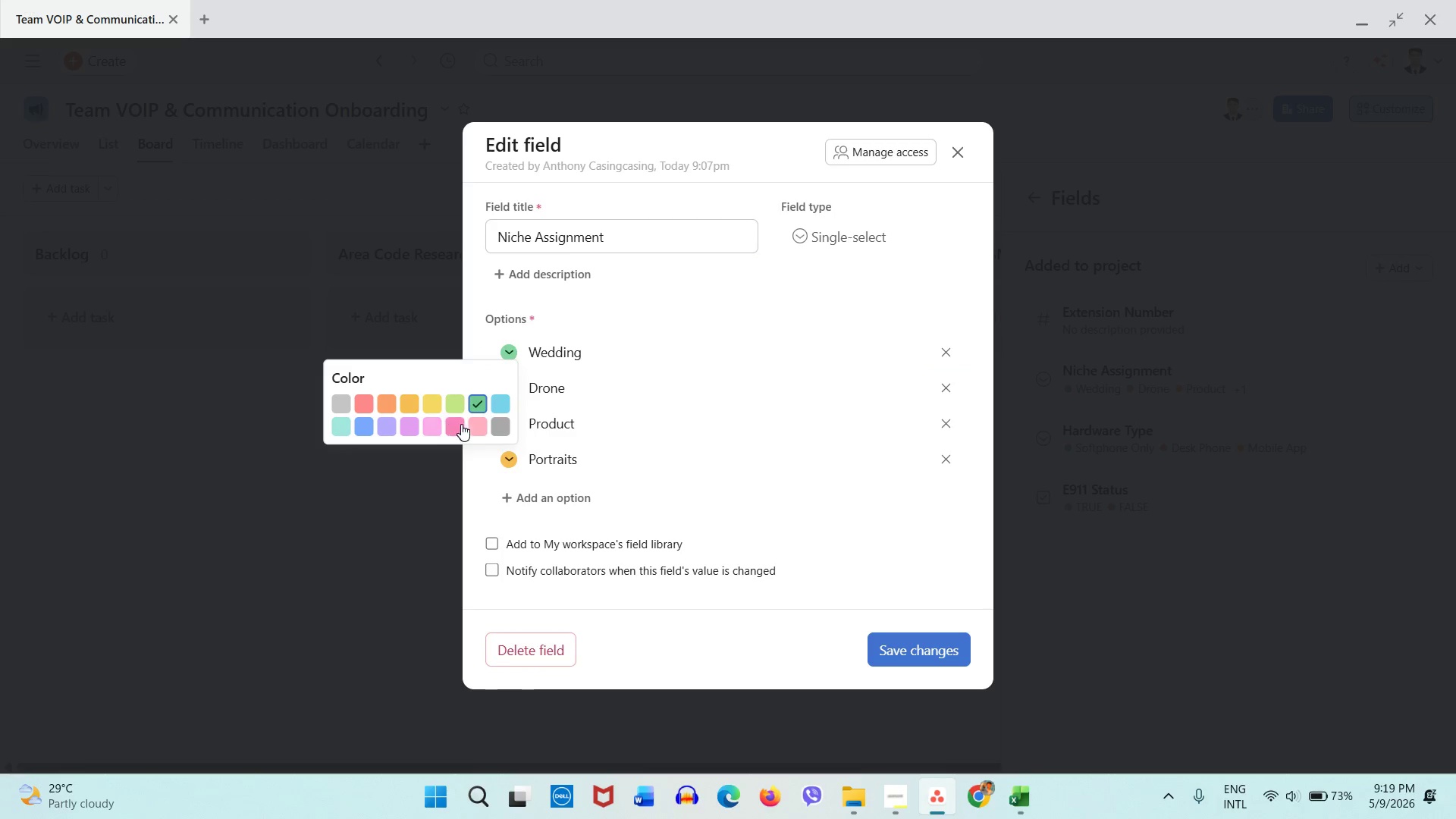 
left_click([475, 428])
 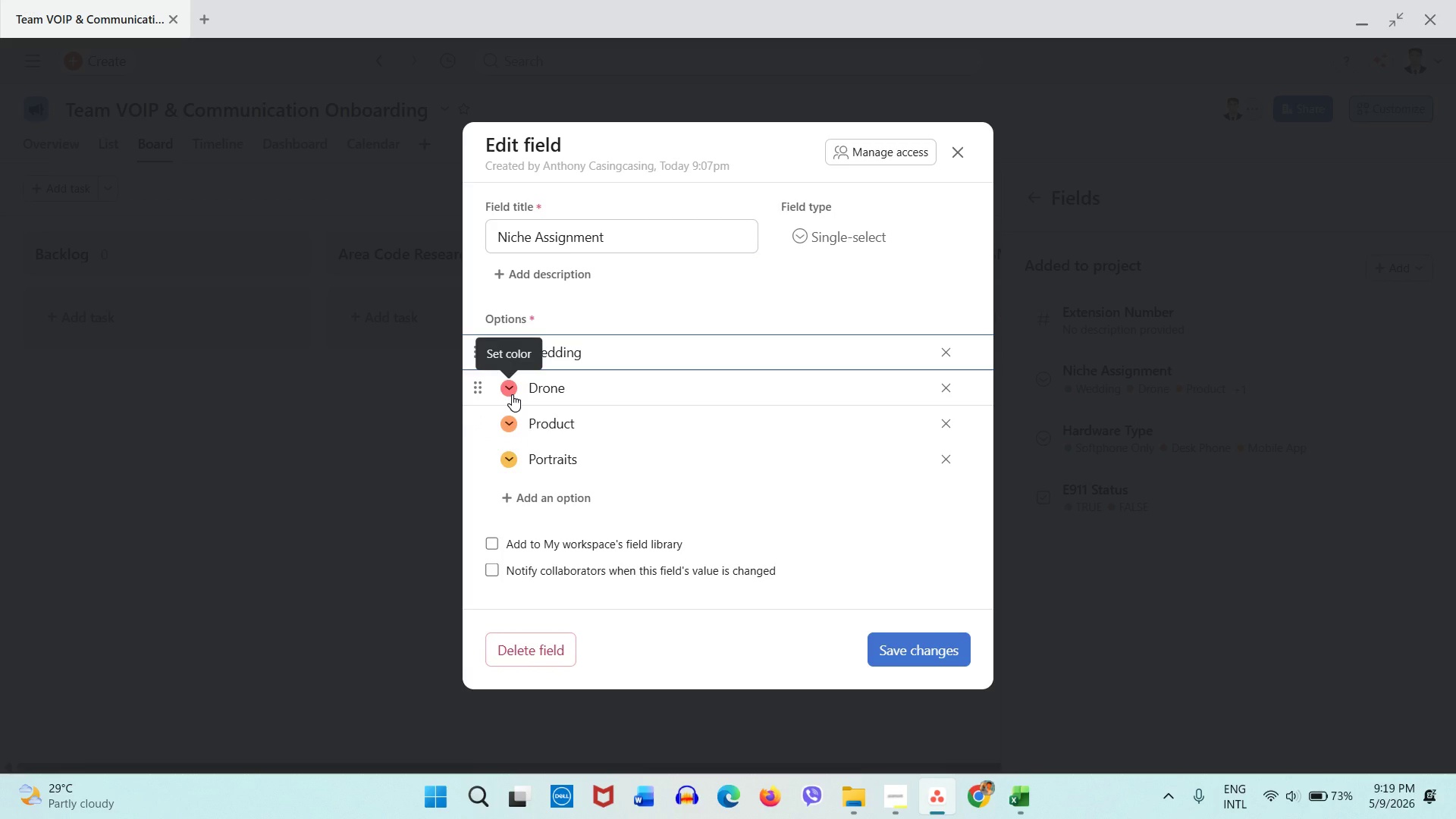 
left_click([512, 394])
 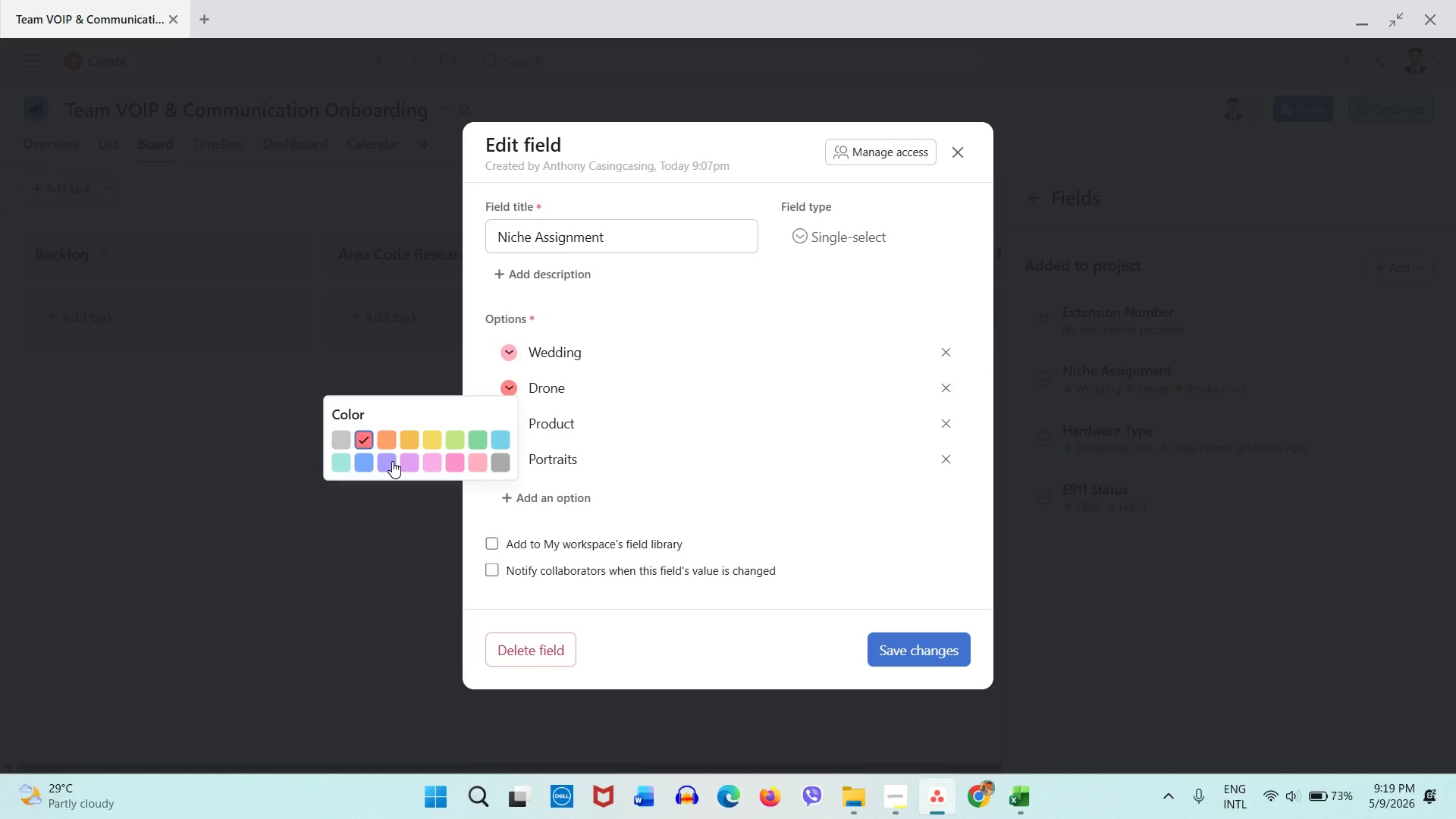 
left_click([392, 461])
 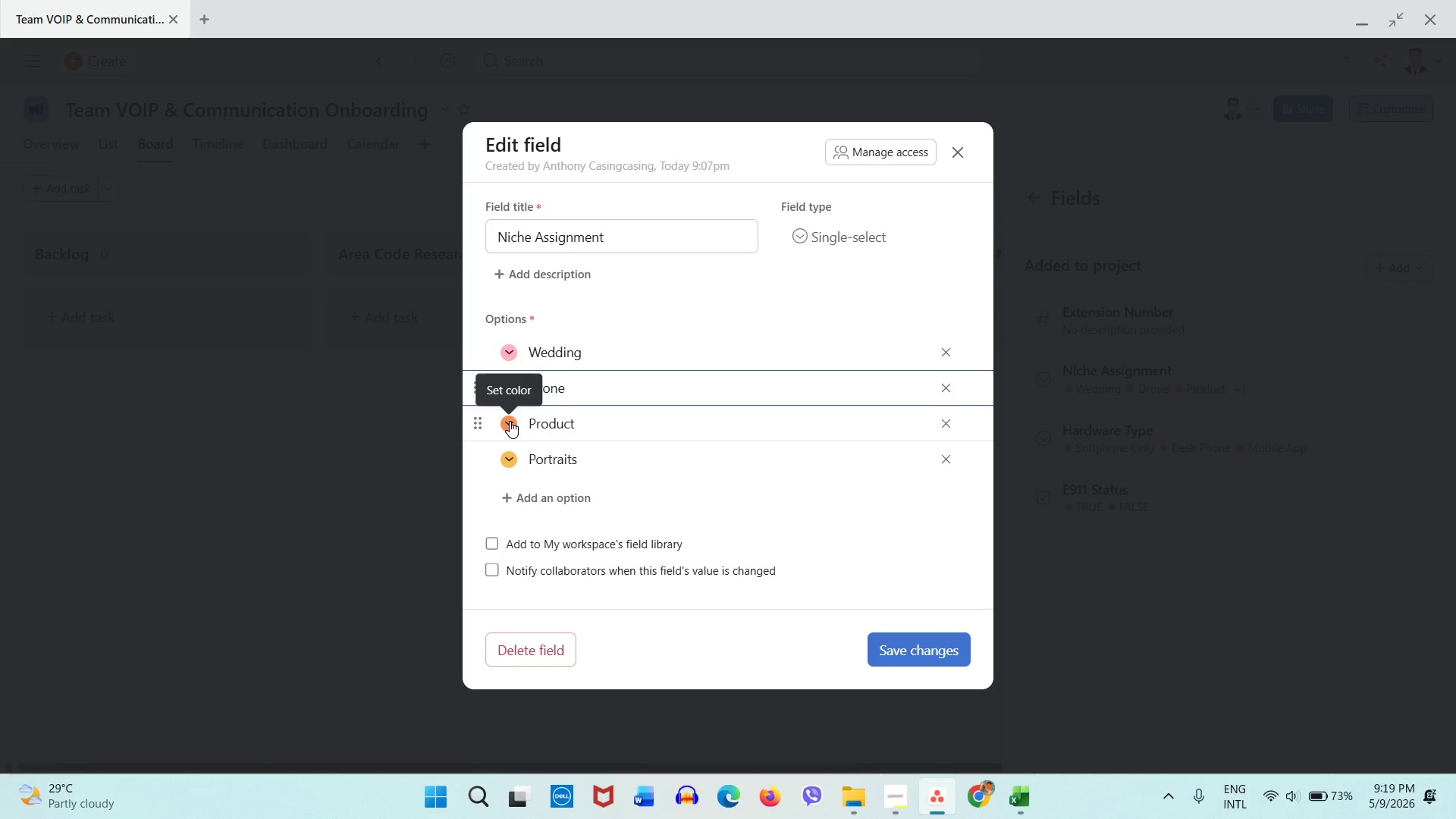 
left_click([510, 421])
 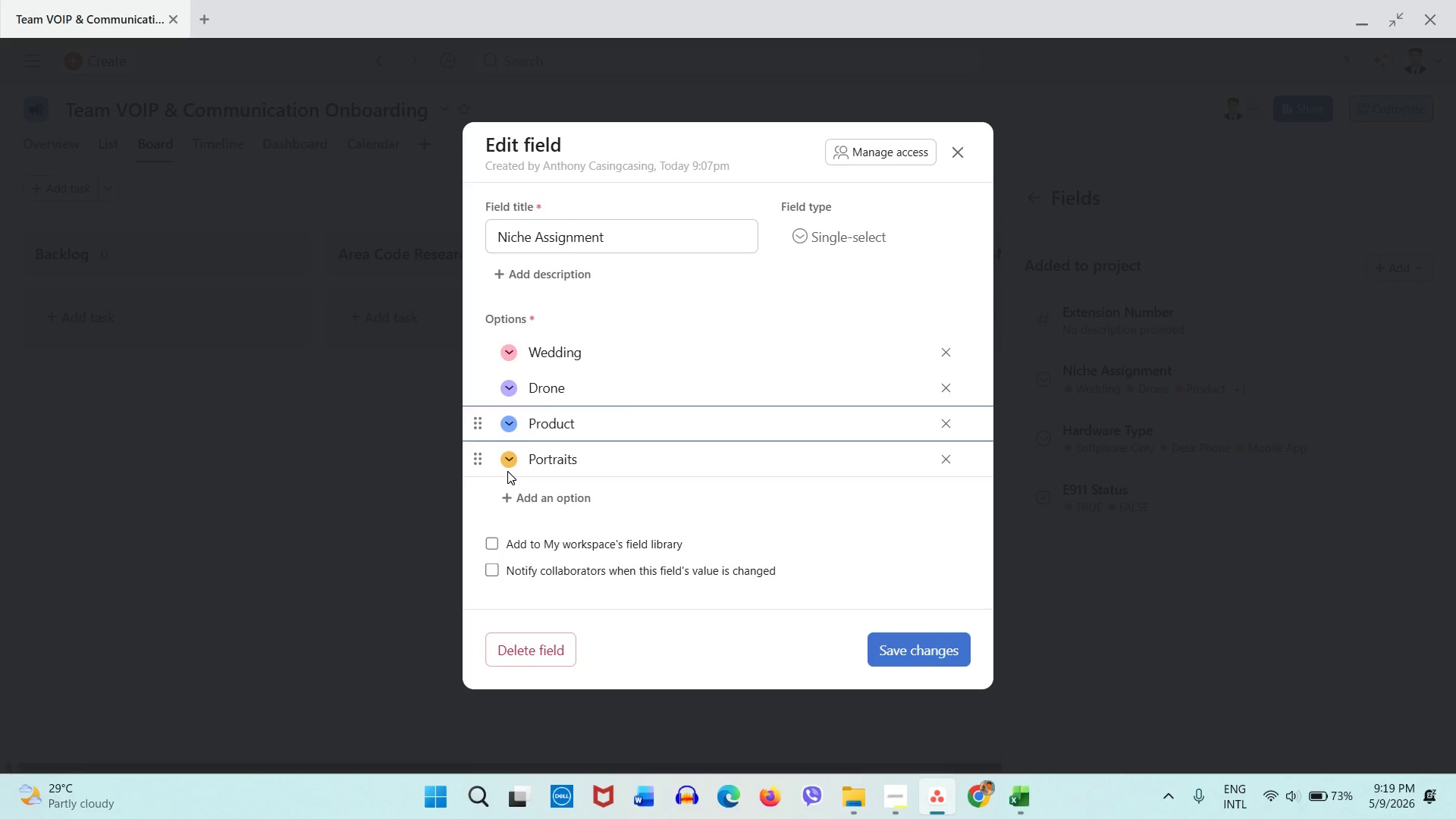 
left_click([507, 471])
 